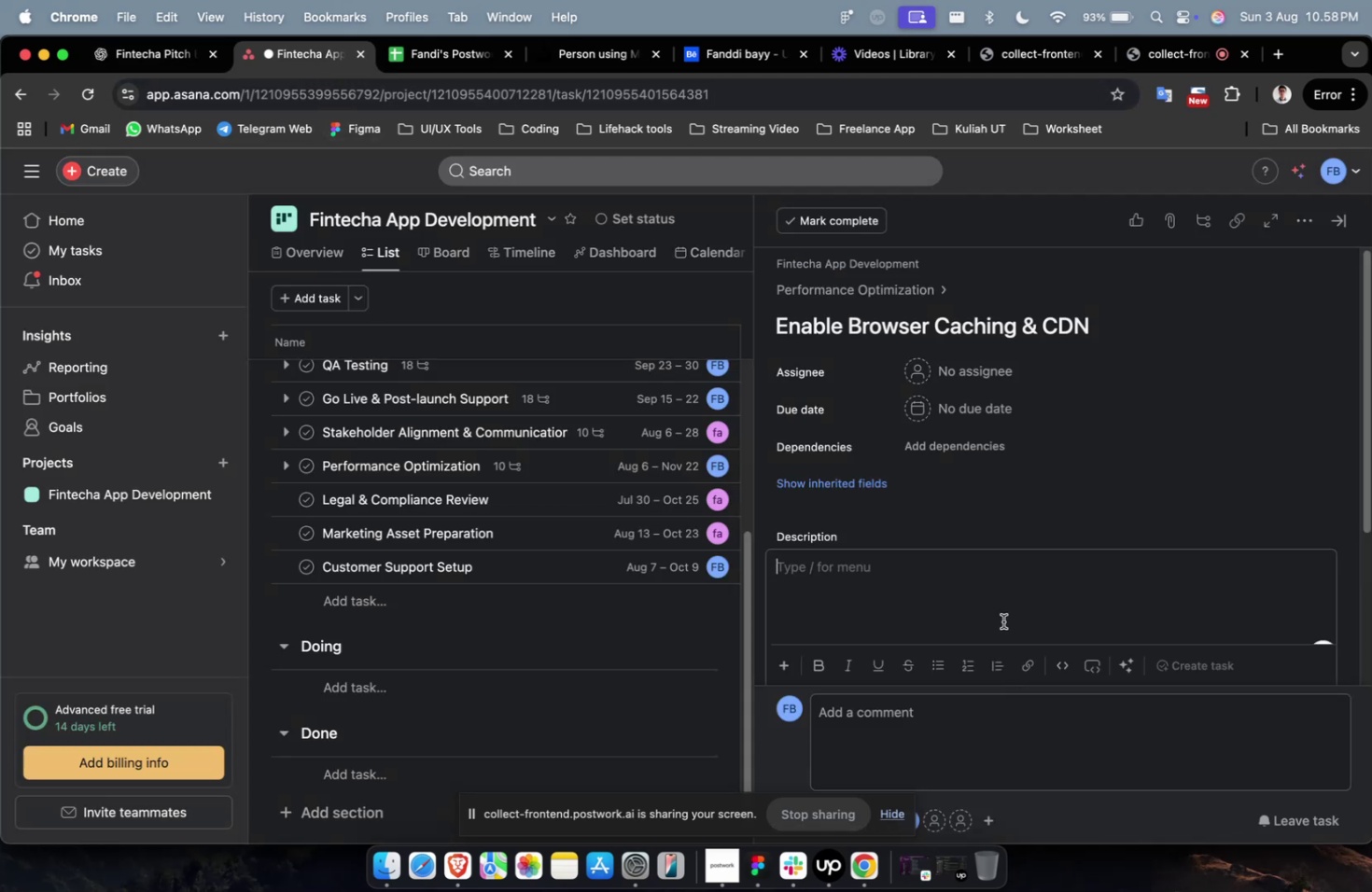 
key(Meta+CommandLeft)
 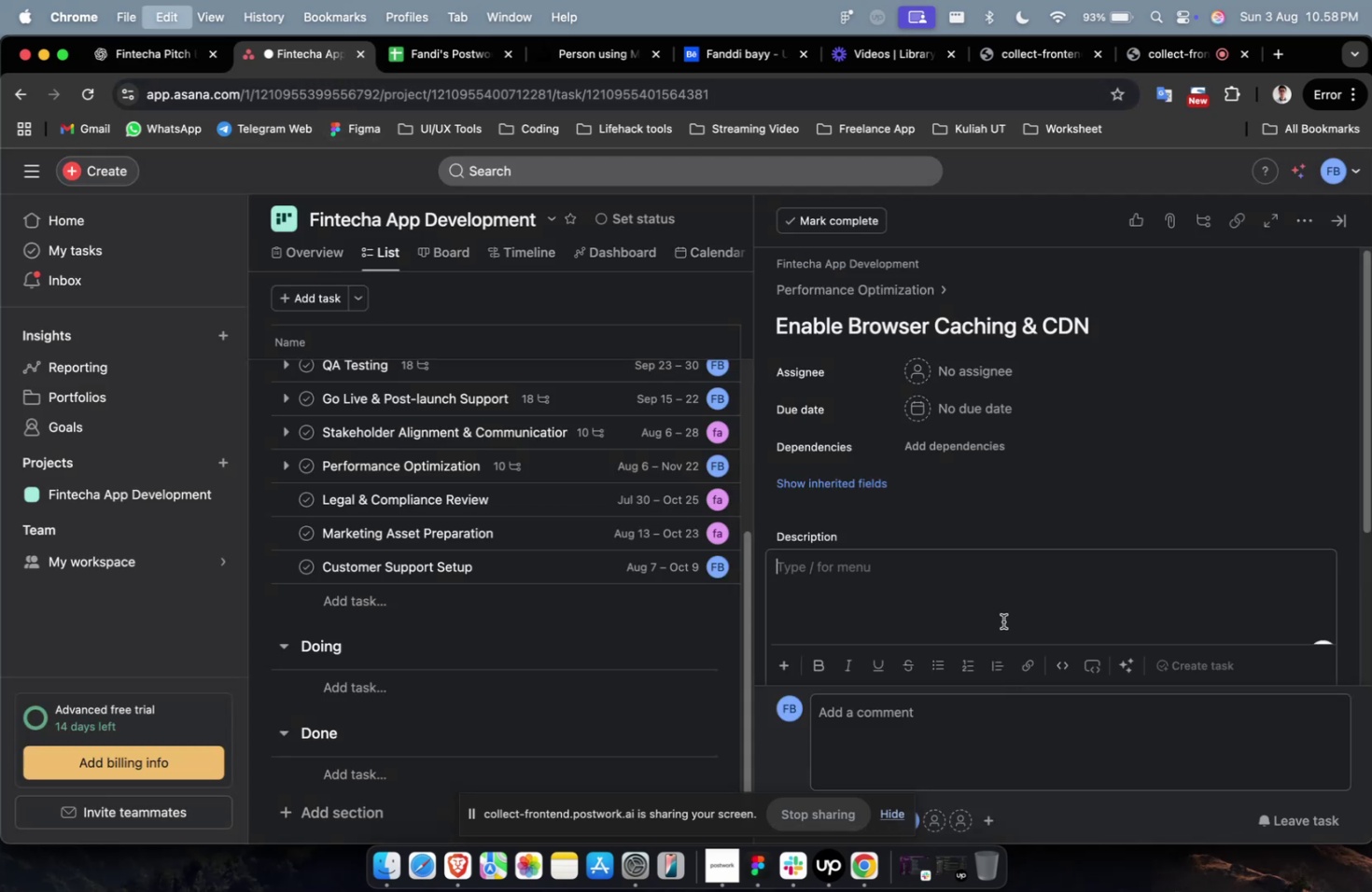 
key(Meta+V)
 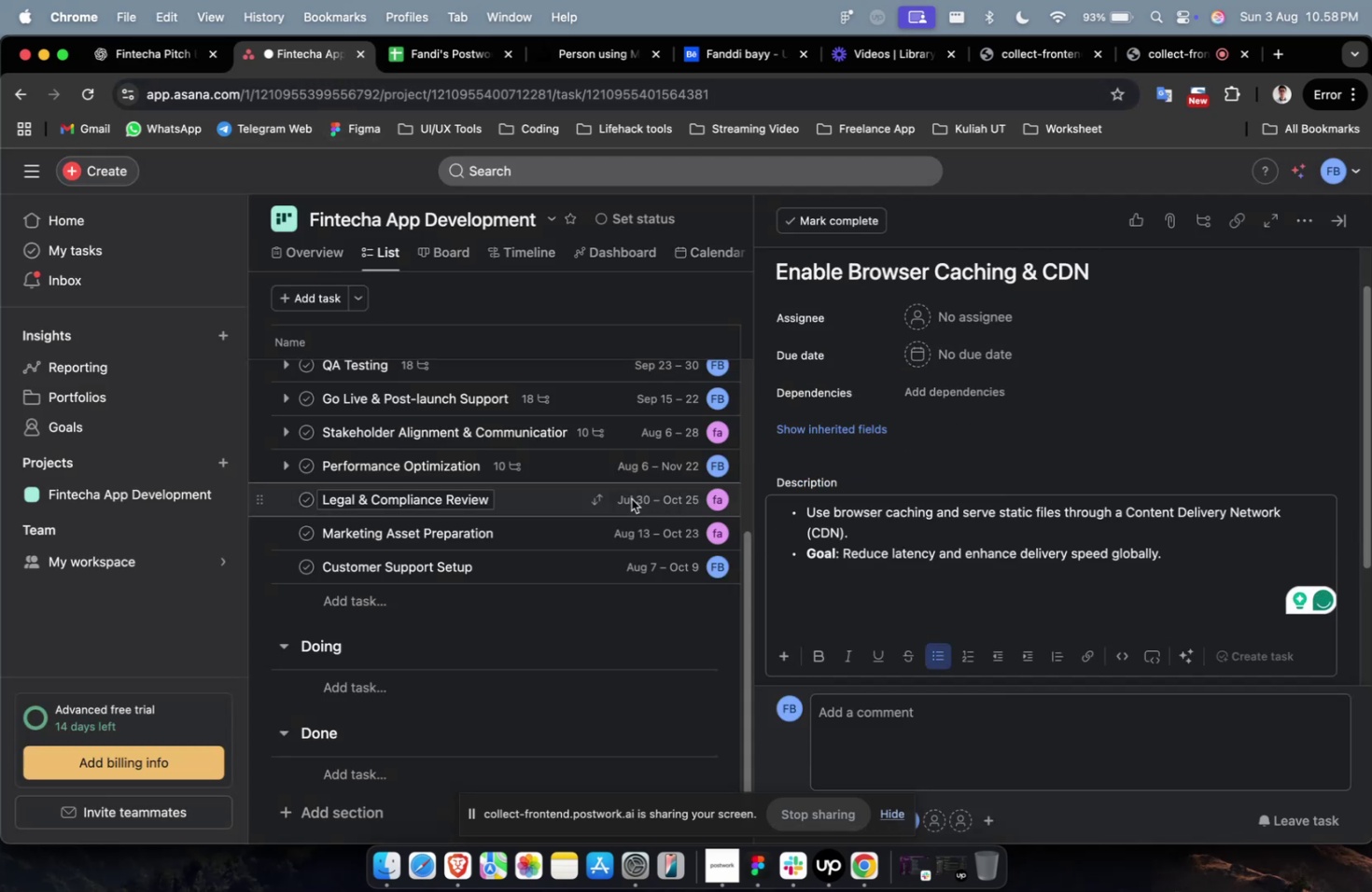 
wait(6.33)
 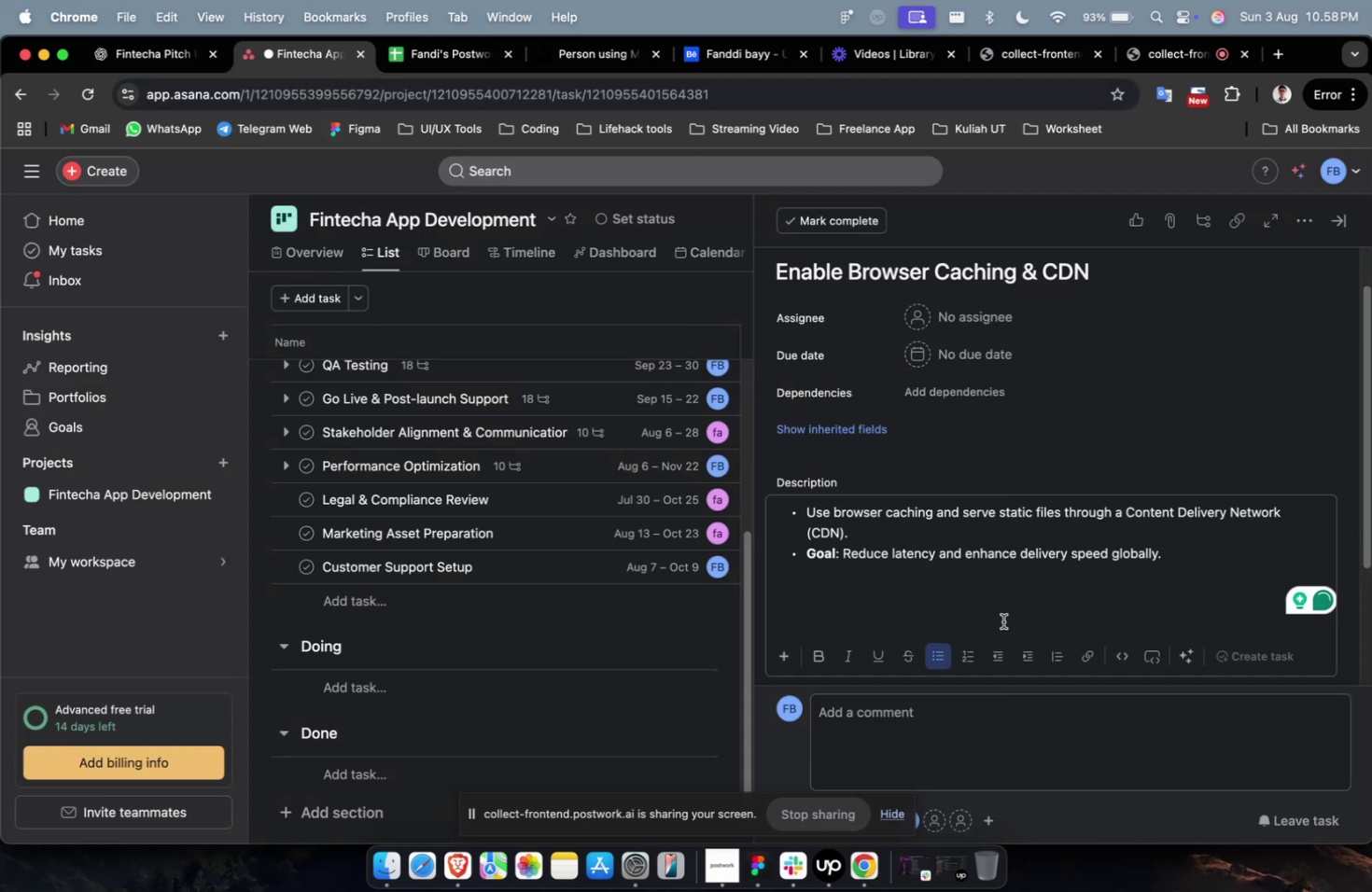 
left_click([147, 48])
 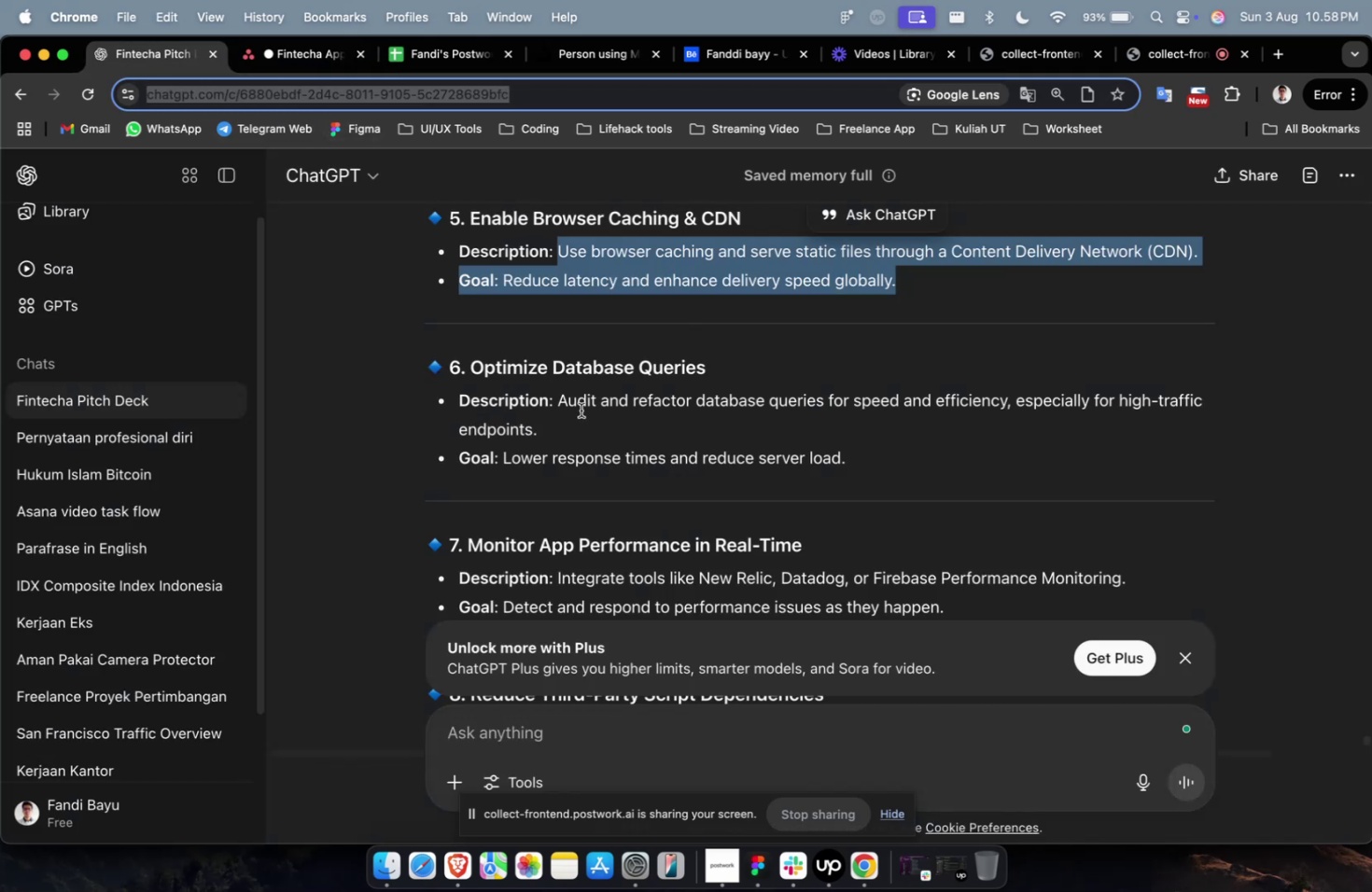 
scroll: coordinate [583, 415], scroll_direction: up, amount: 4.0
 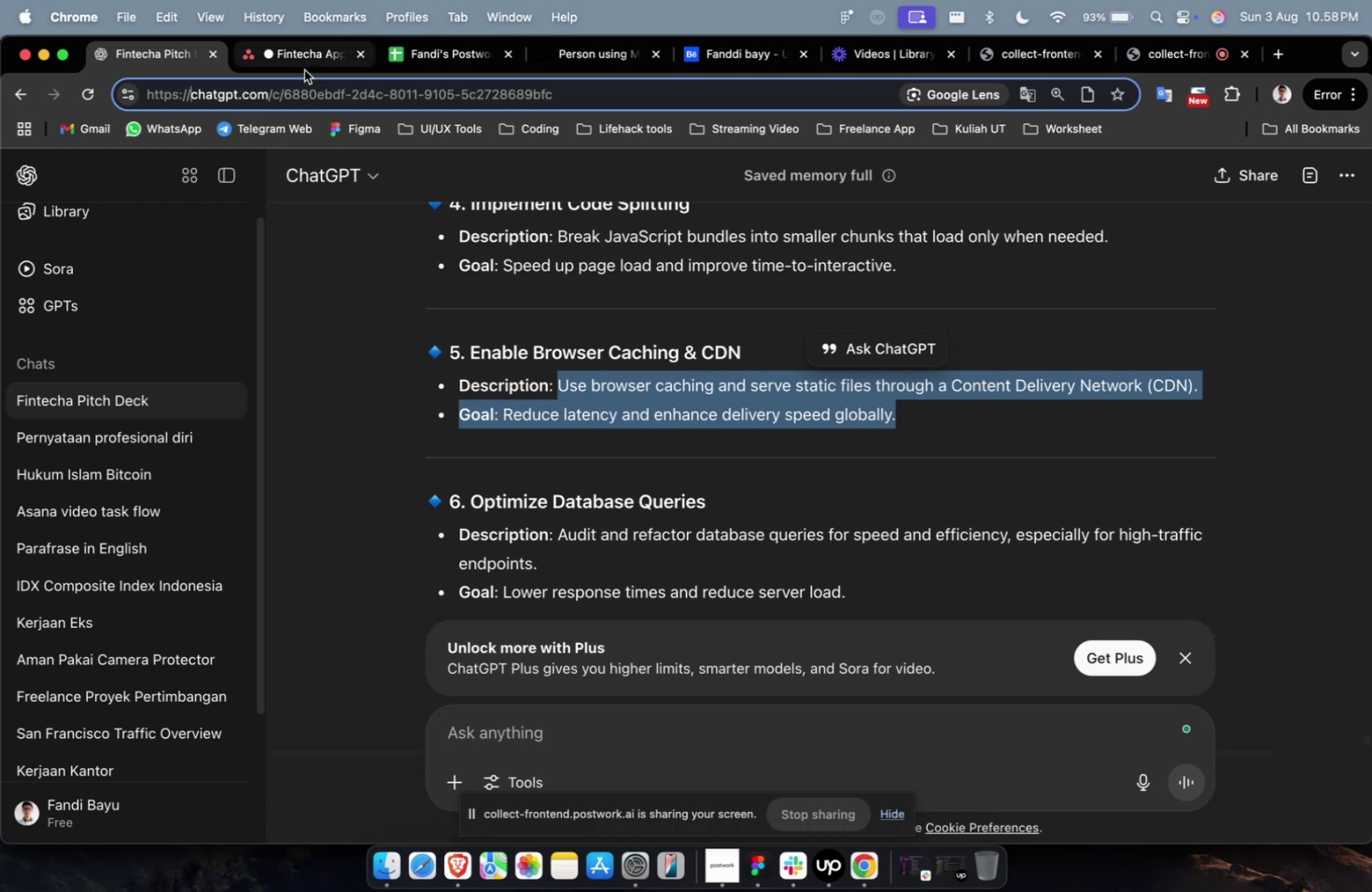 
left_click([304, 70])
 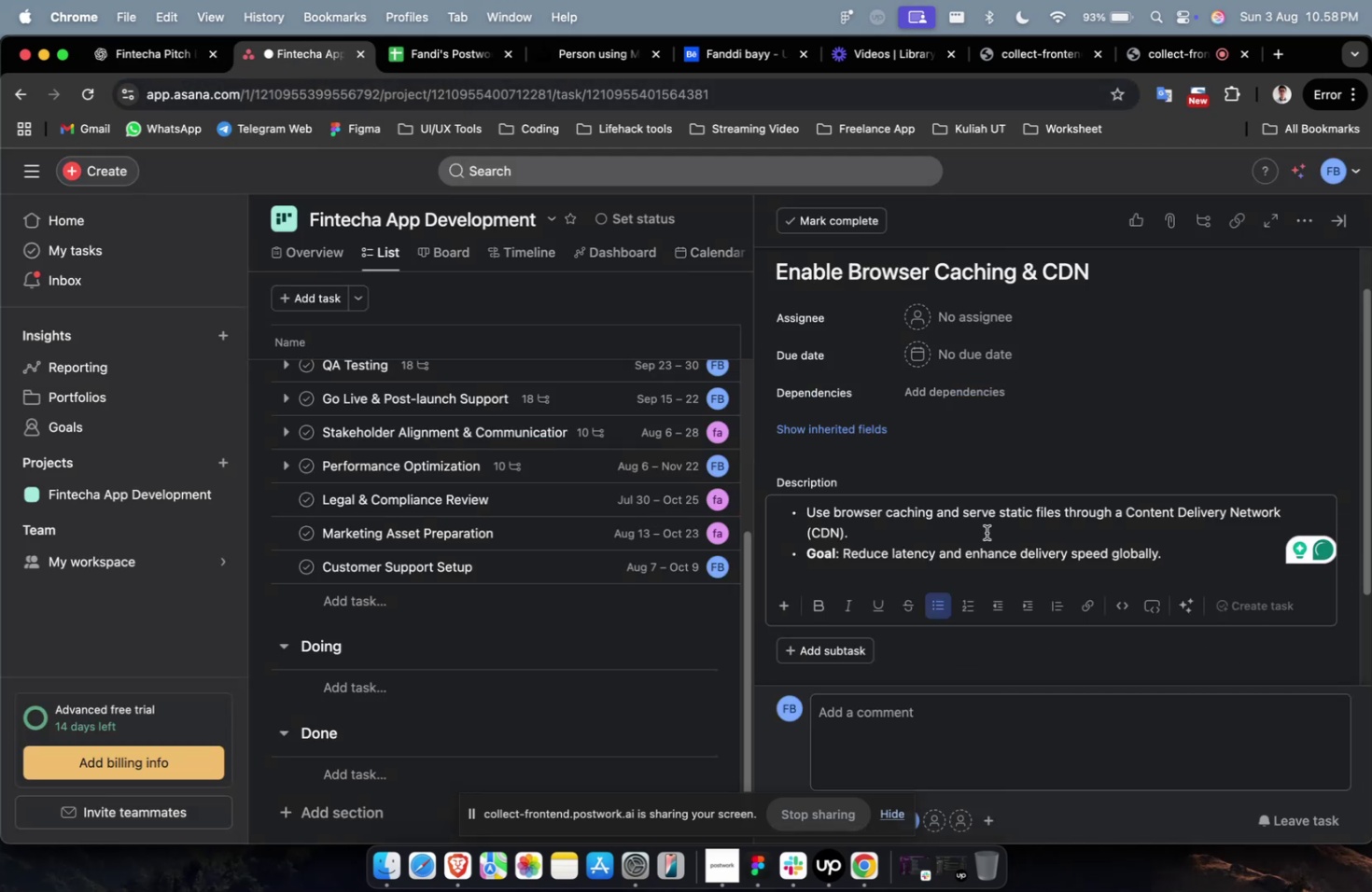 
left_click([986, 532])
 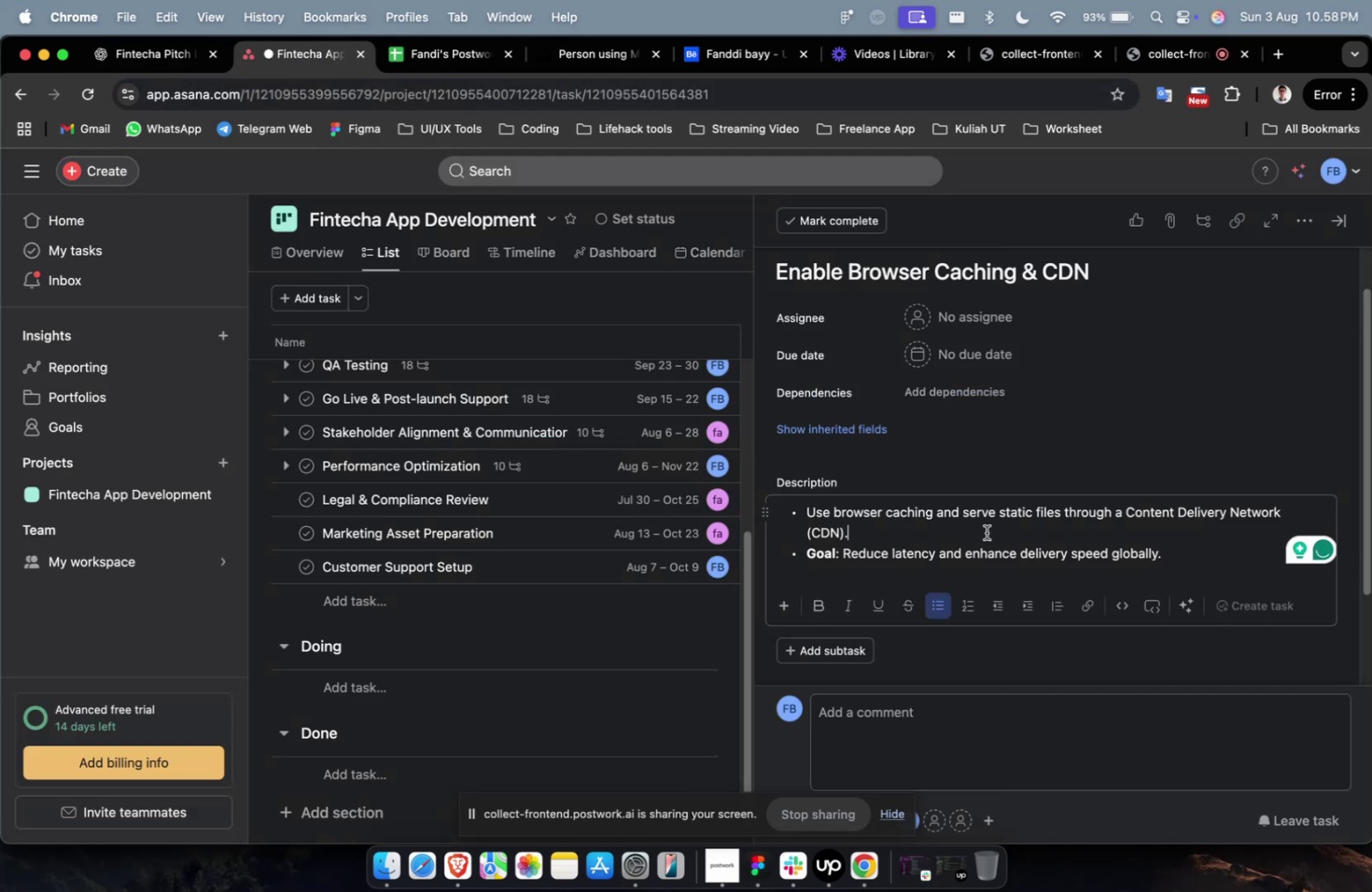 
key(Meta+CommandLeft)
 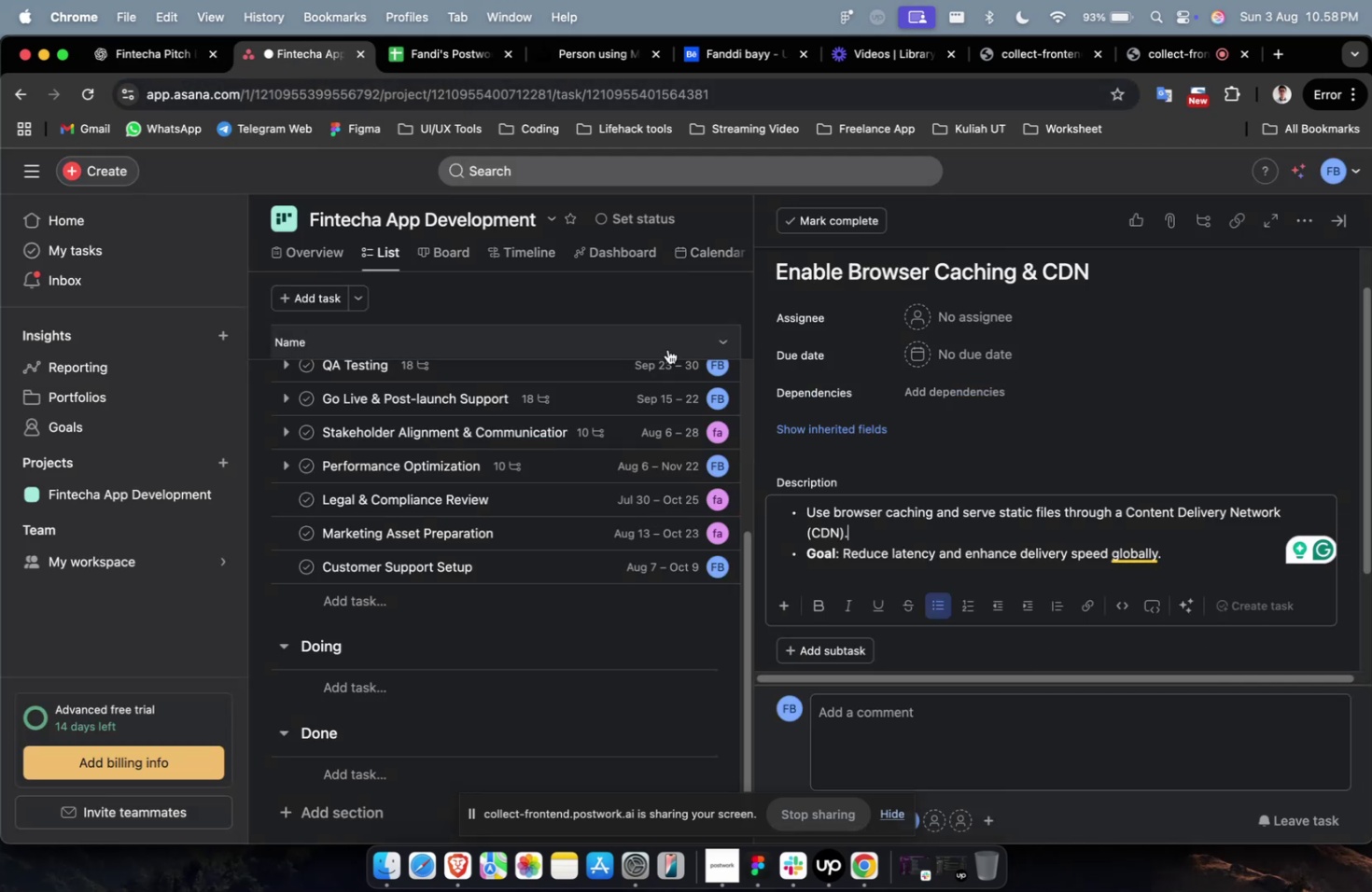 
wait(5.57)
 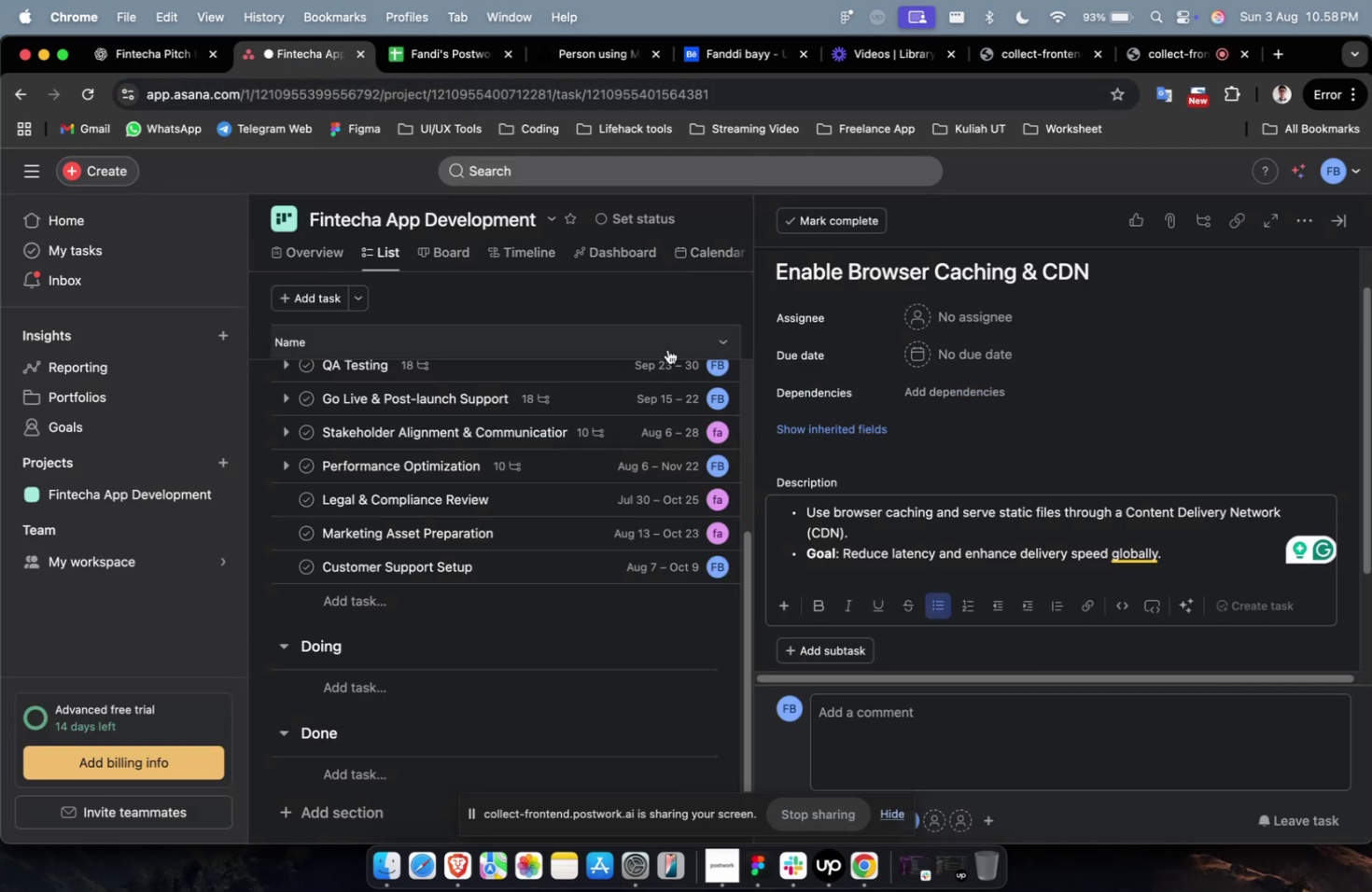 
scroll: coordinate [667, 349], scroll_direction: down, amount: 3.0
 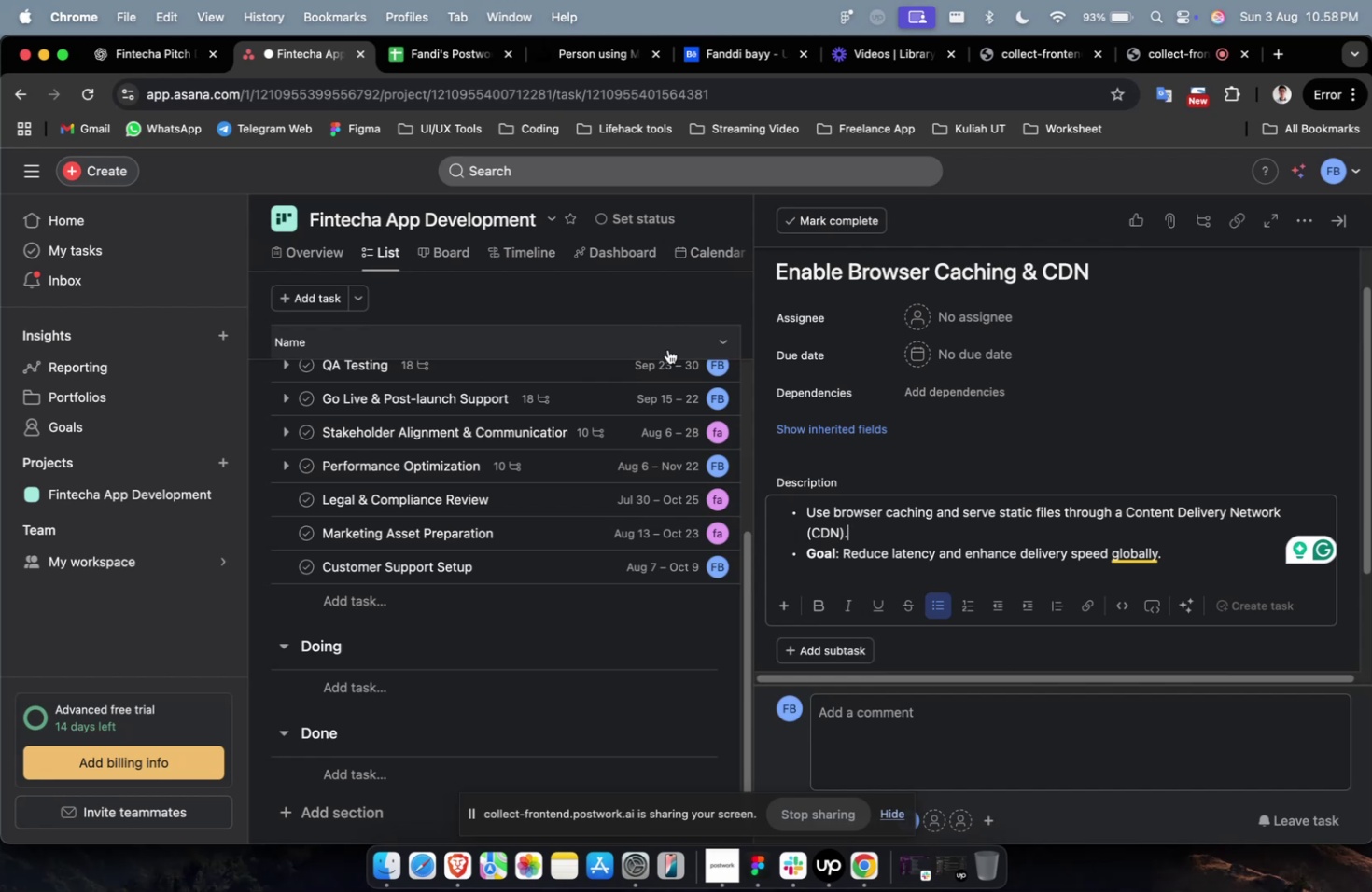 
scroll: coordinate [821, 445], scroll_direction: up, amount: 4.0
 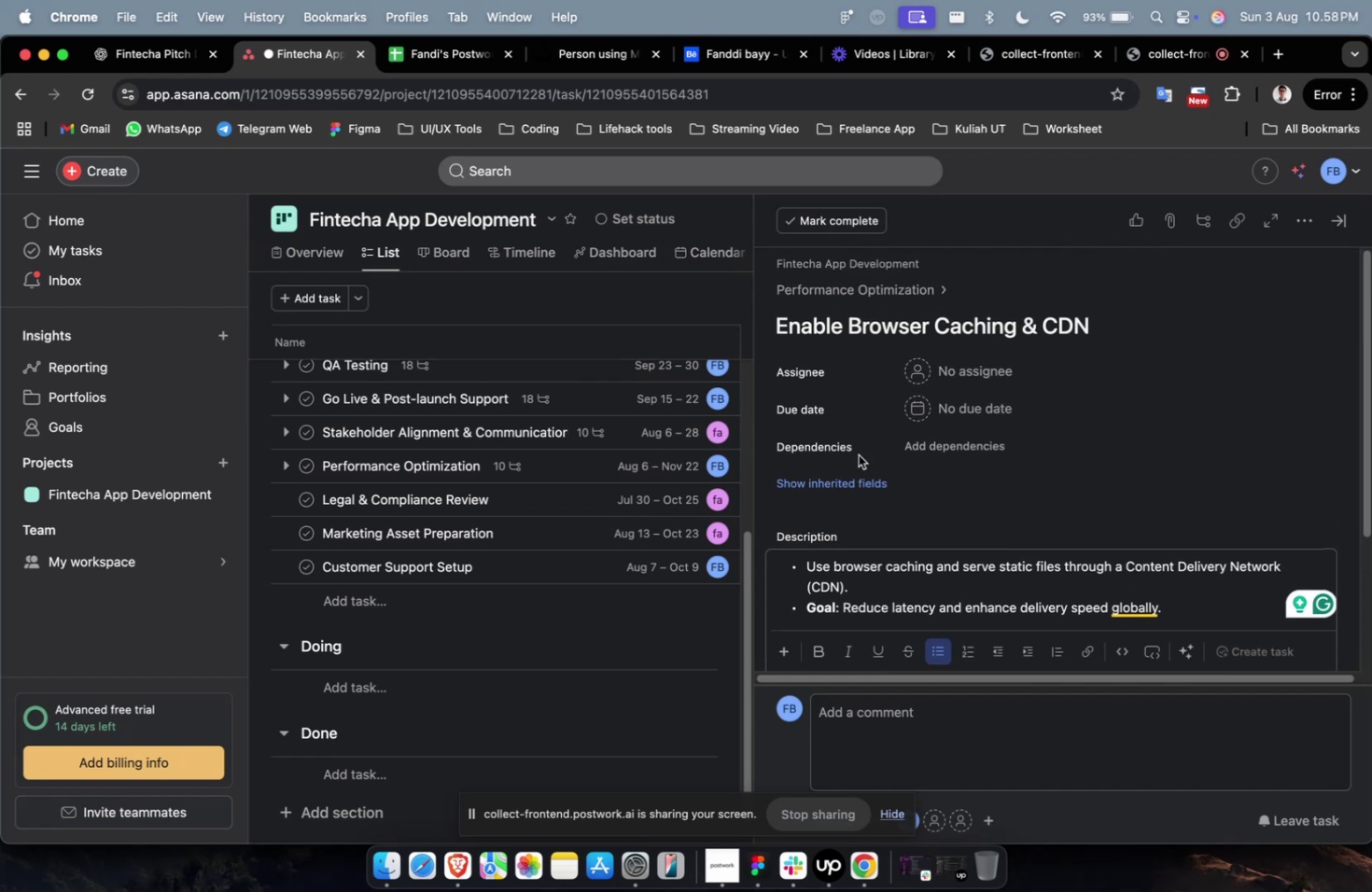 
wait(7.17)
 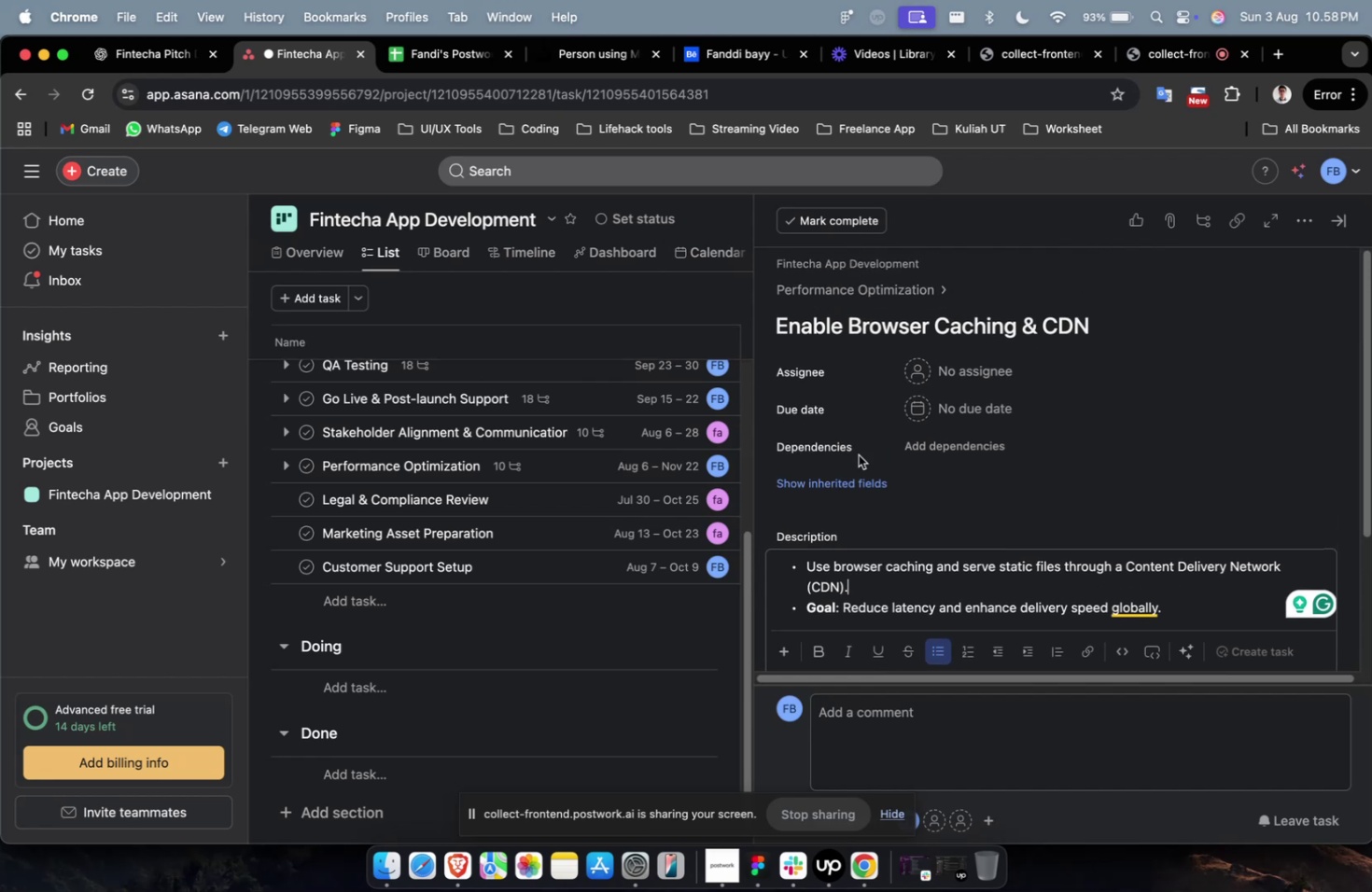 
scroll: coordinate [917, 477], scroll_direction: down, amount: 21.0
 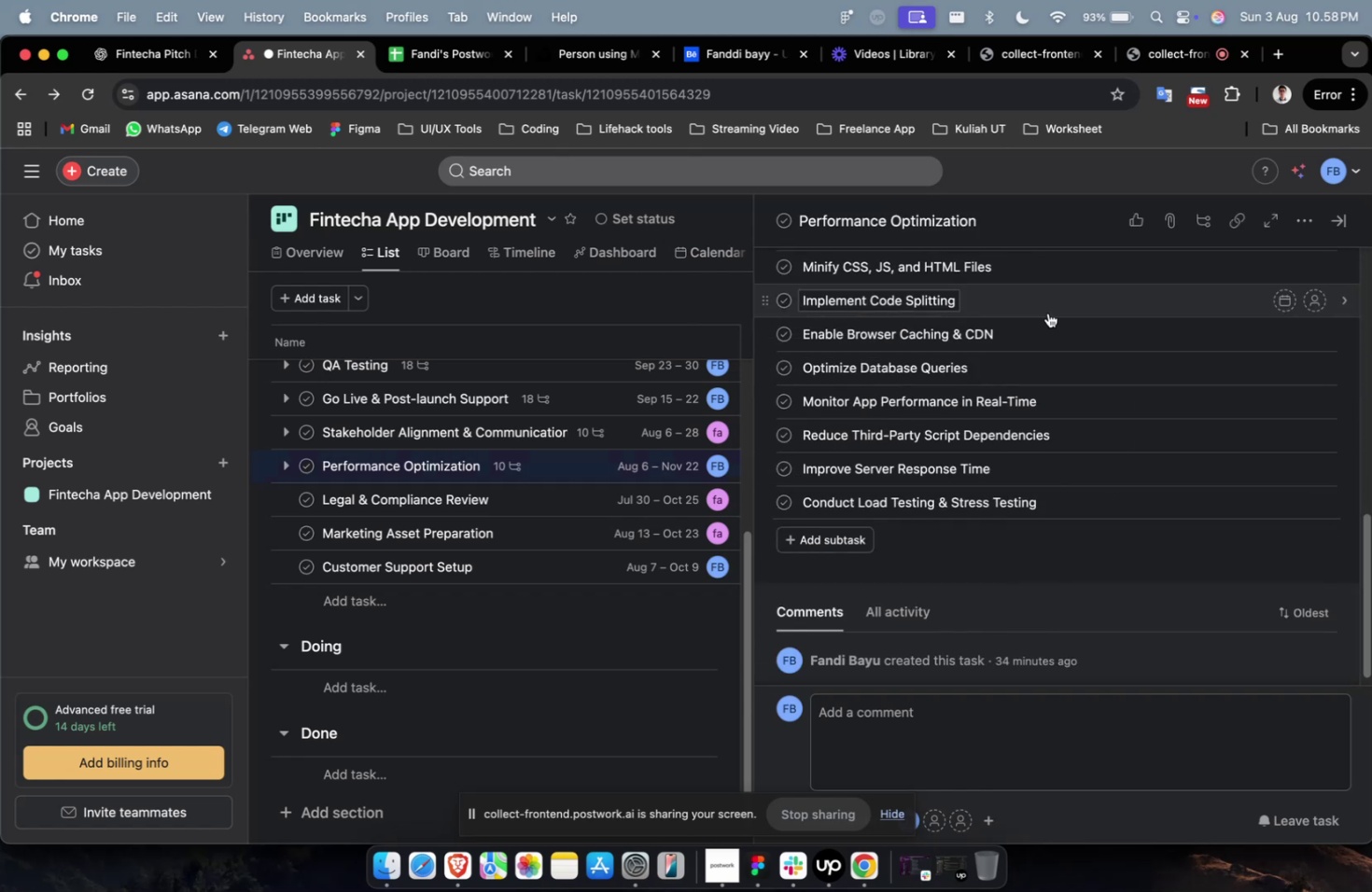 
left_click([1048, 305])
 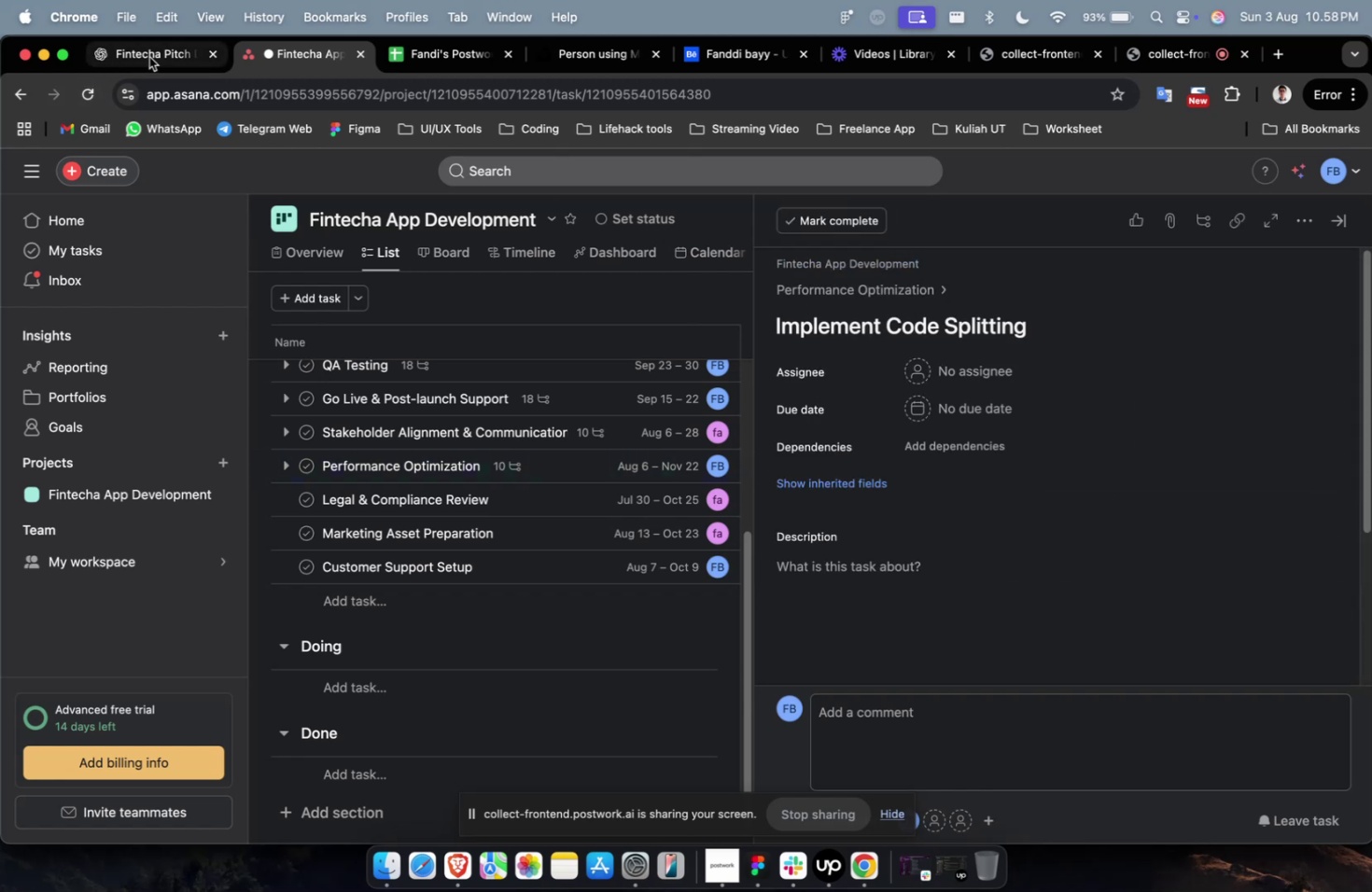 
double_click([150, 57])
 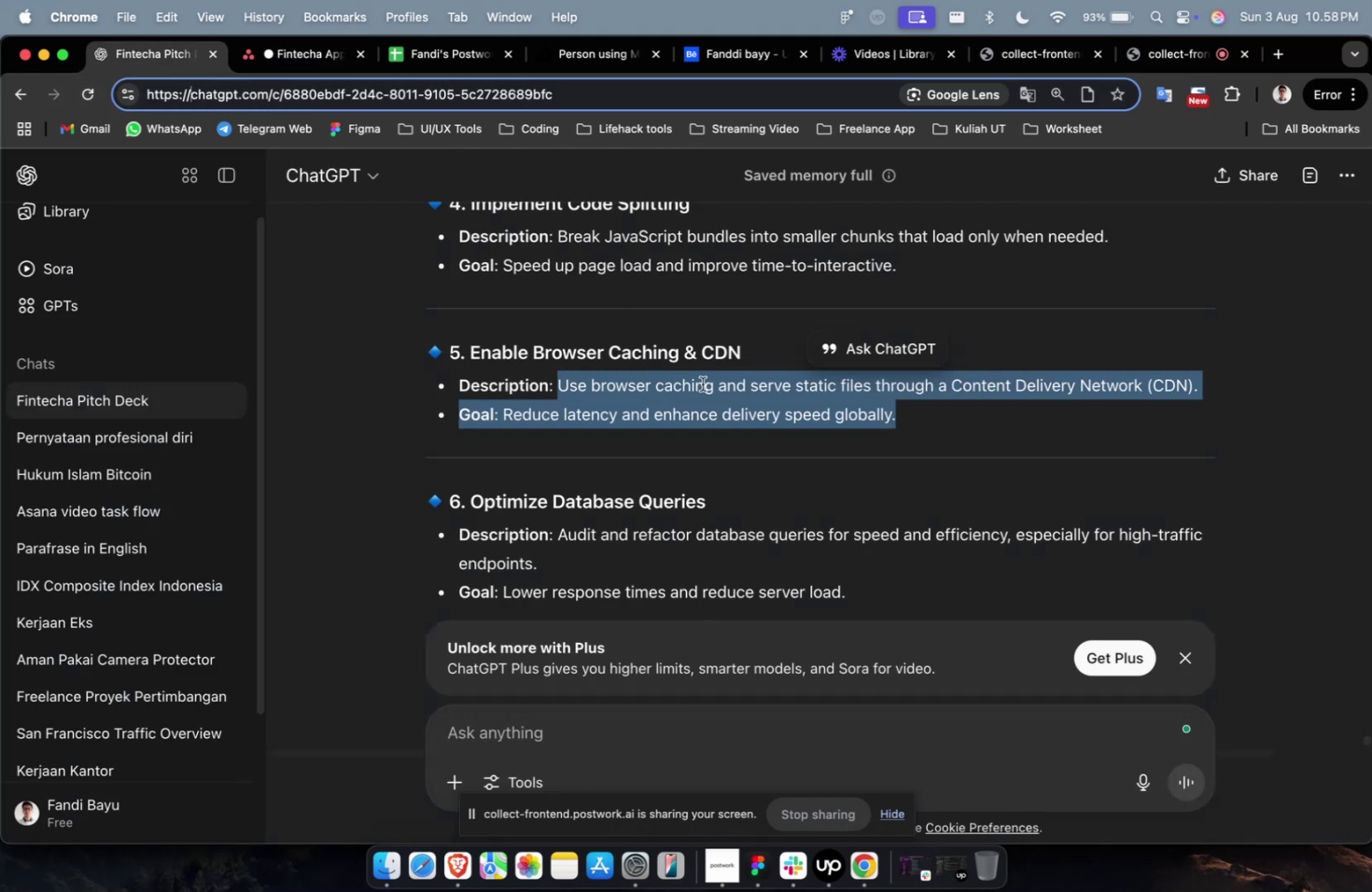 
scroll: coordinate [709, 401], scroll_direction: up, amount: 3.0
 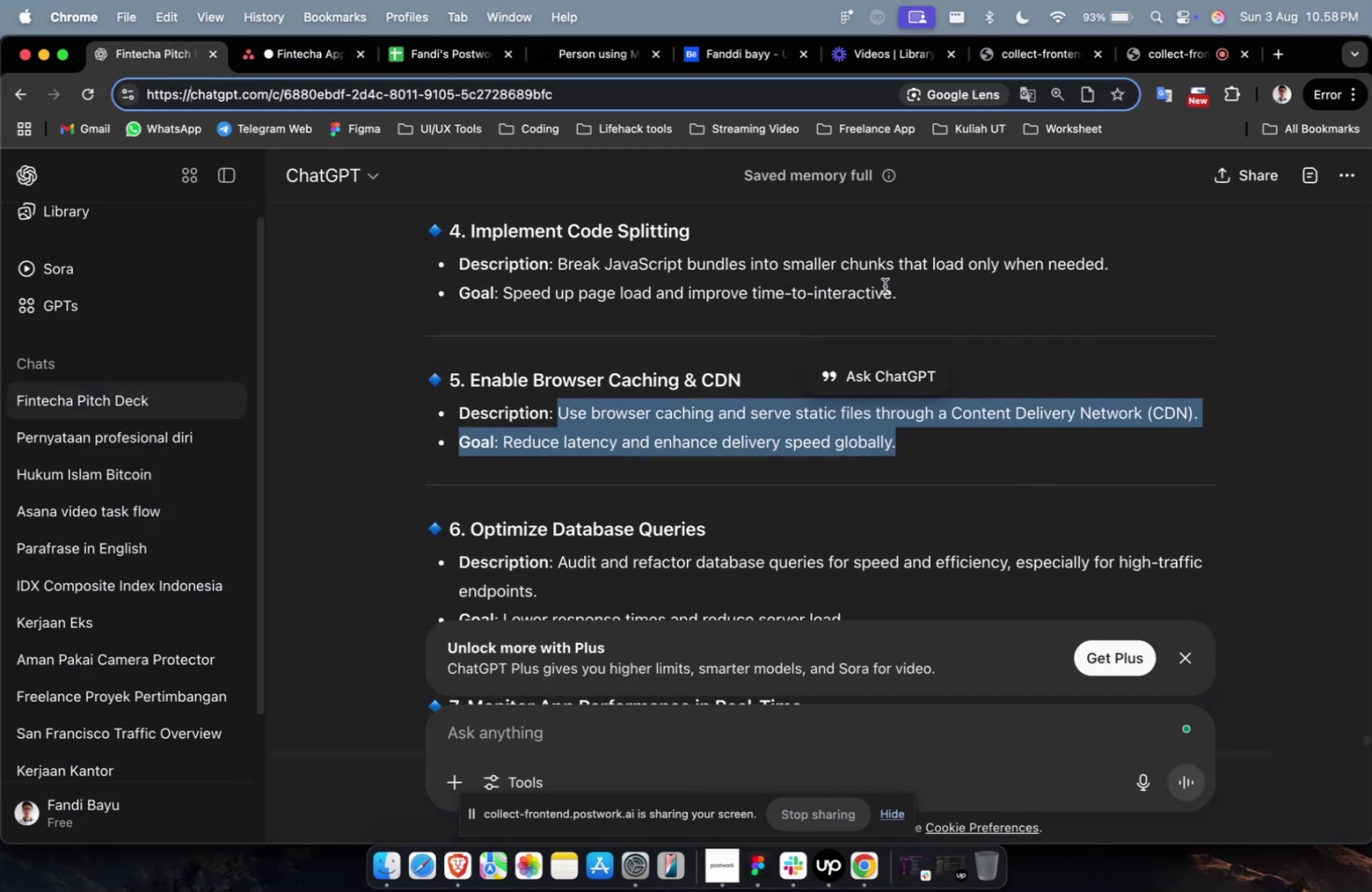 
left_click_drag(start_coordinate=[884, 285], to_coordinate=[879, 285])
 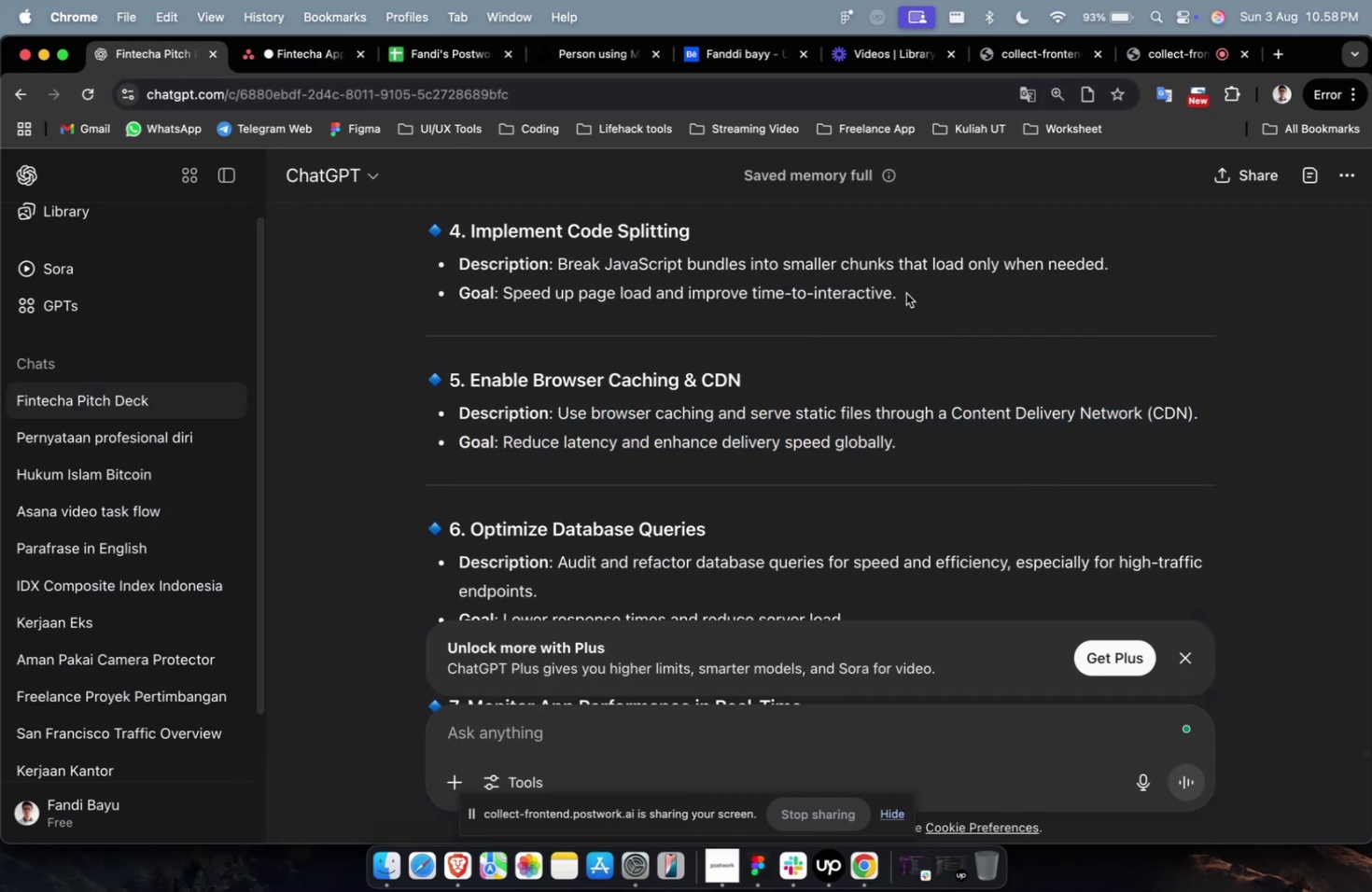 
left_click_drag(start_coordinate=[905, 293], to_coordinate=[553, 273])
 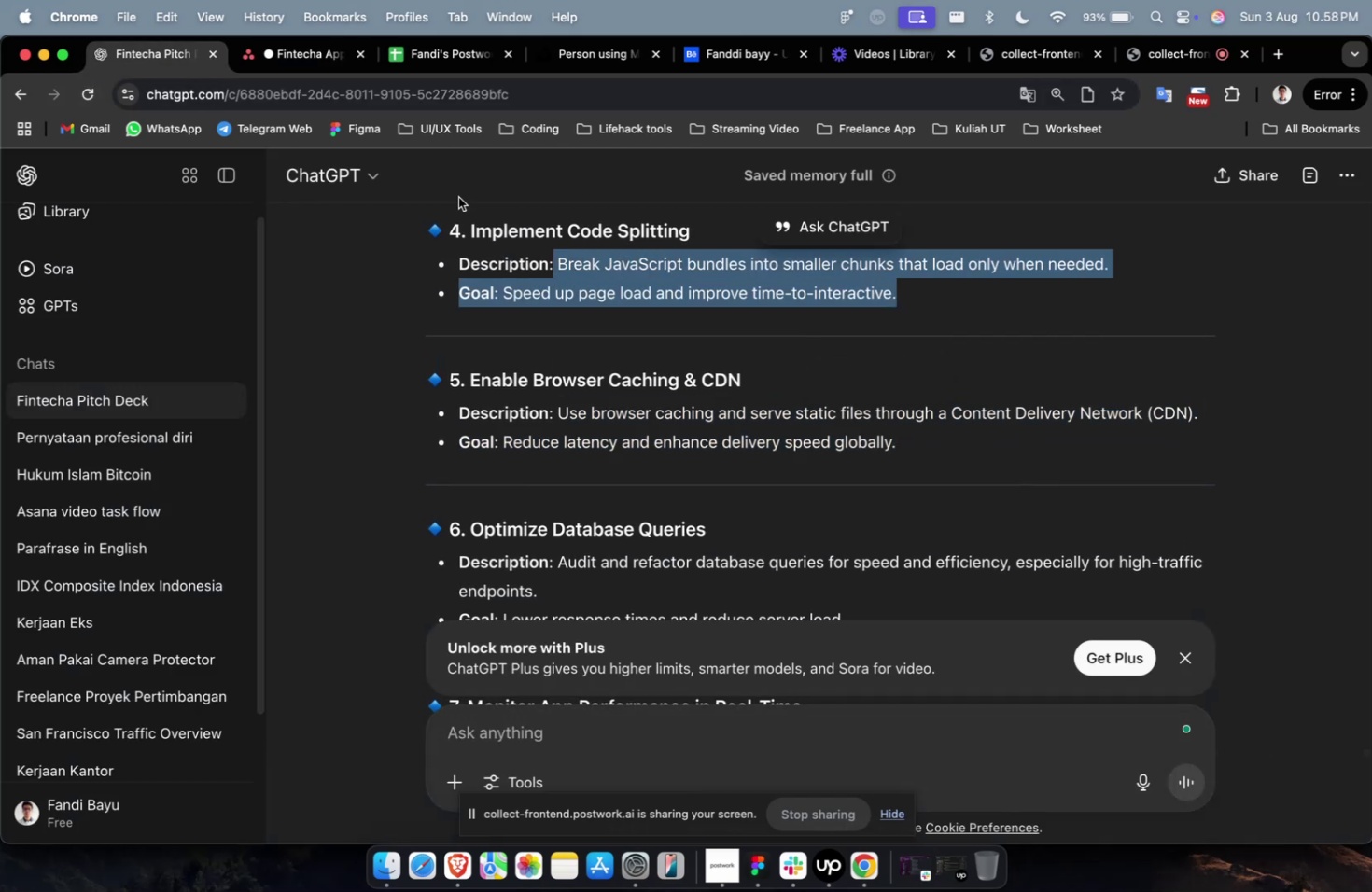 
key(Meta+CommandLeft)
 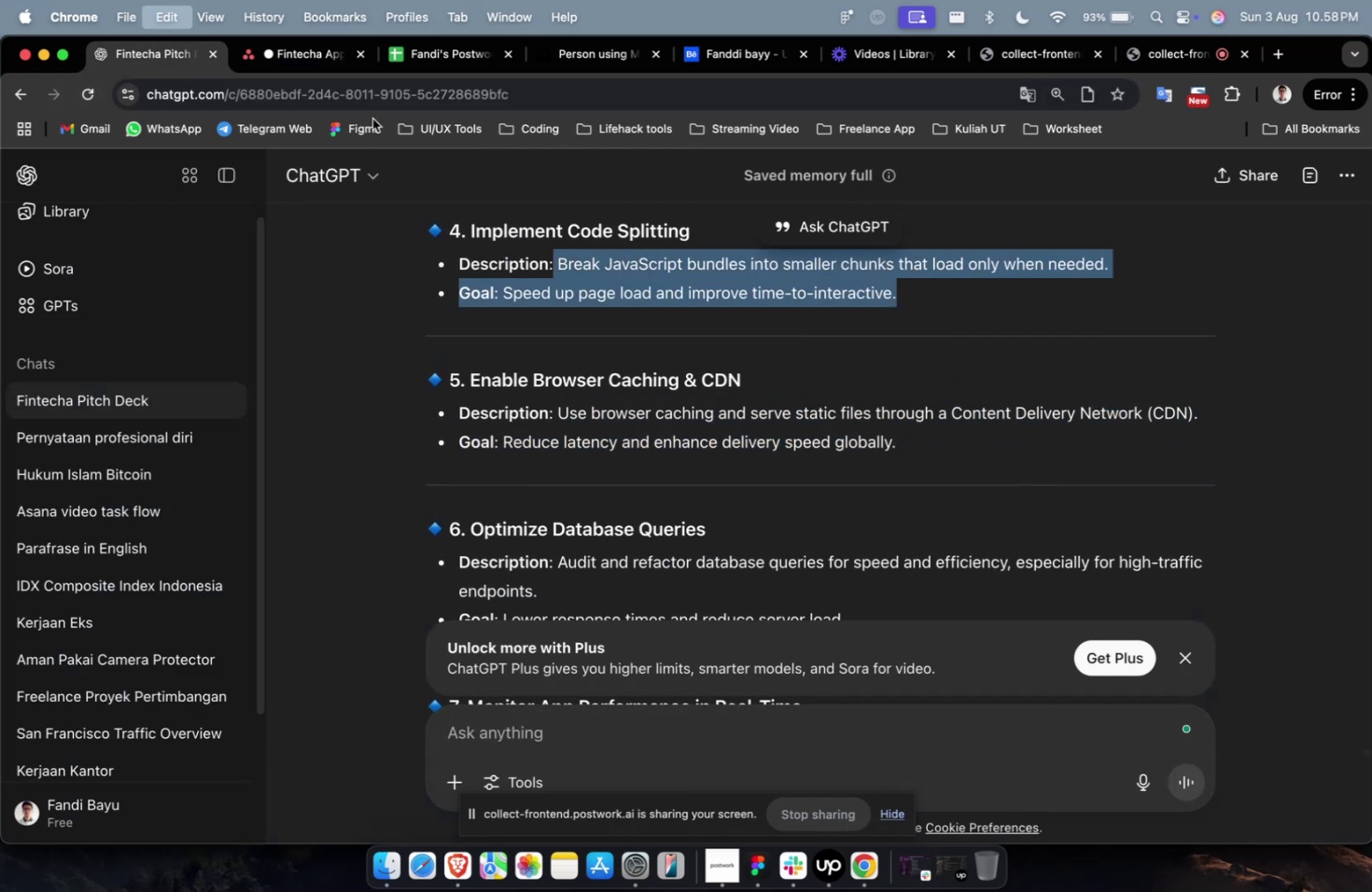 
key(Meta+C)
 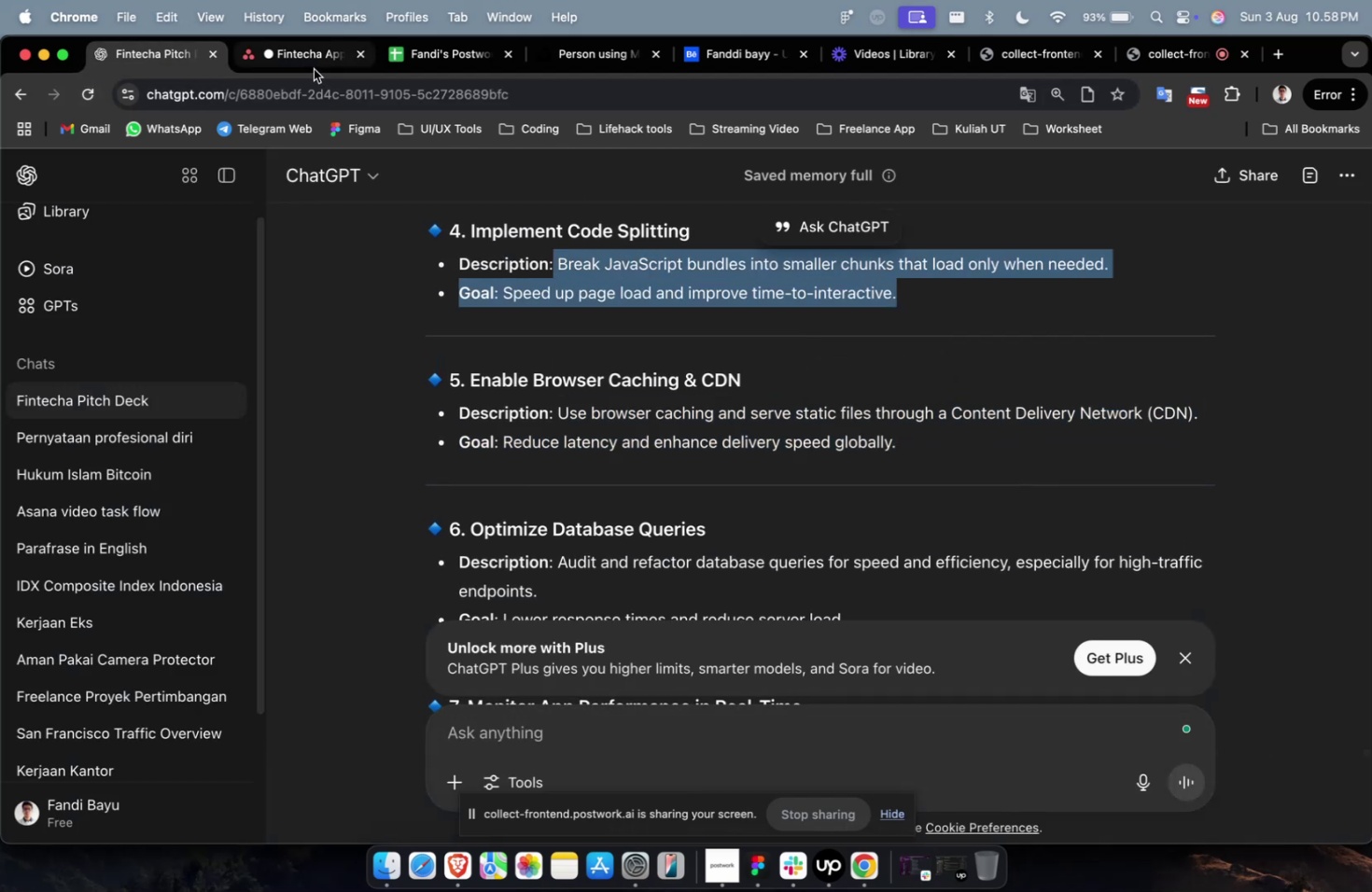 
left_click([314, 69])
 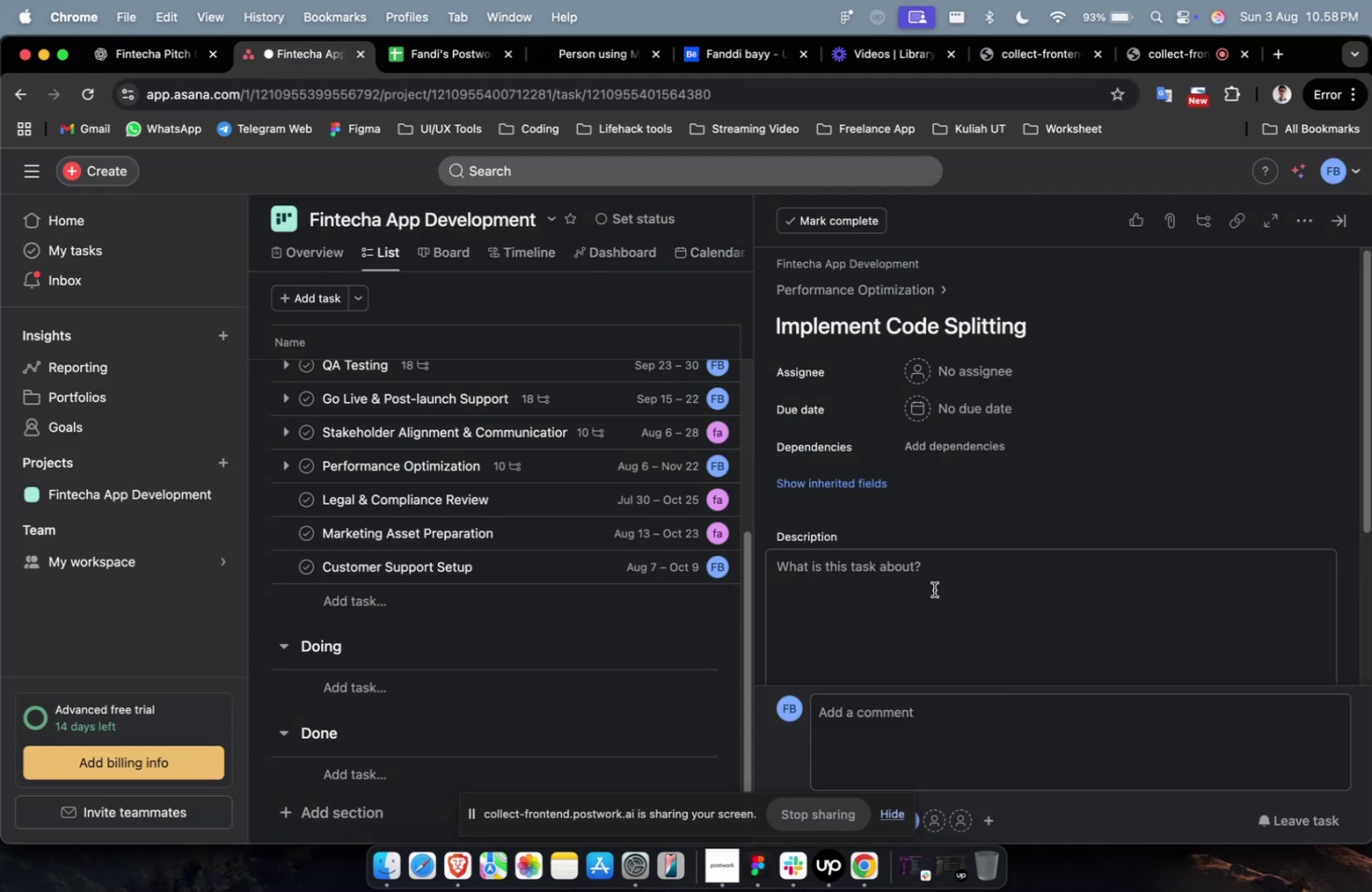 
left_click([933, 589])
 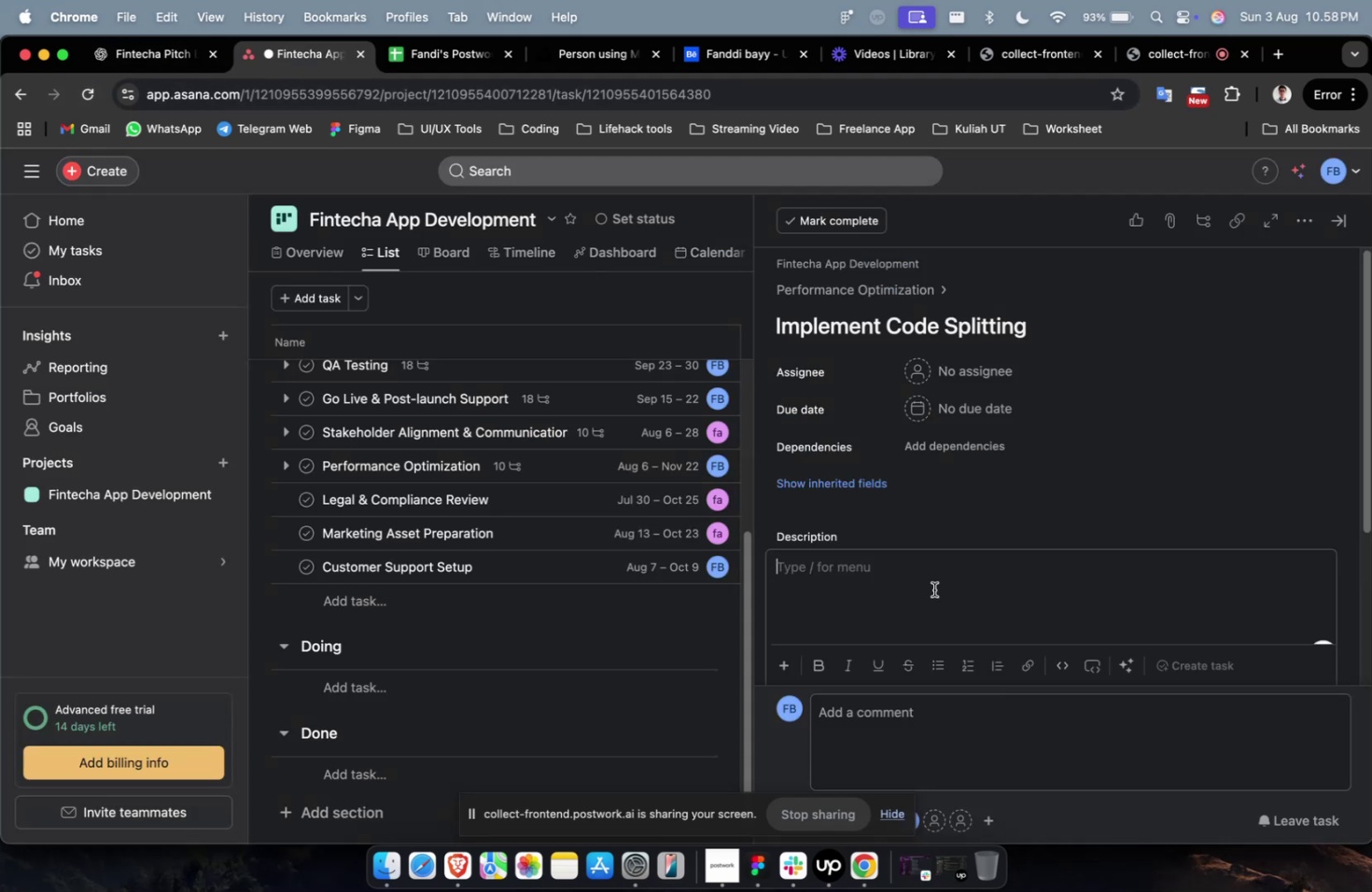 
key(Meta+V)
 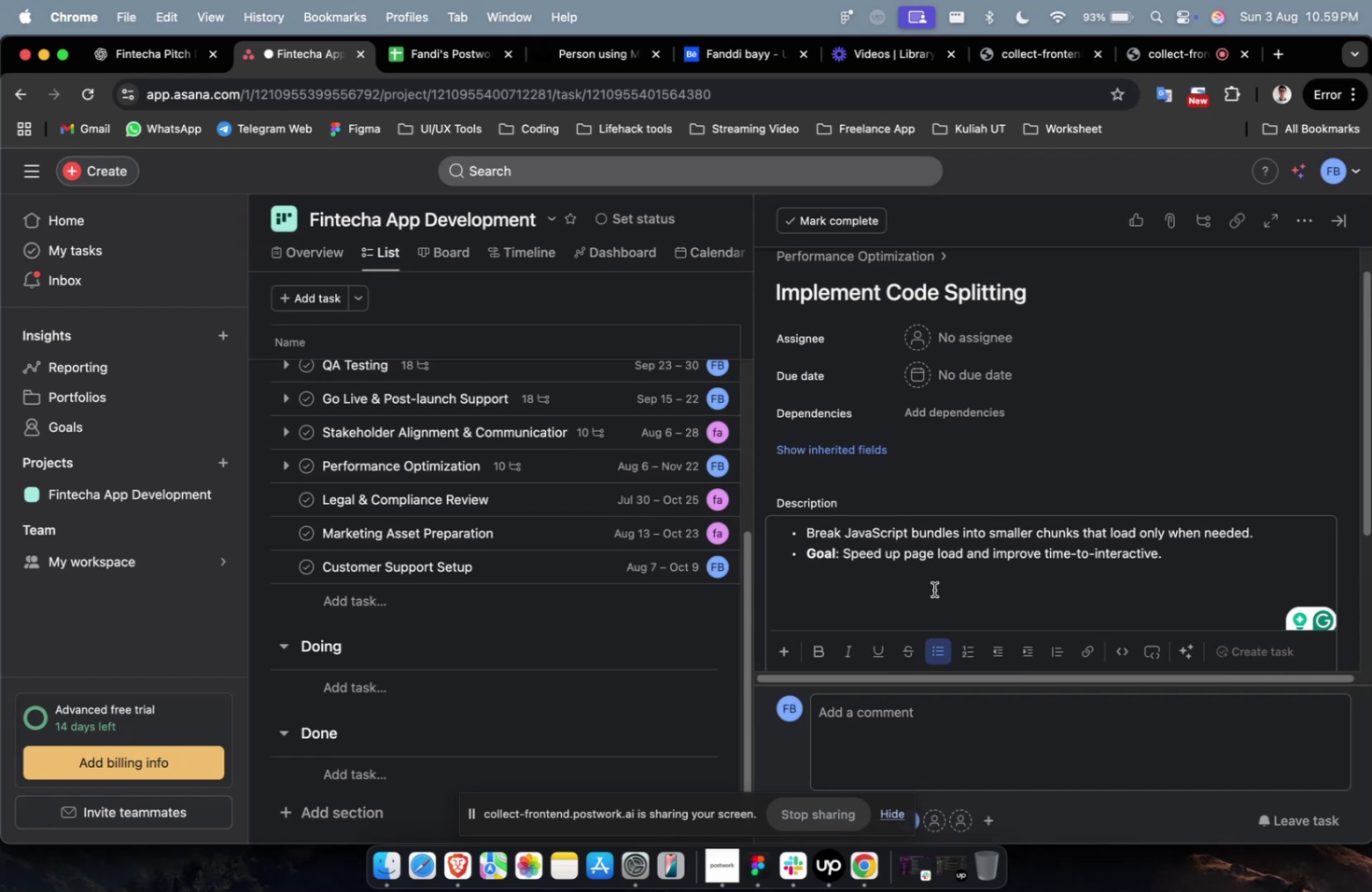 
wait(22.85)
 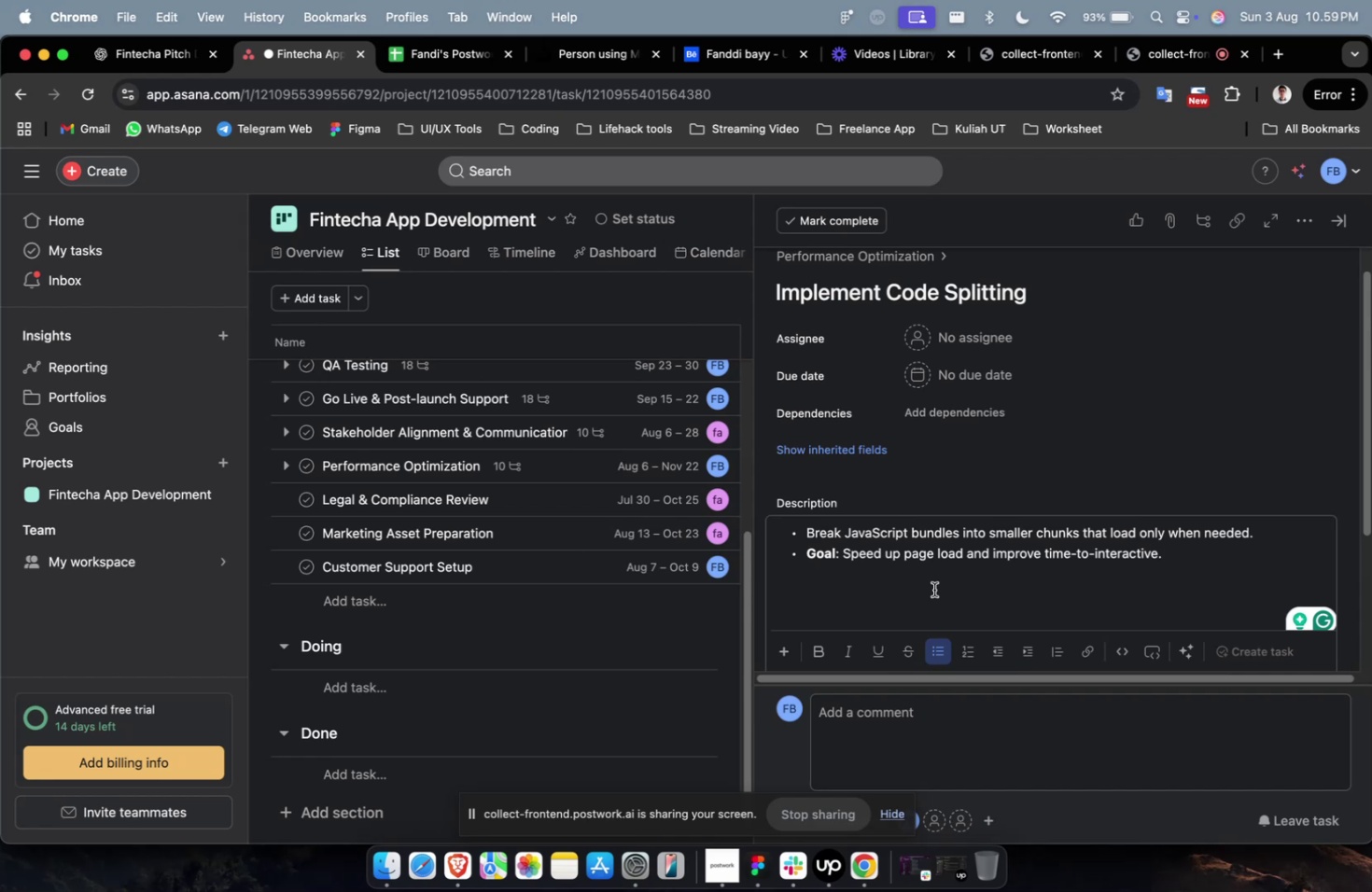 
scroll: coordinate [887, 590], scroll_direction: down, amount: 6.0
 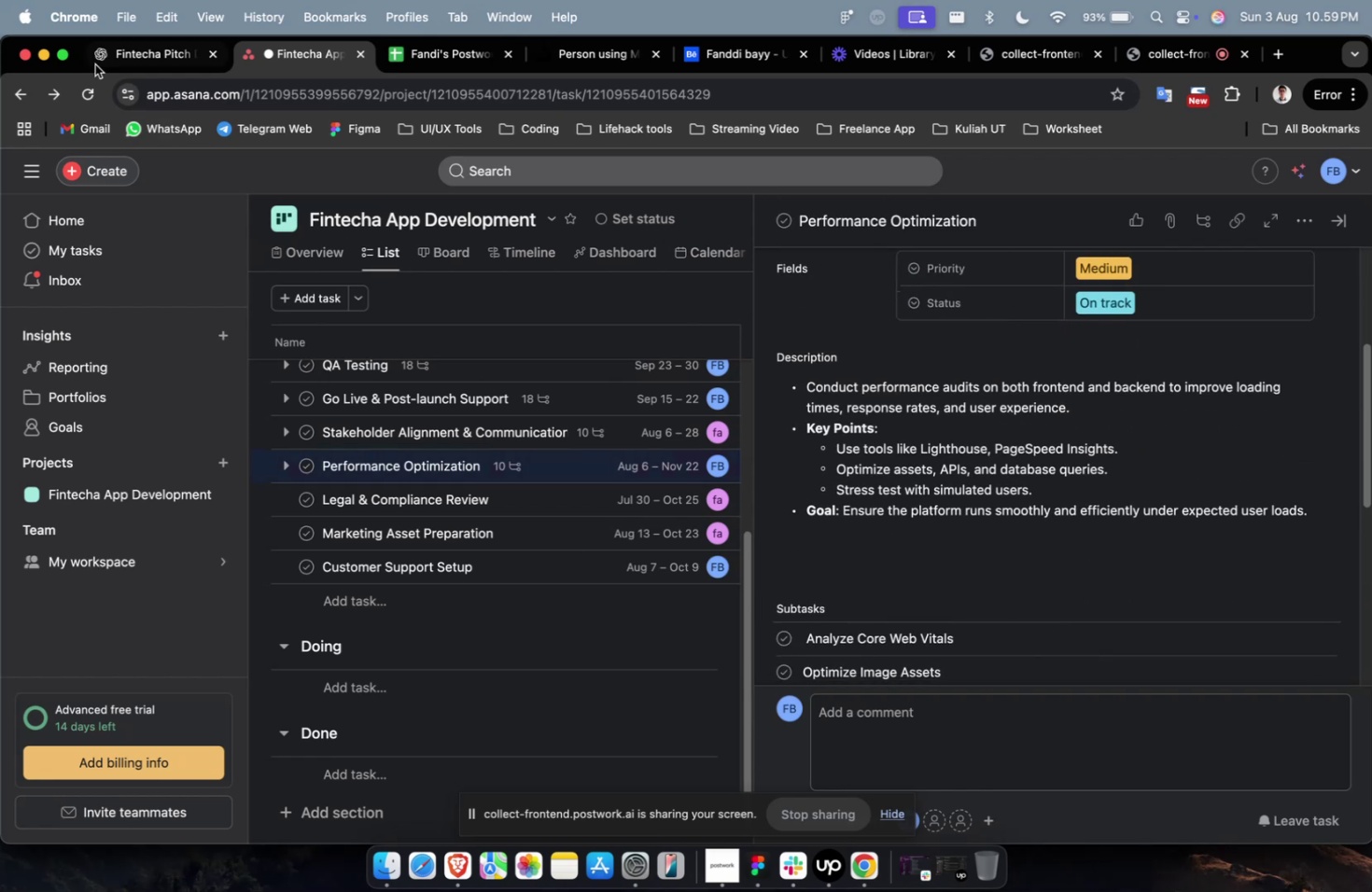 
left_click([118, 55])
 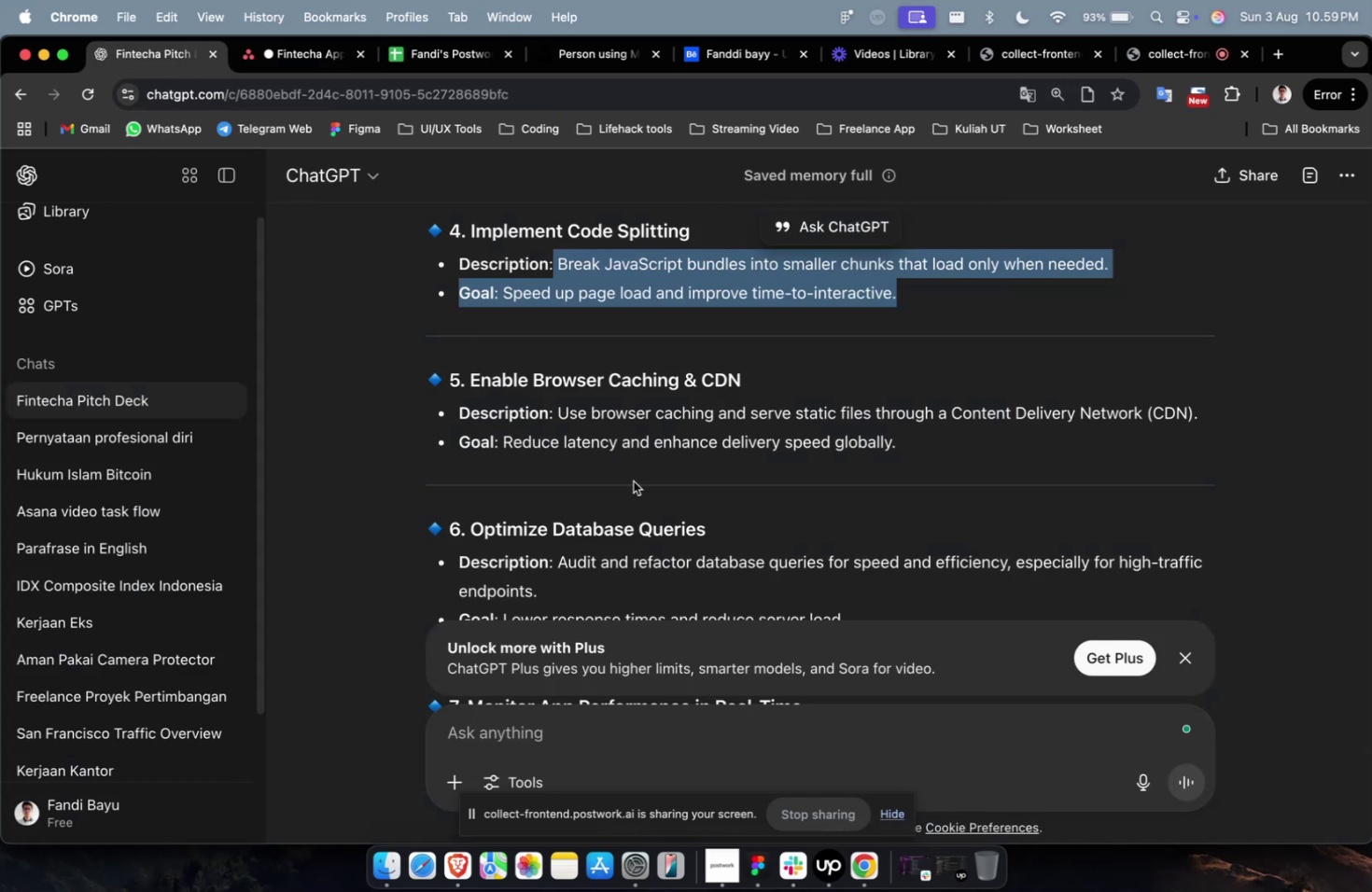 
scroll: coordinate [793, 389], scroll_direction: up, amount: 10.0
 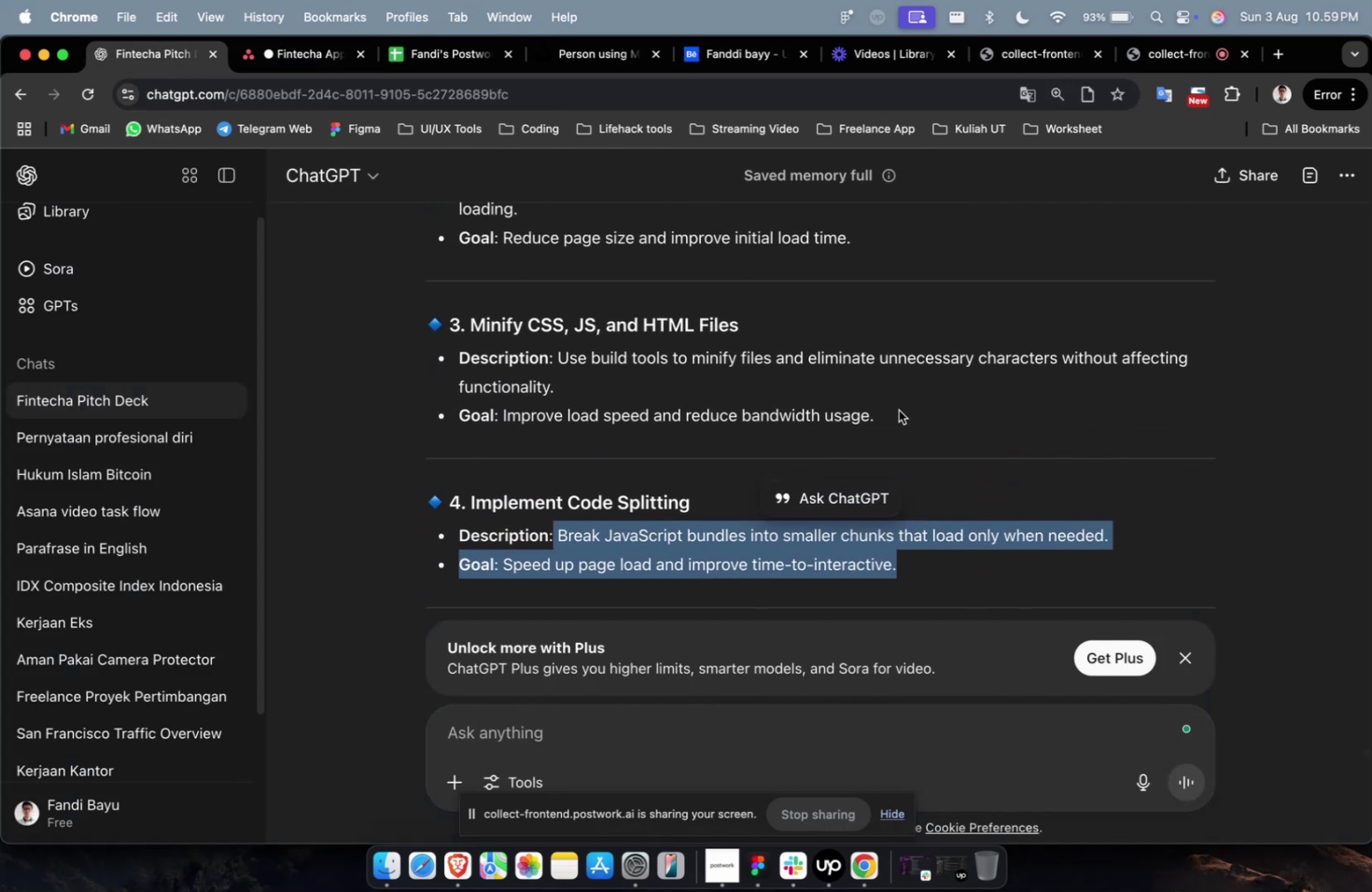 
left_click_drag(start_coordinate=[897, 412], to_coordinate=[559, 355])
 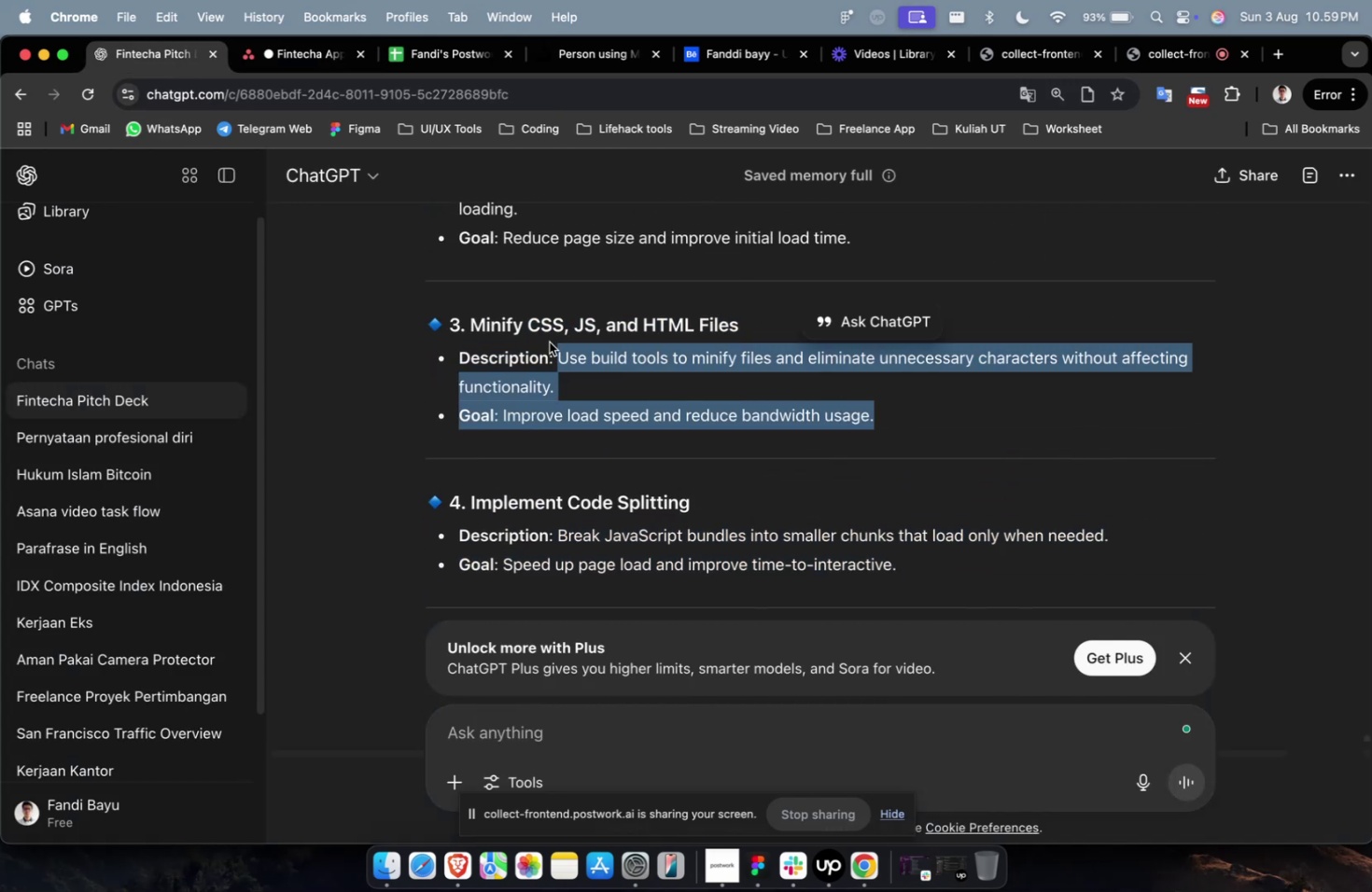 
key(Meta+C)
 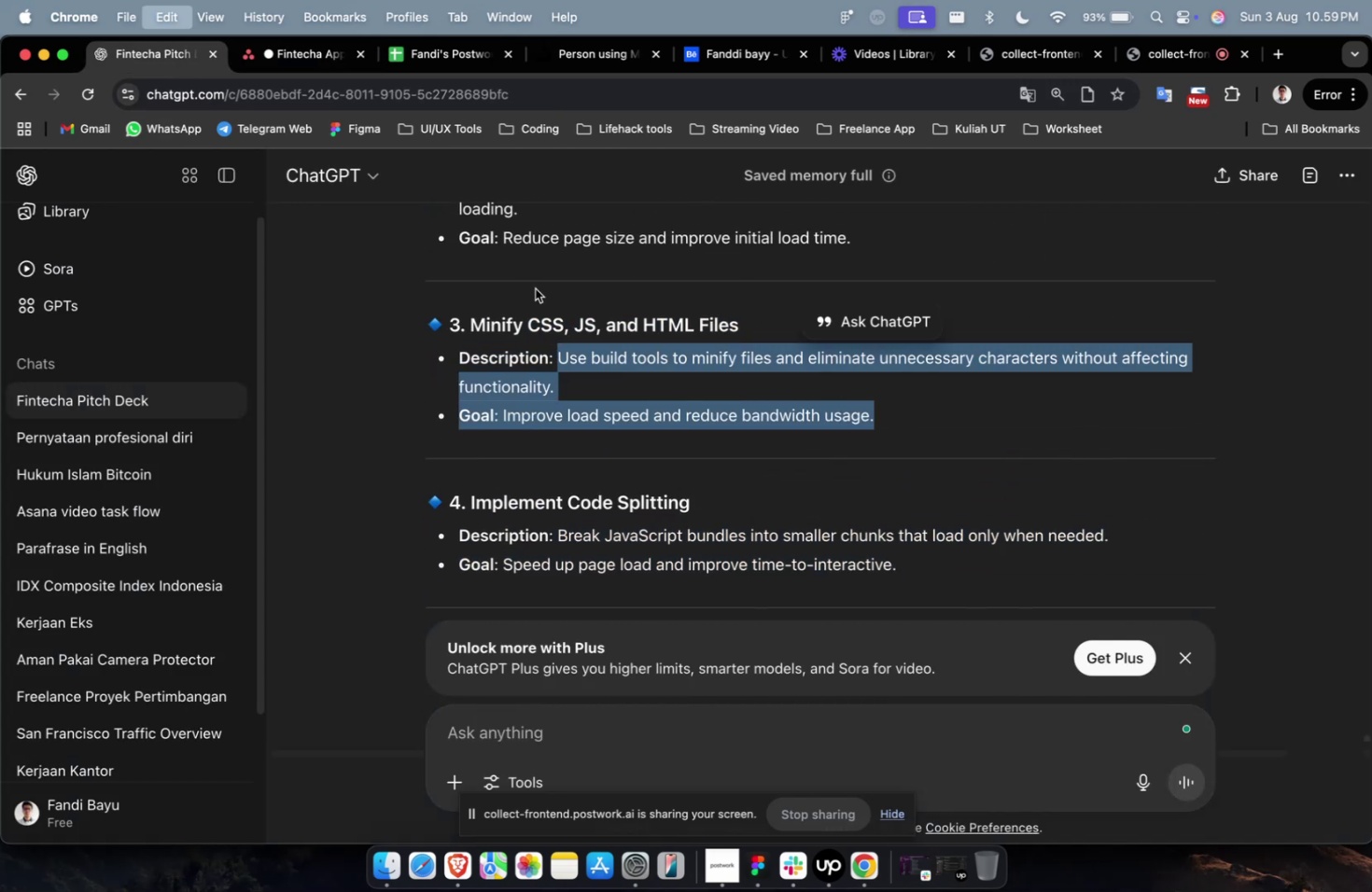 
key(Meta+C)
 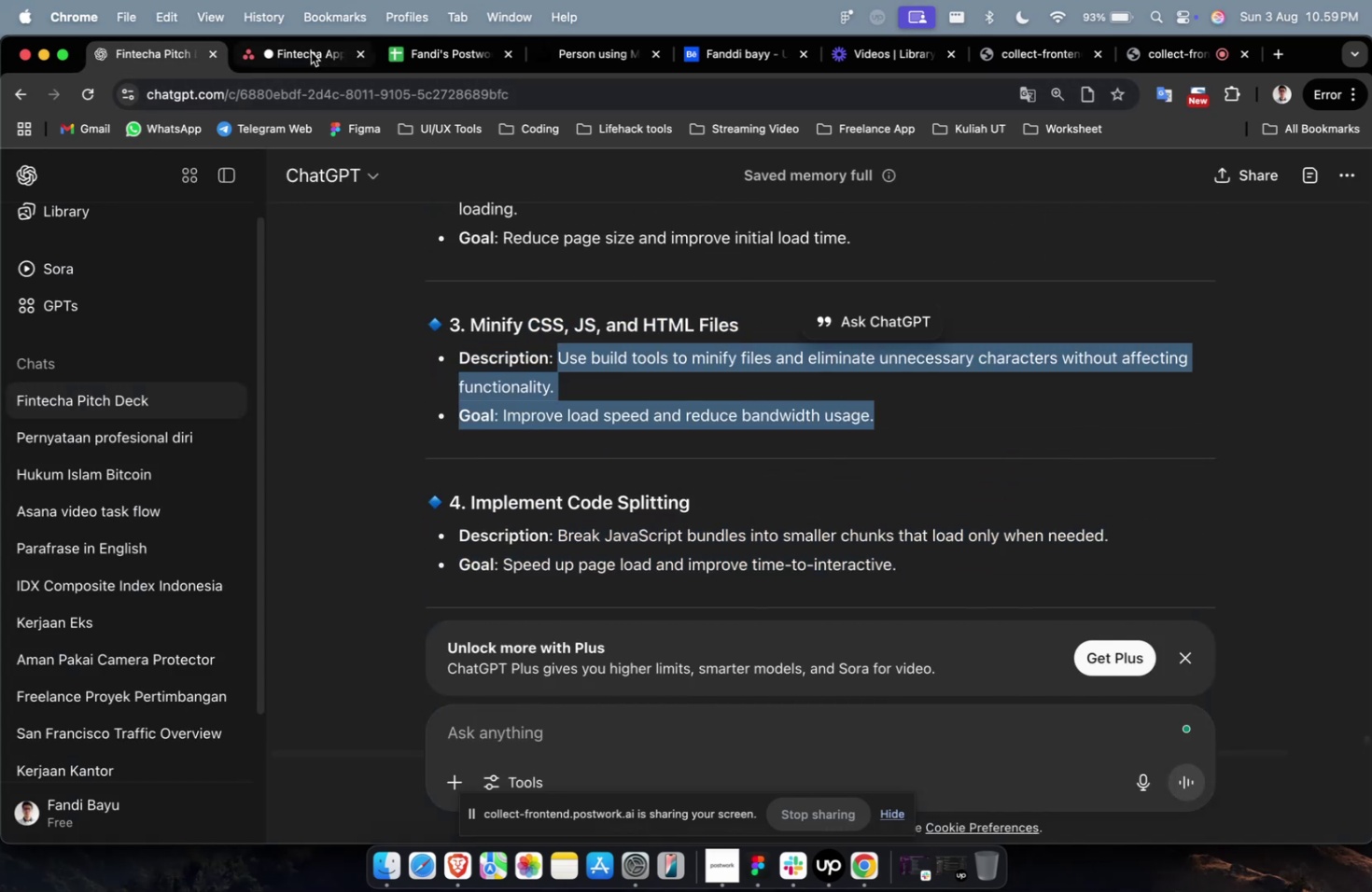 
left_click([310, 52])
 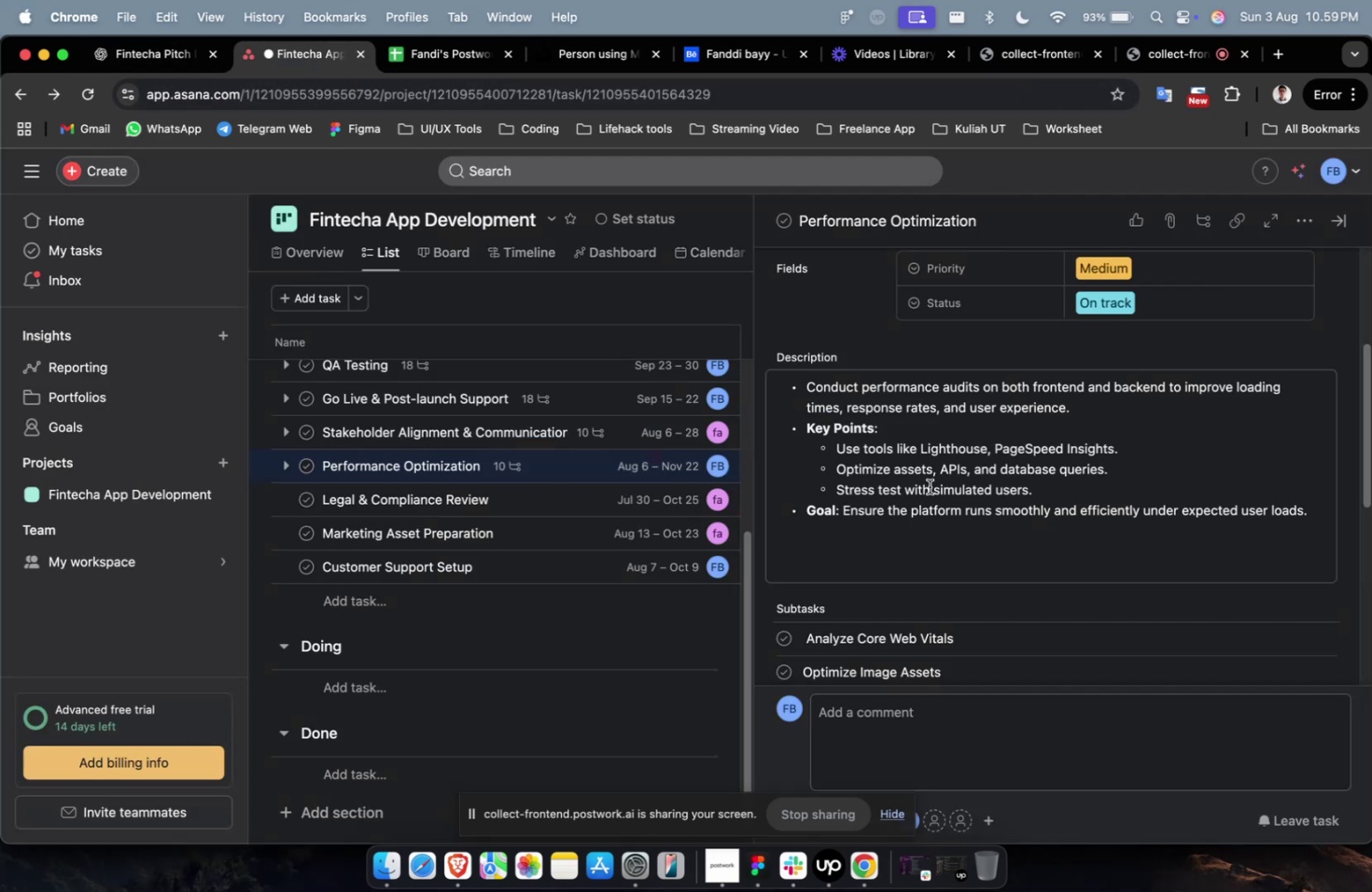 
scroll: coordinate [1046, 547], scroll_direction: down, amount: 10.0
 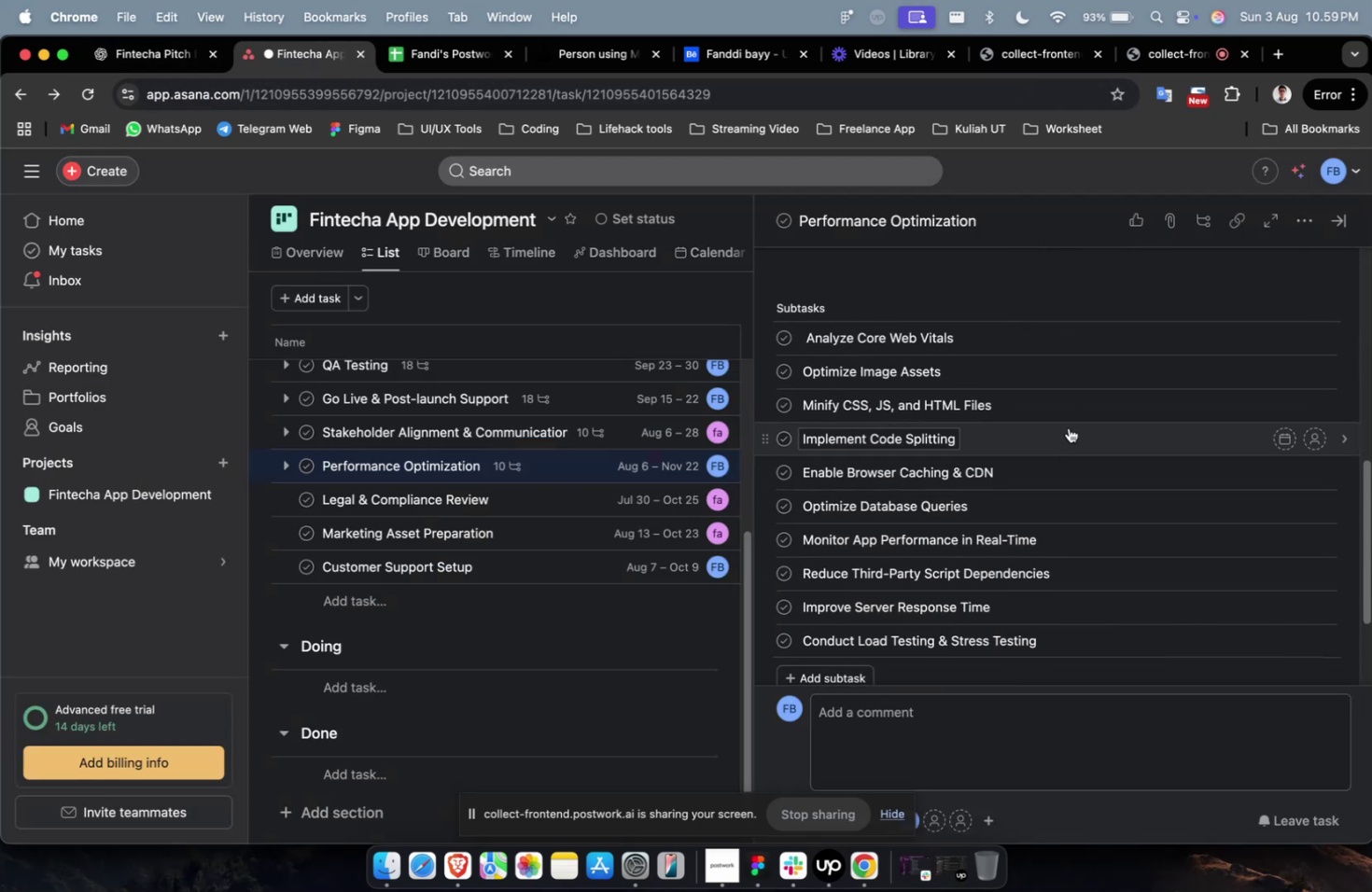 
left_click([1071, 416])
 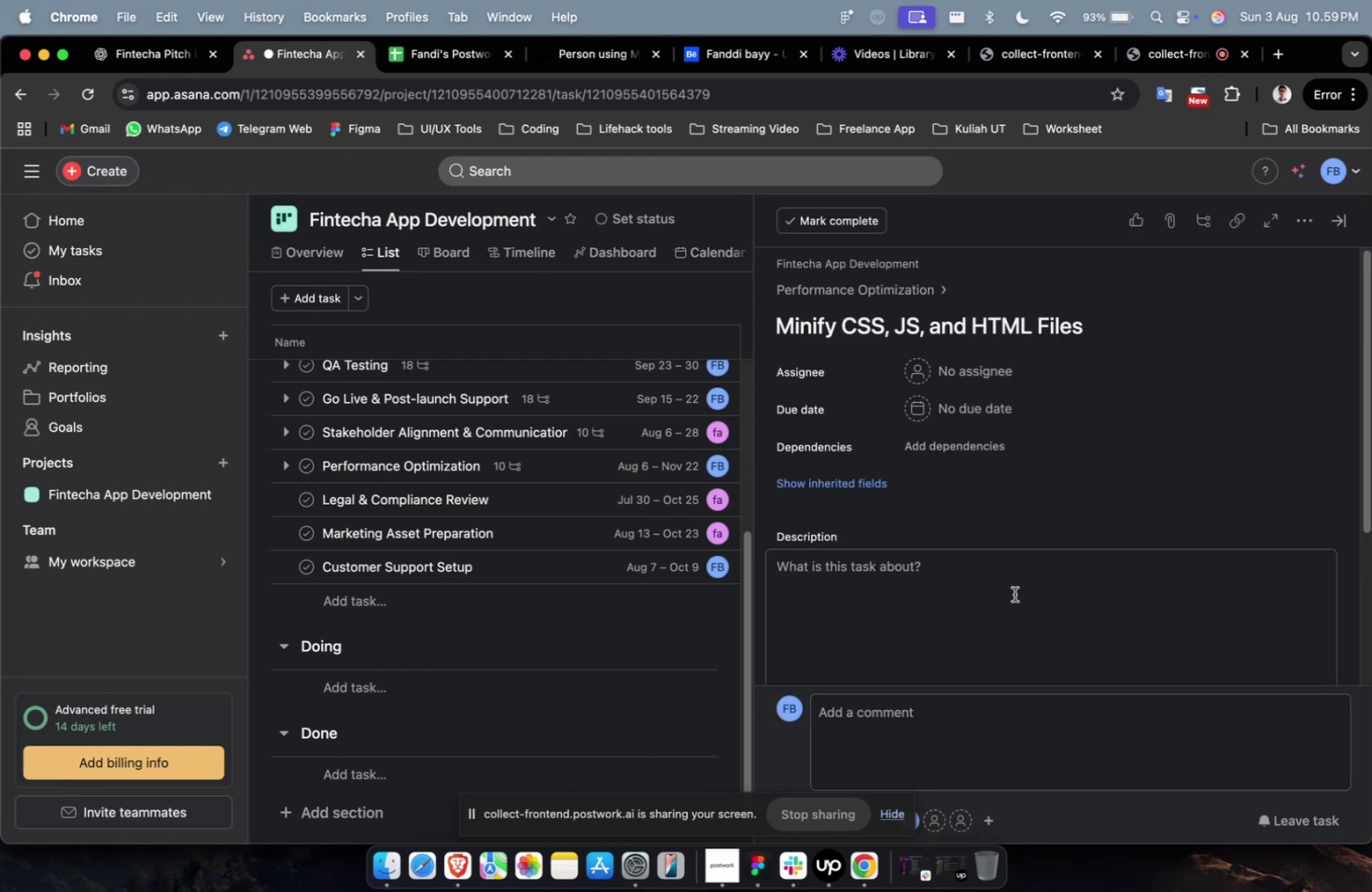 
double_click([1014, 593])
 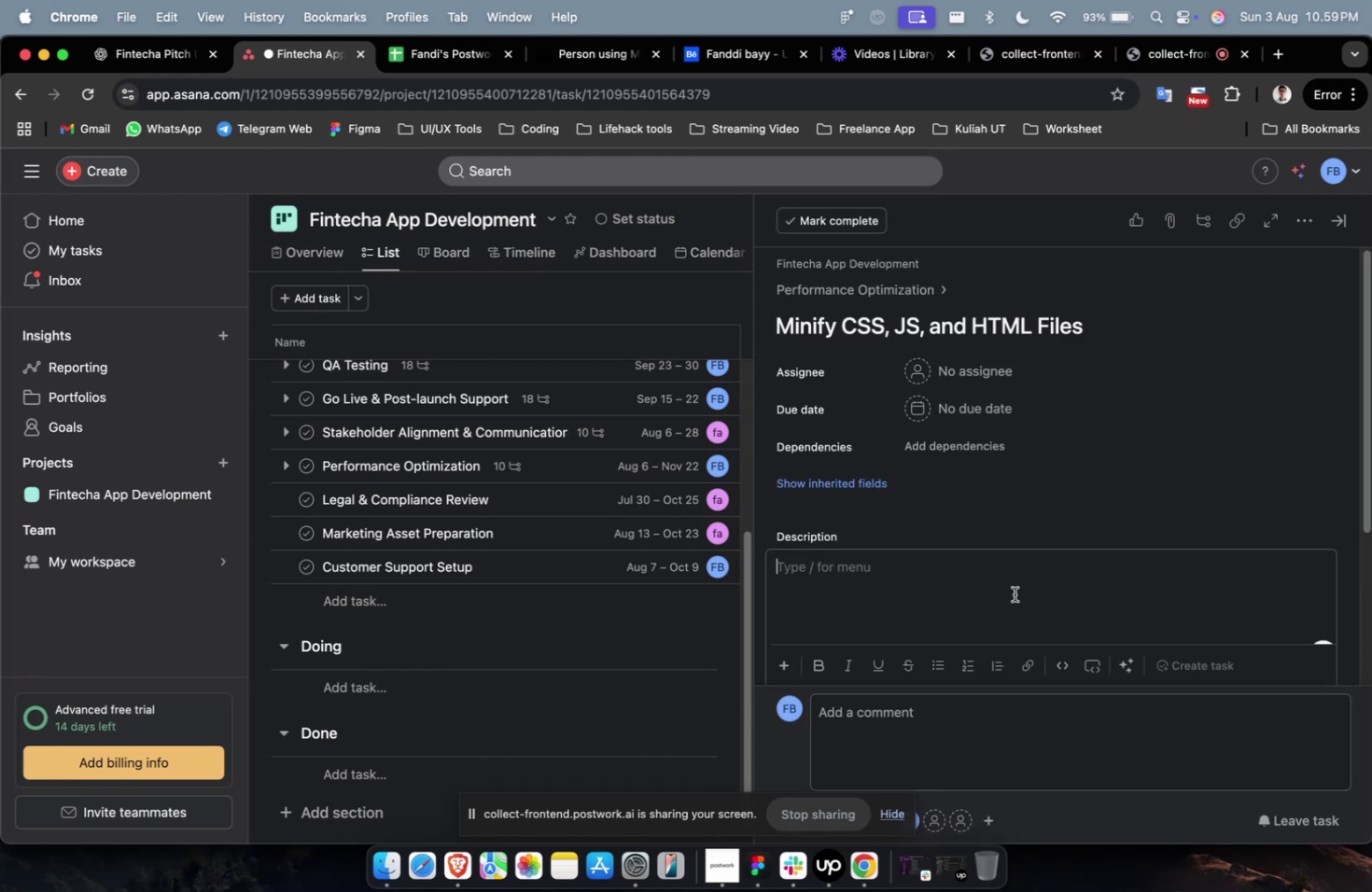 
key(Meta+V)
 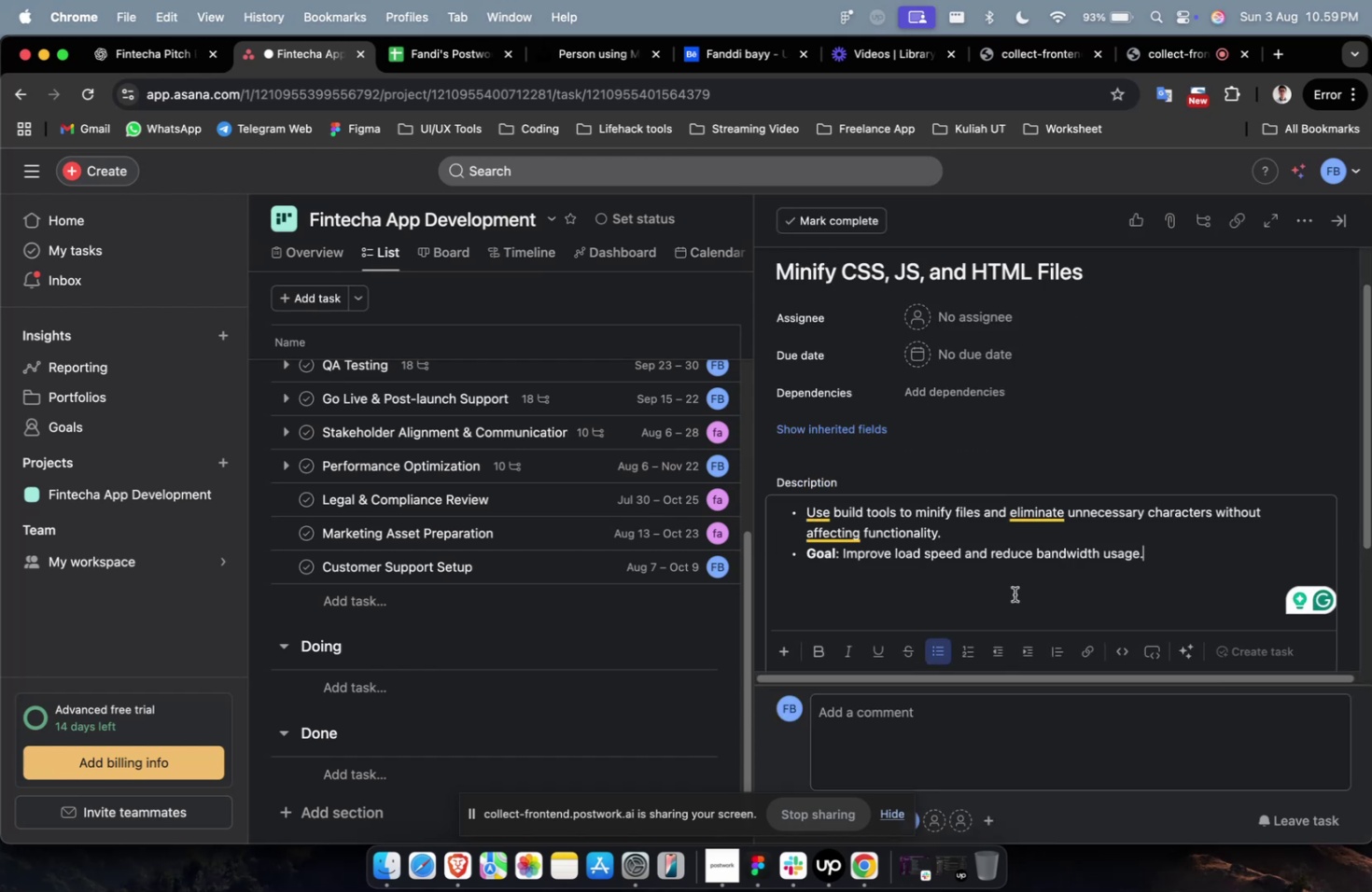 
wait(8.41)
 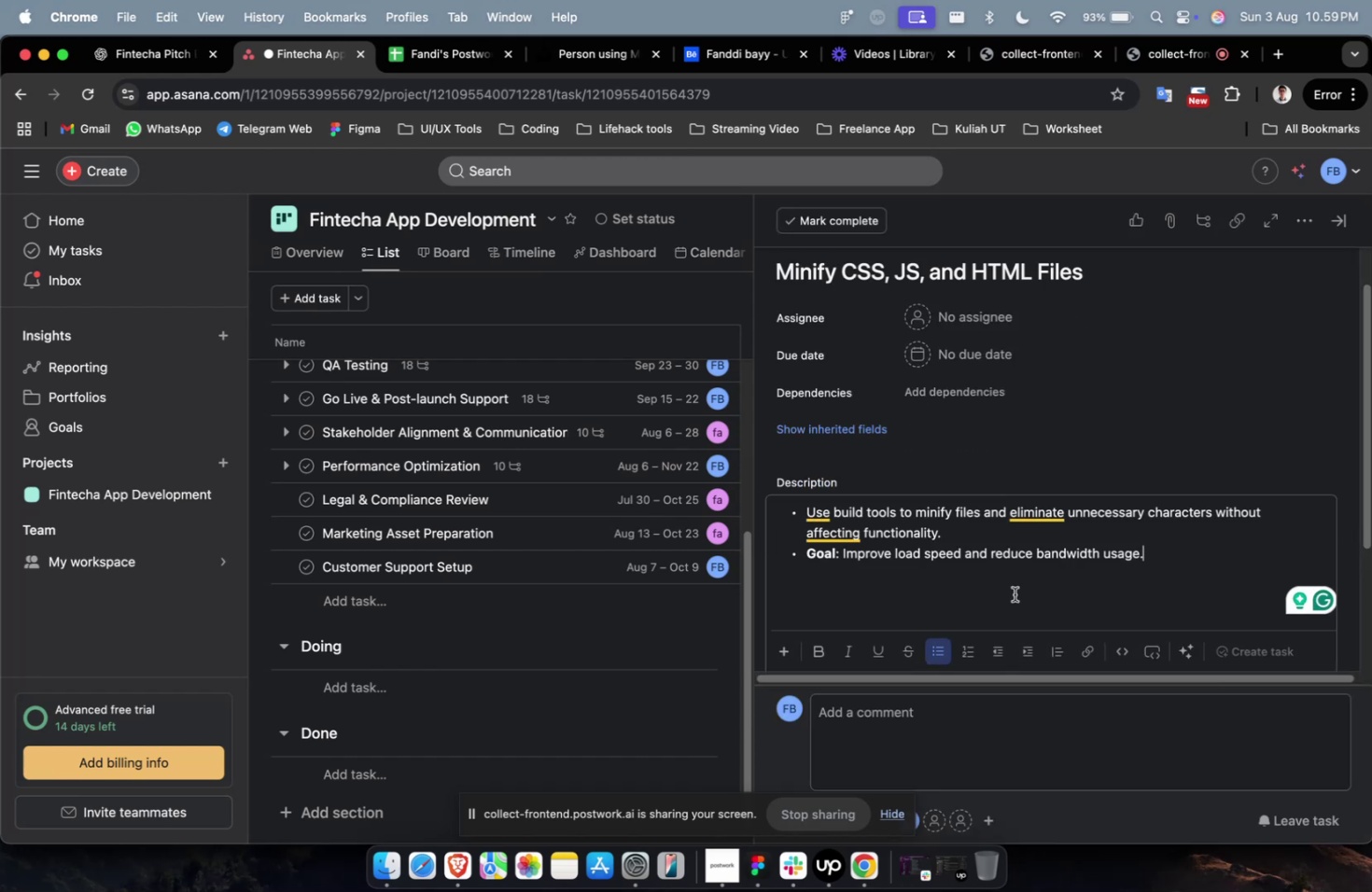 
scroll: coordinate [1014, 593], scroll_direction: down, amount: 5.0
 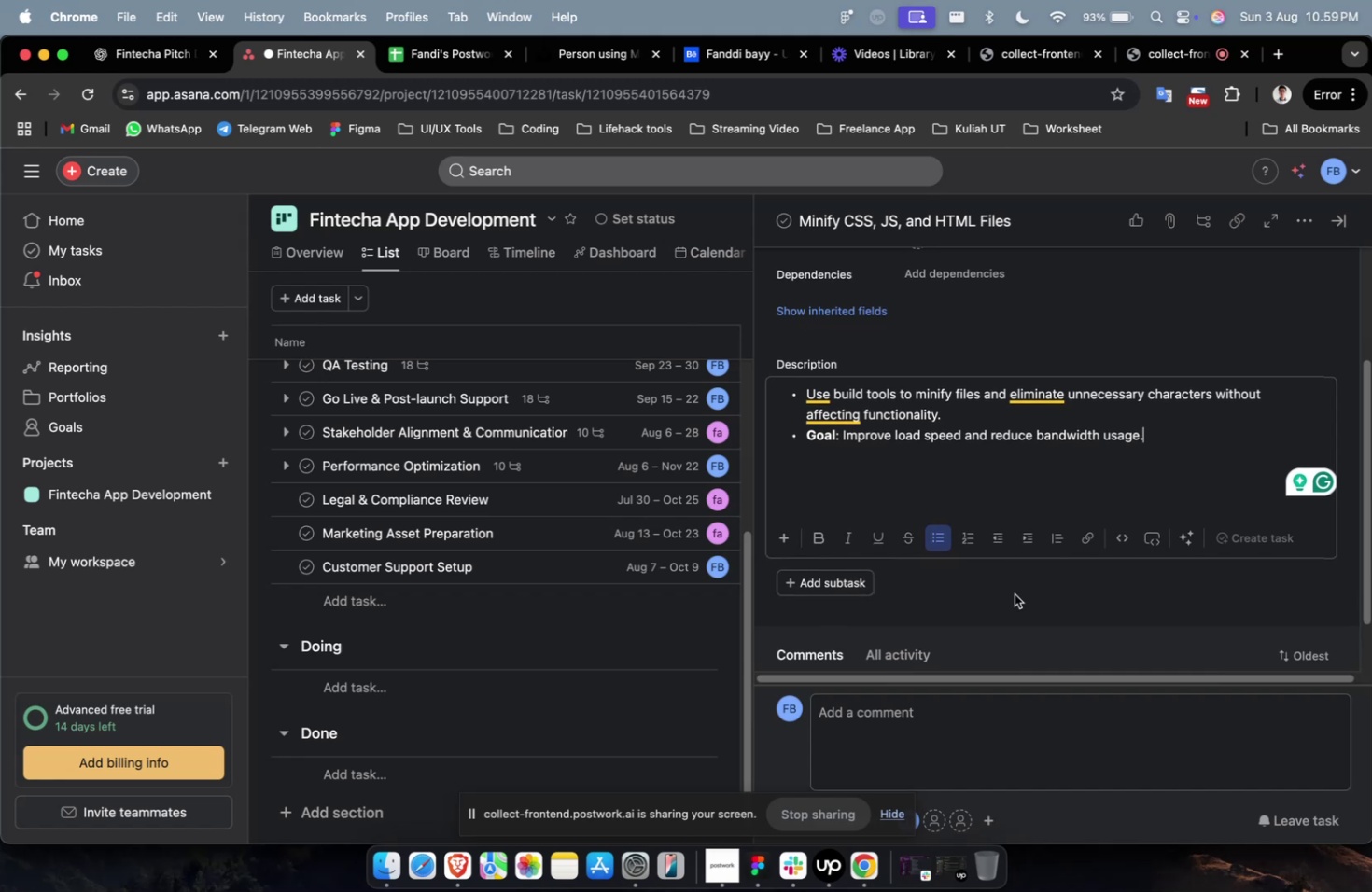 
wait(8.23)
 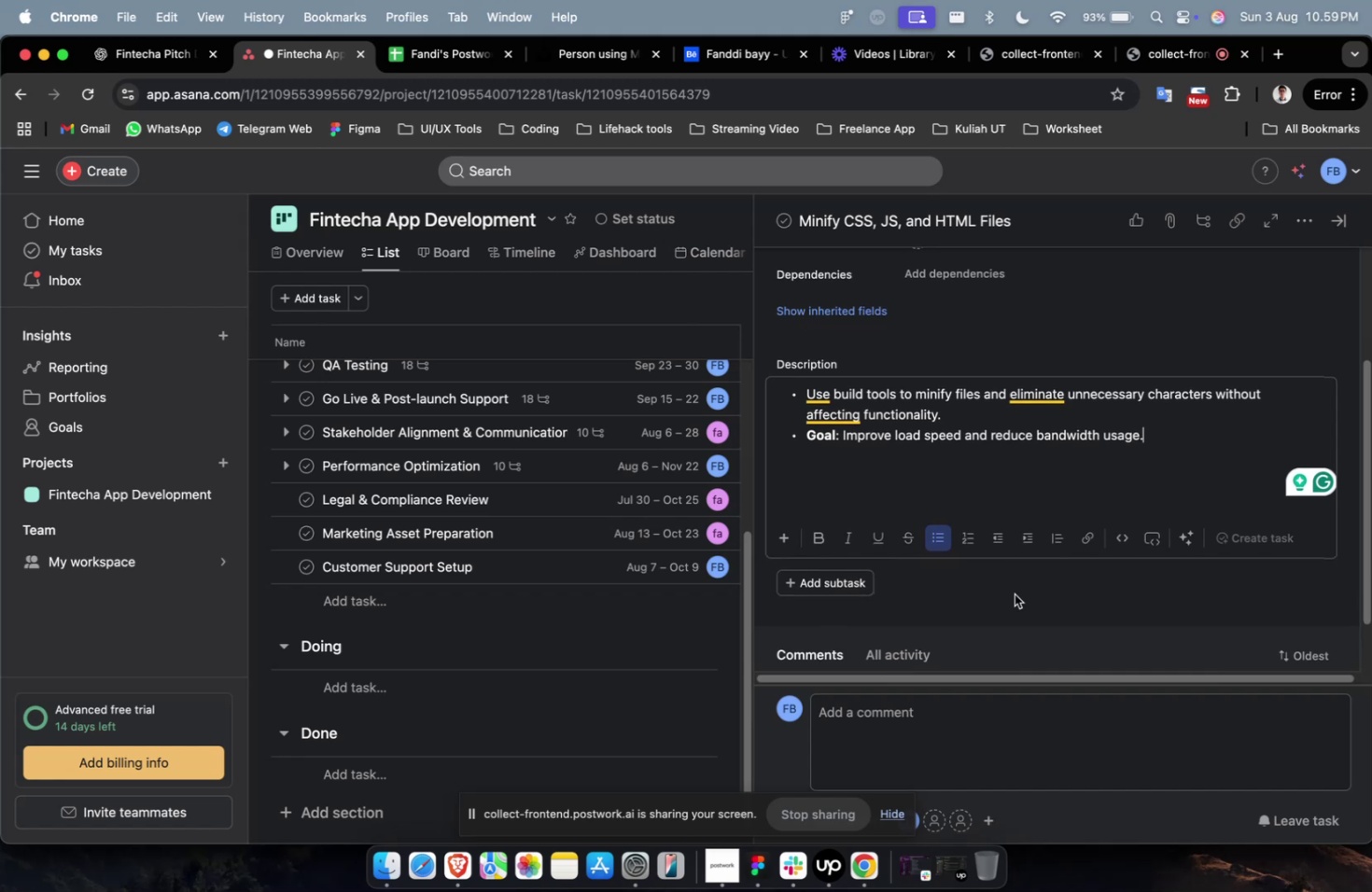 
left_click([137, 60])
 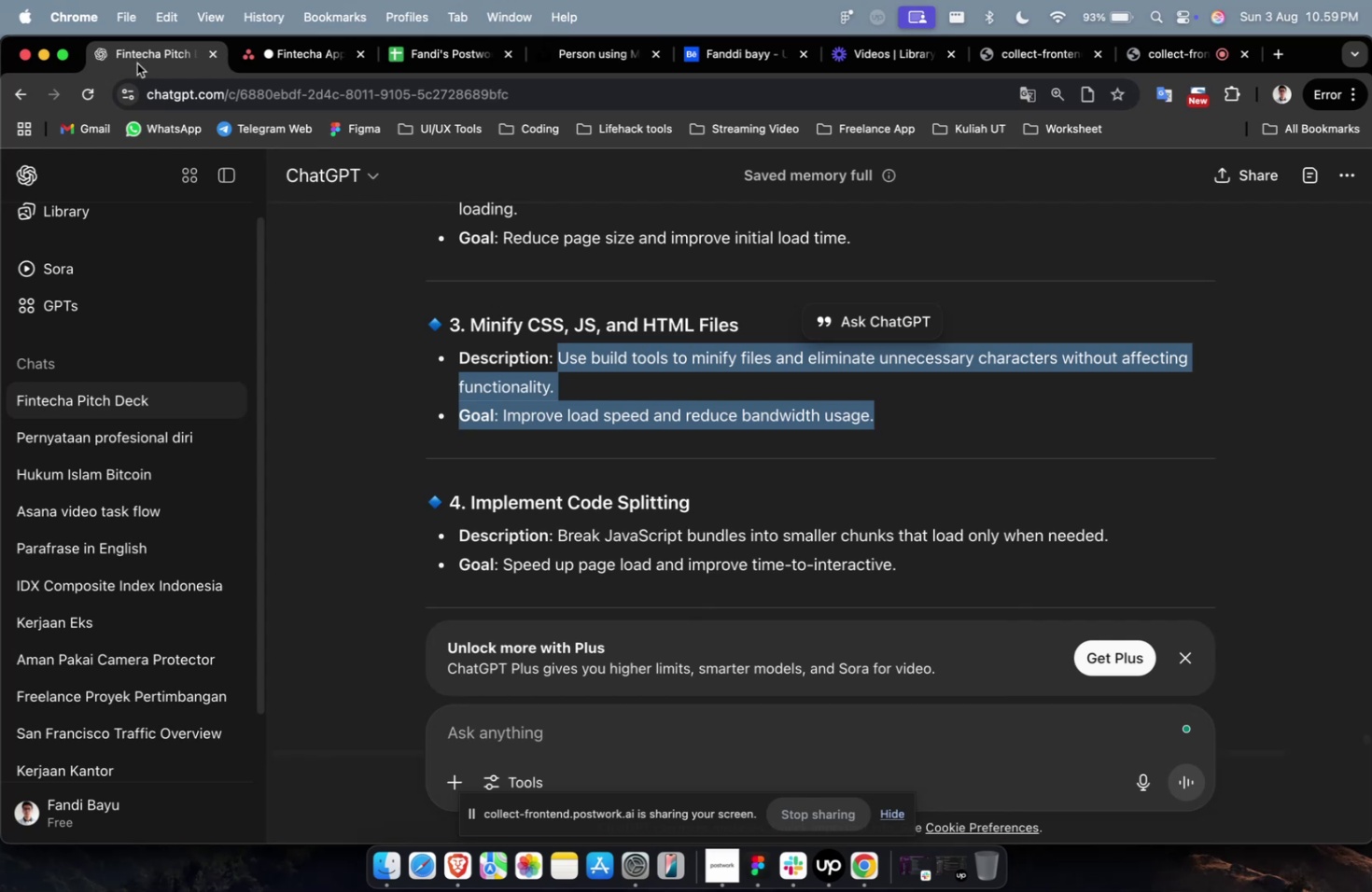 
wait(9.45)
 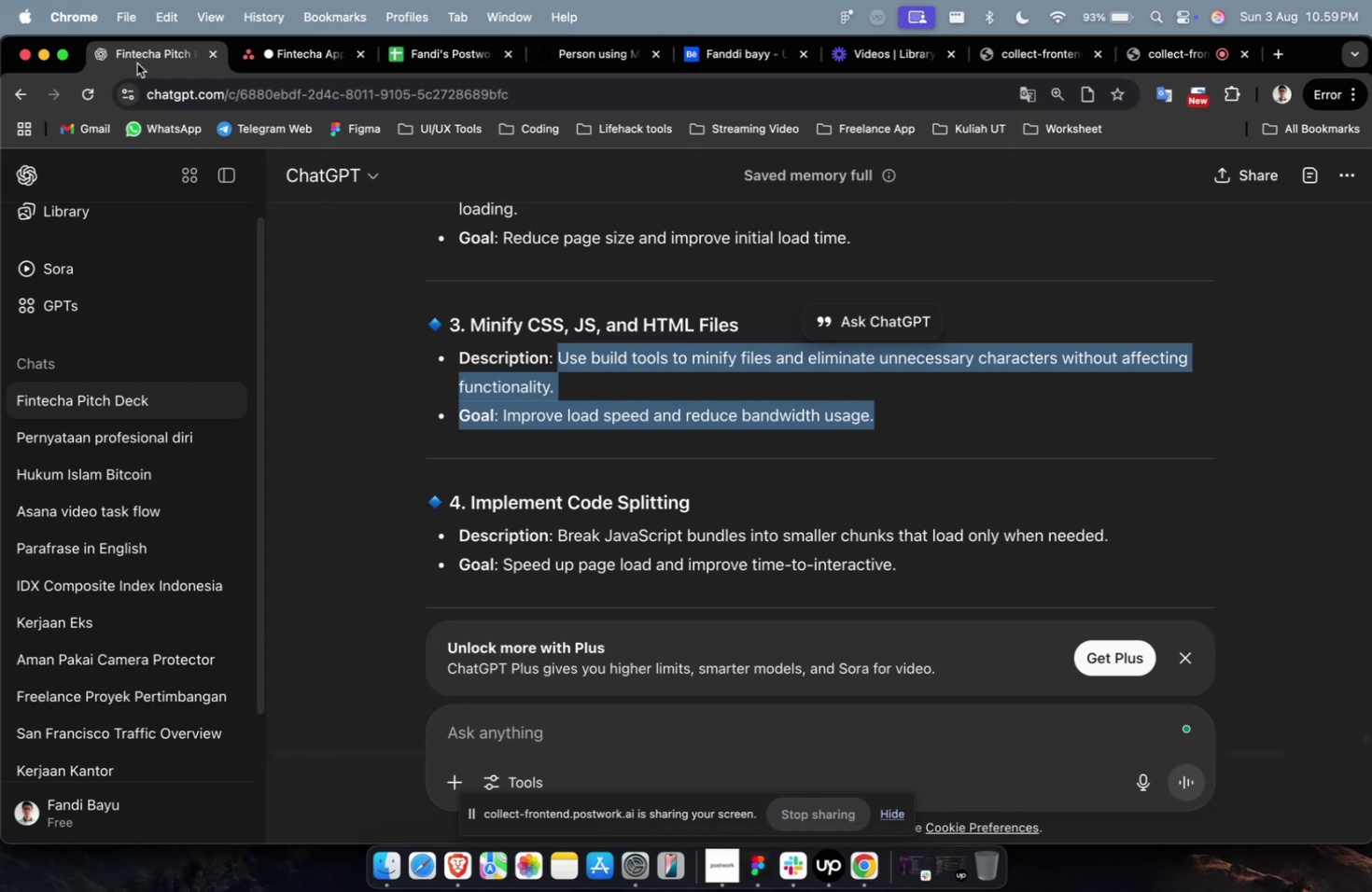 
scroll: coordinate [679, 507], scroll_direction: down, amount: 5.0
 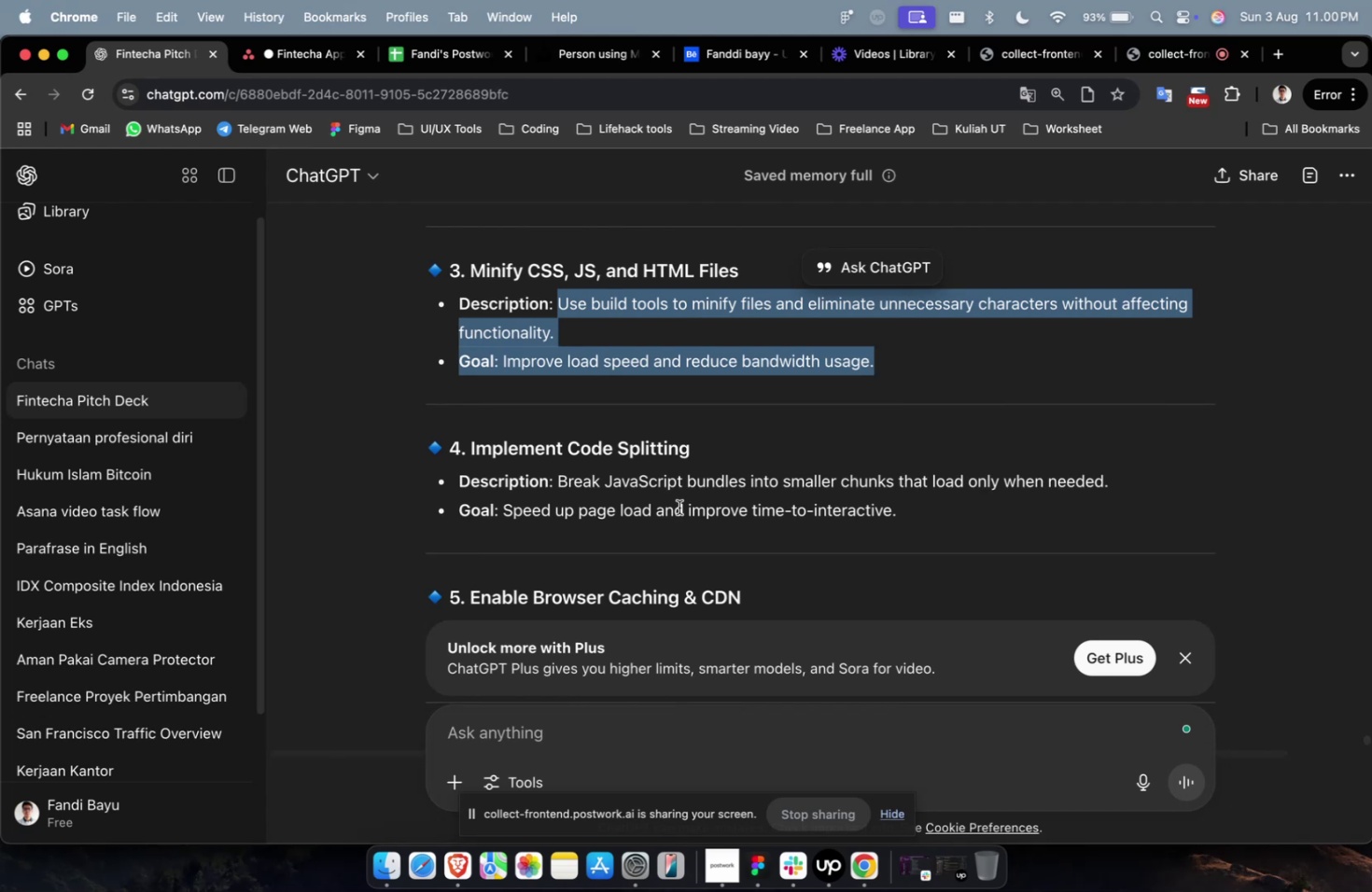 
wait(33.15)
 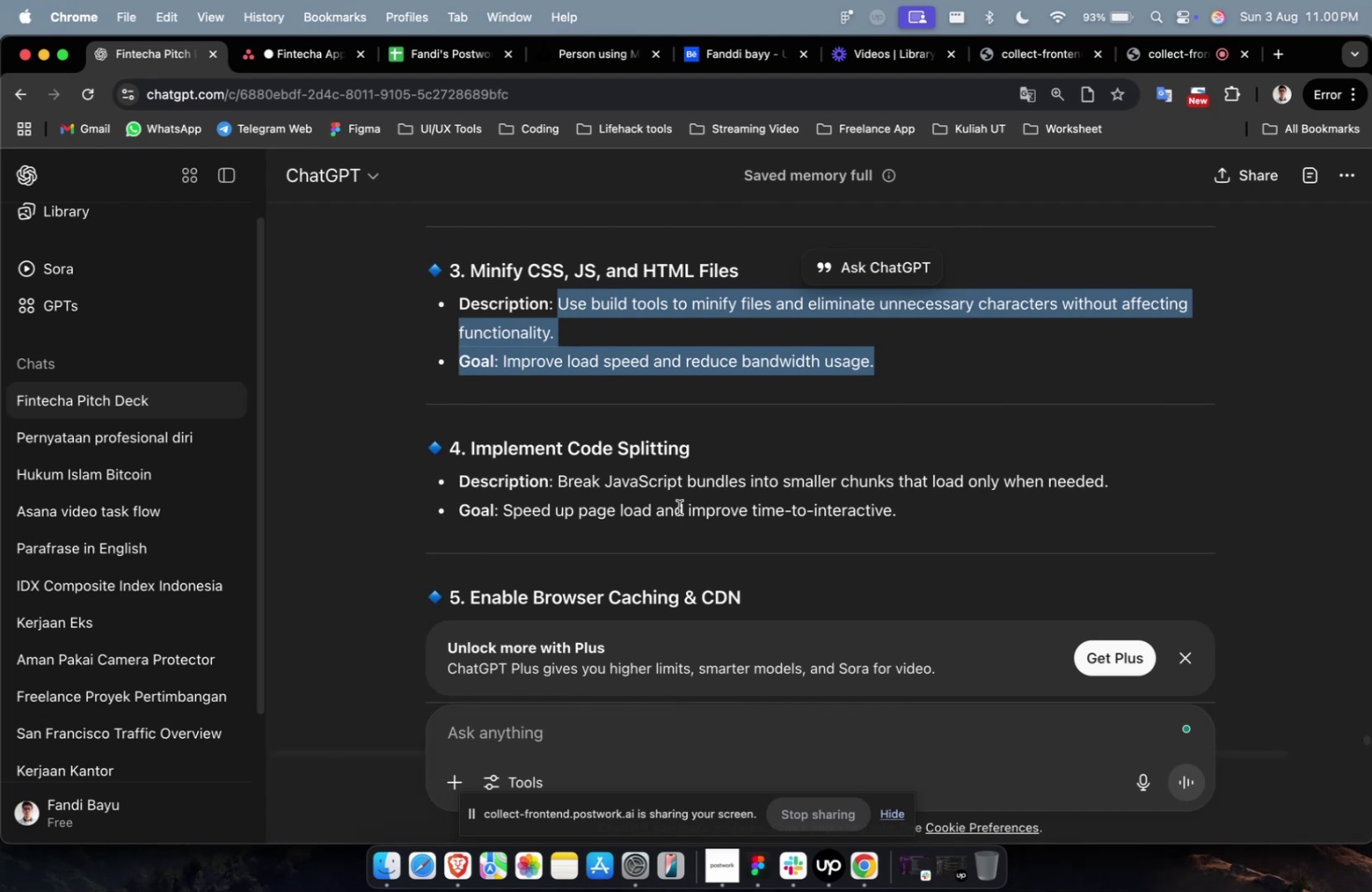 
scroll: coordinate [675, 503], scroll_direction: down, amount: 10.0
 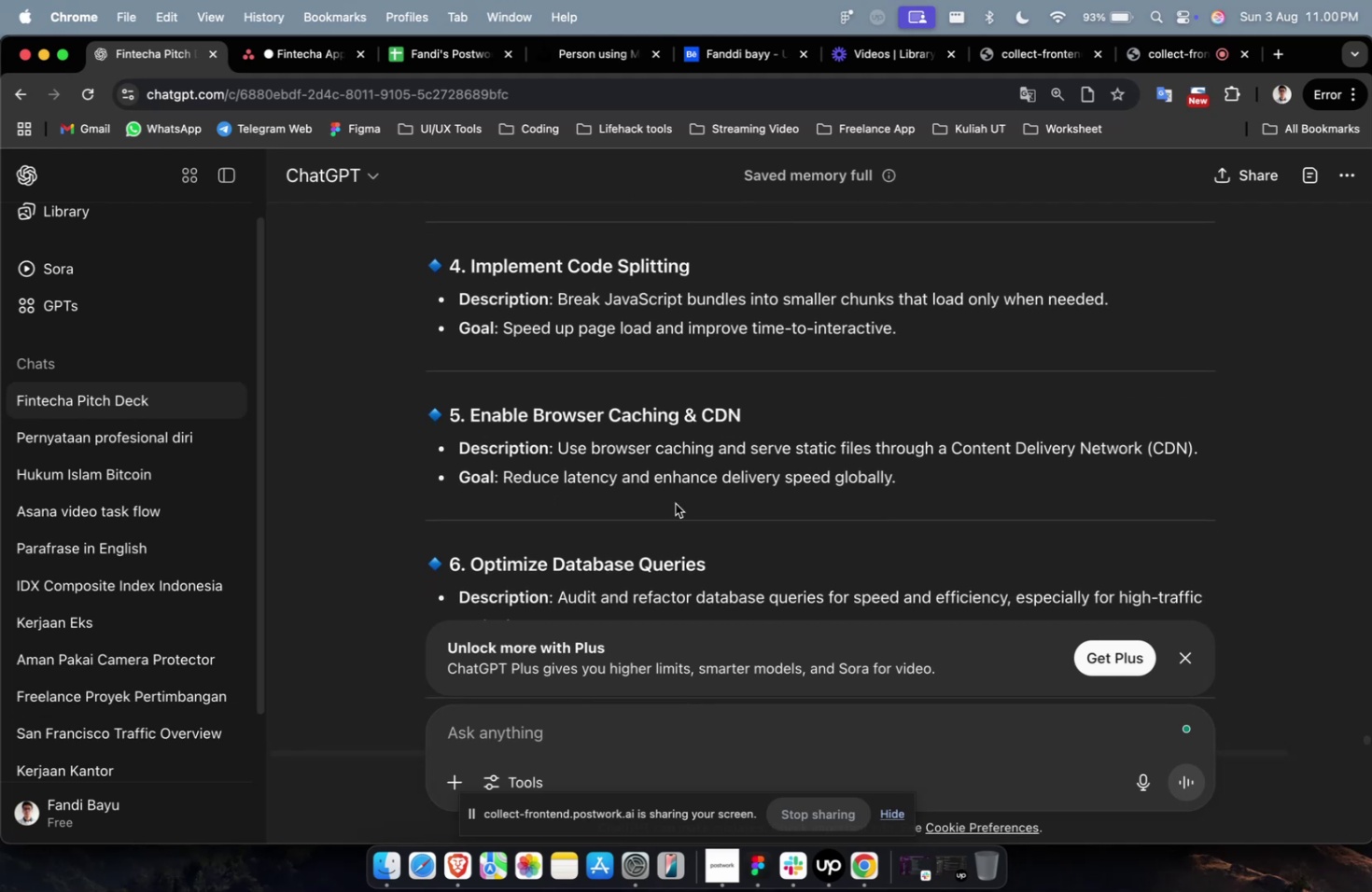 
scroll: coordinate [675, 503], scroll_direction: down, amount: 1.0
 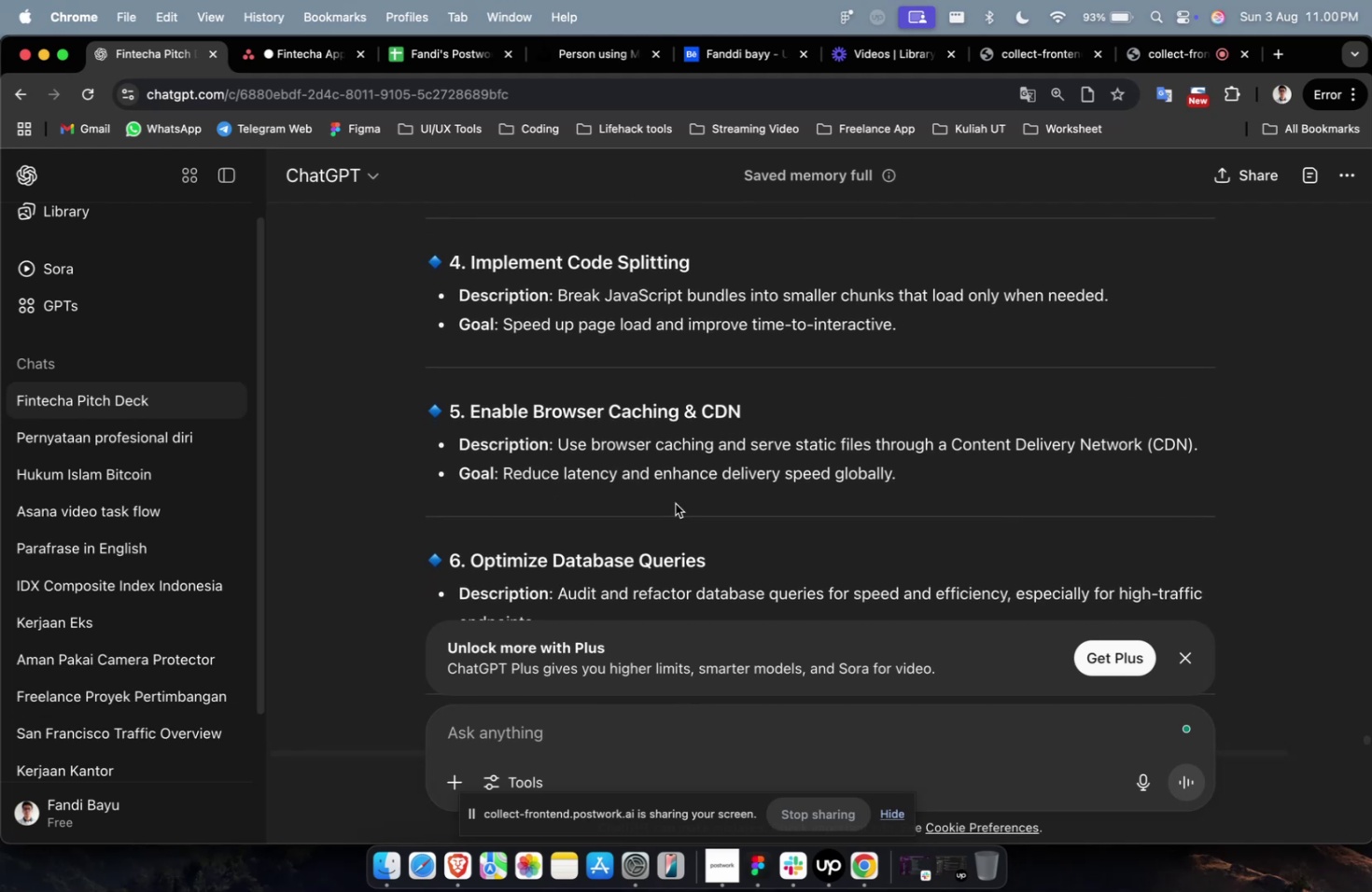 
wait(5.31)
 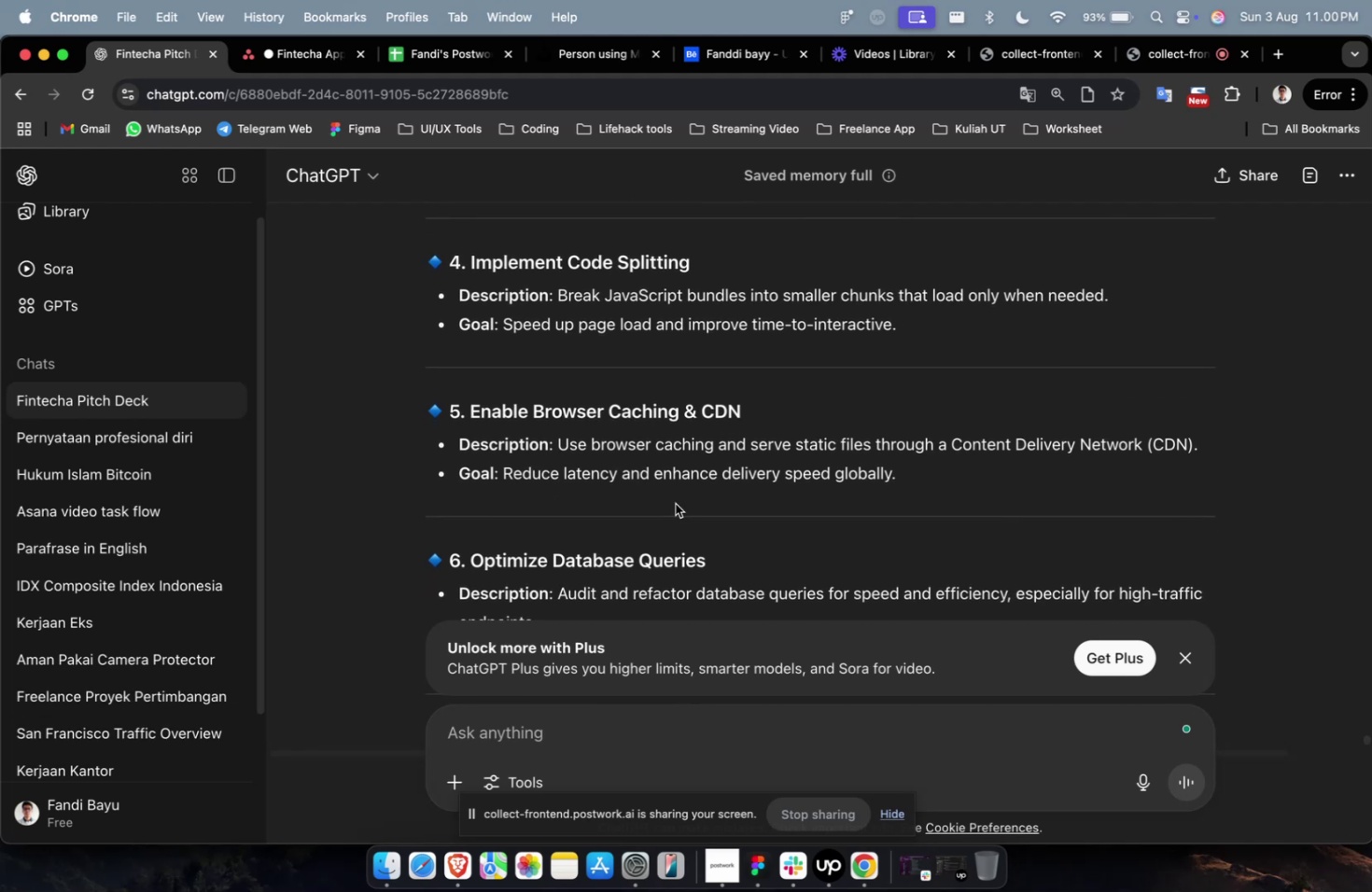 
scroll: coordinate [679, 510], scroll_direction: up, amount: 3.0
 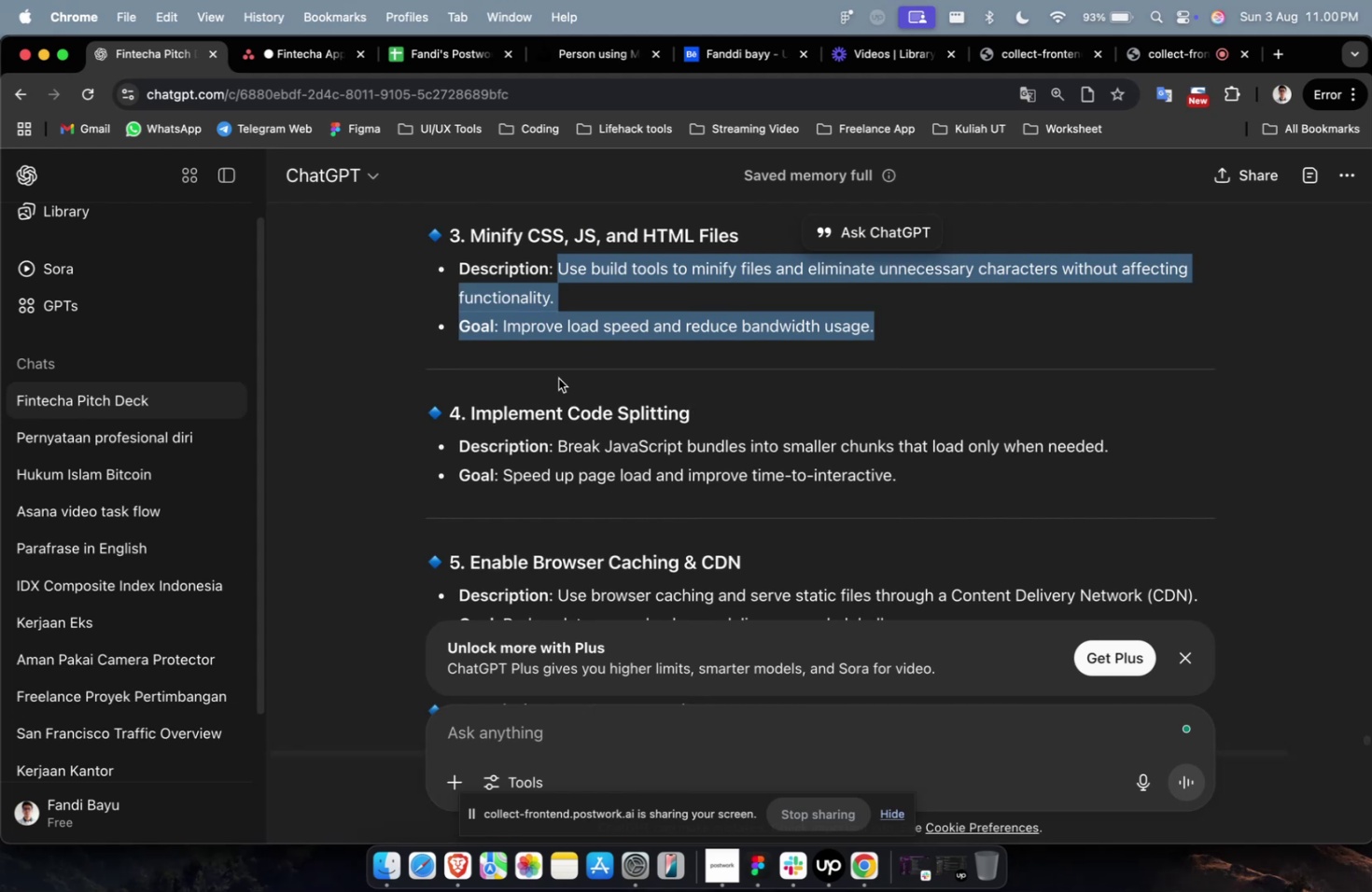 
key(Meta+CommandLeft)
 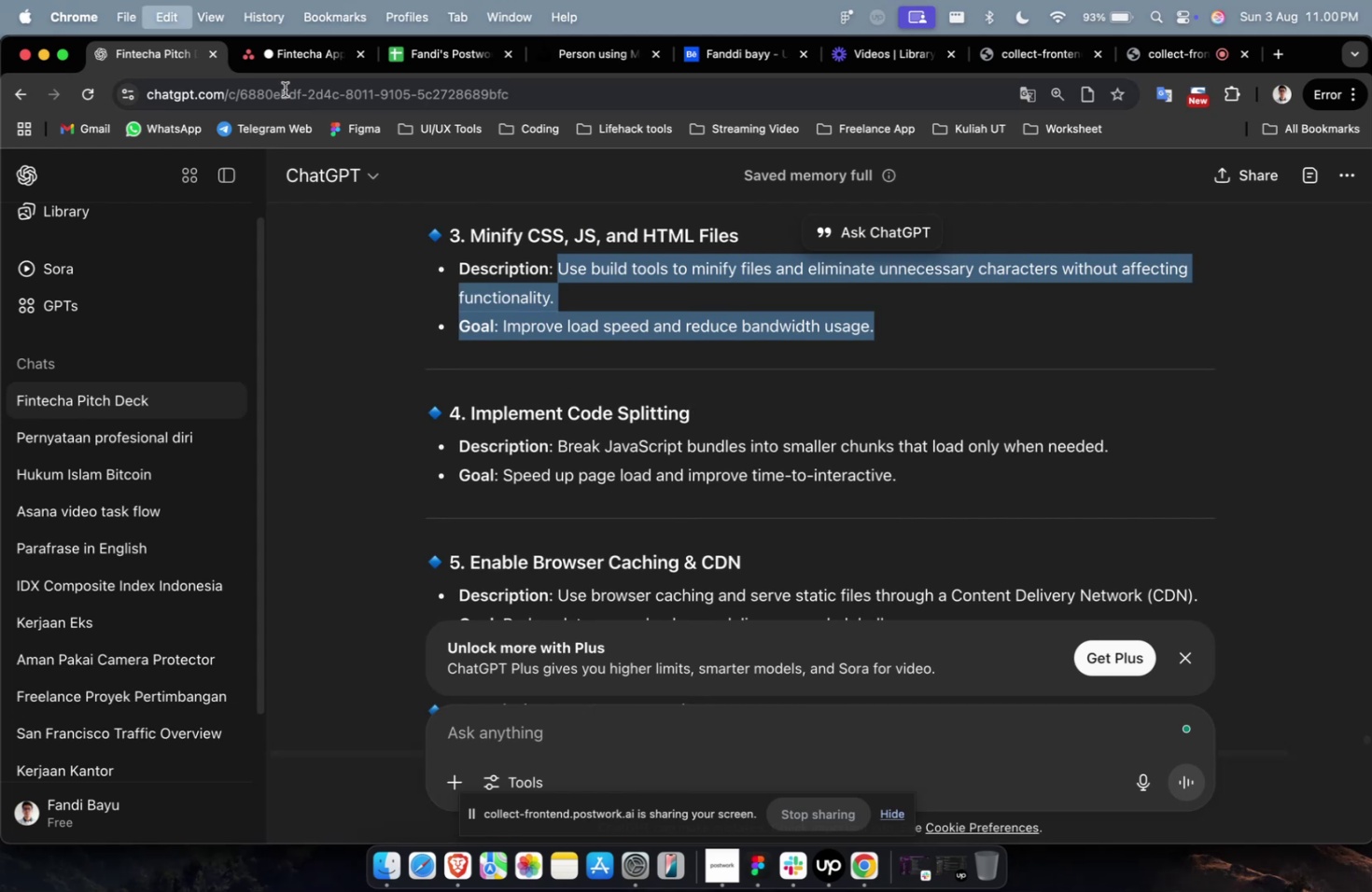 
key(Meta+C)
 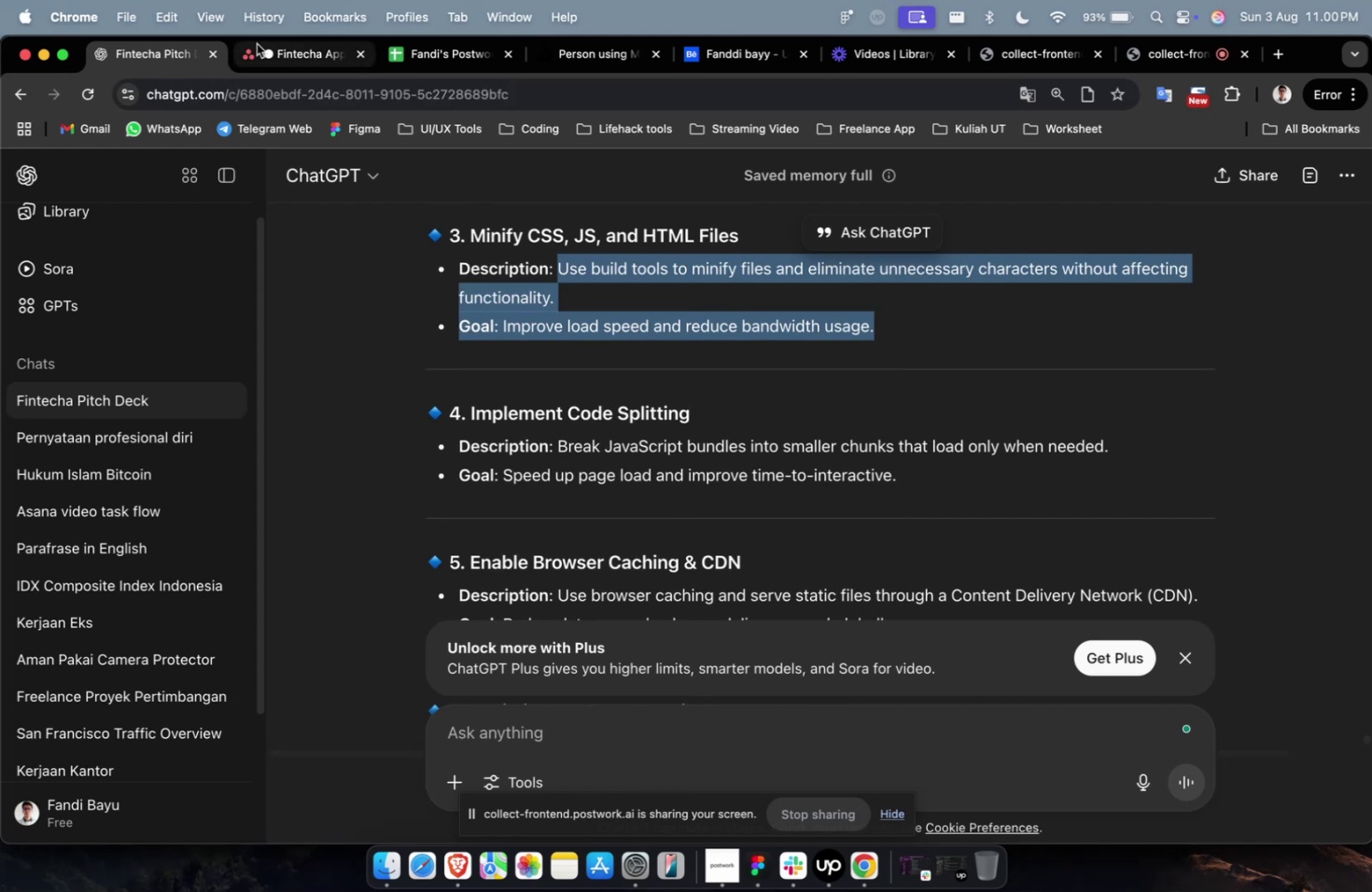 
left_click([257, 44])
 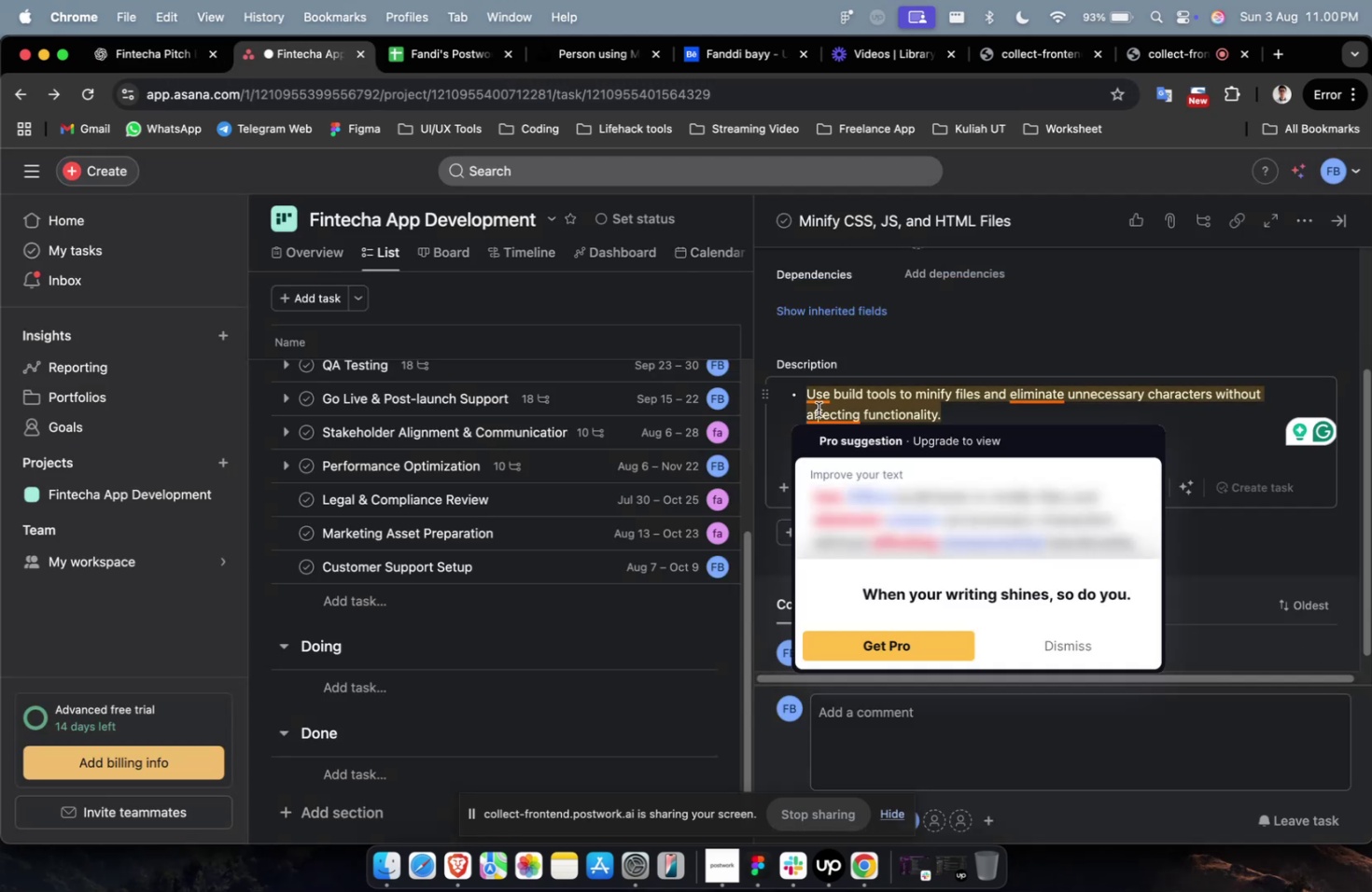 
scroll: coordinate [820, 415], scroll_direction: down, amount: 11.0
 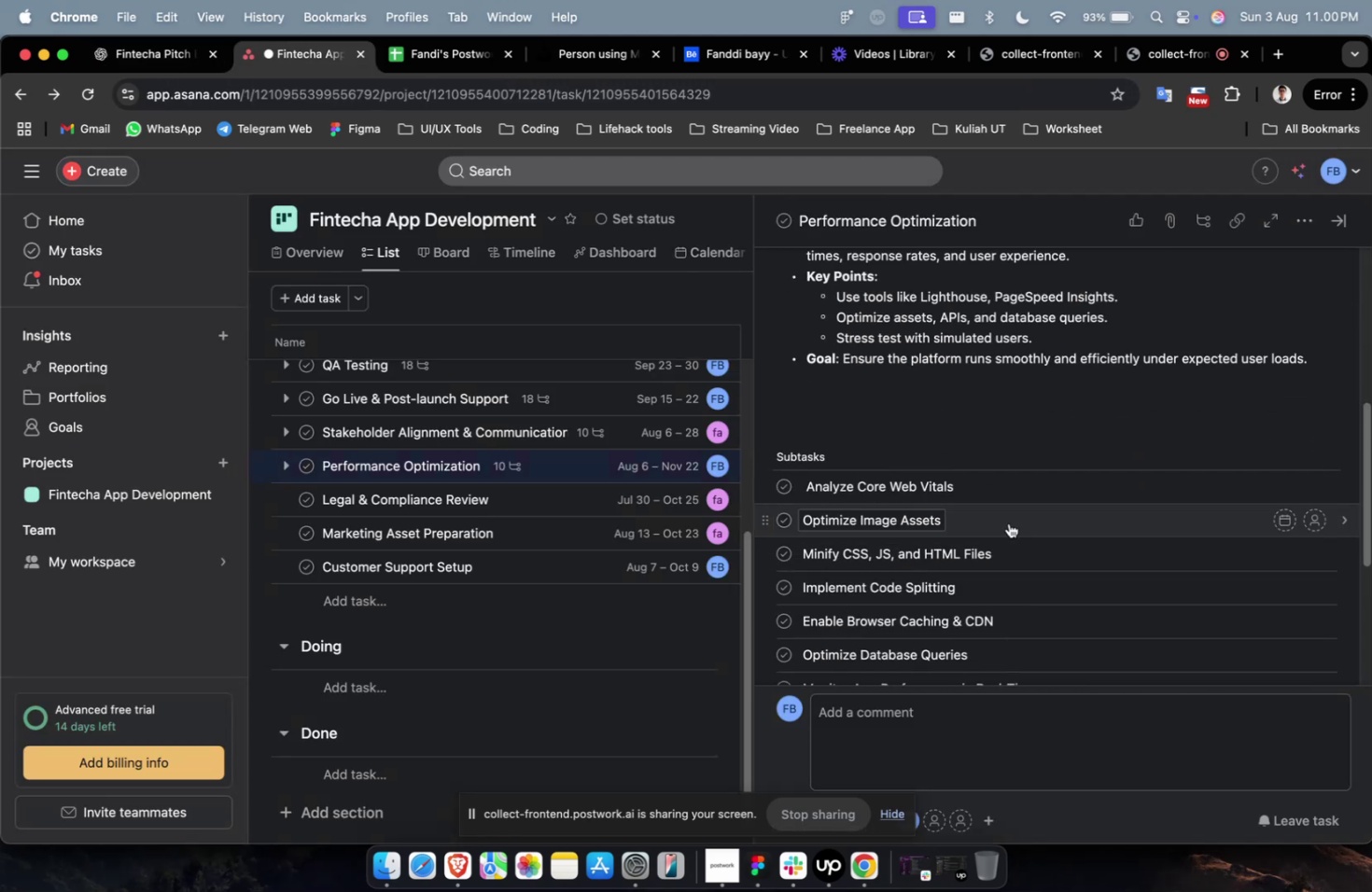 
left_click([1008, 521])
 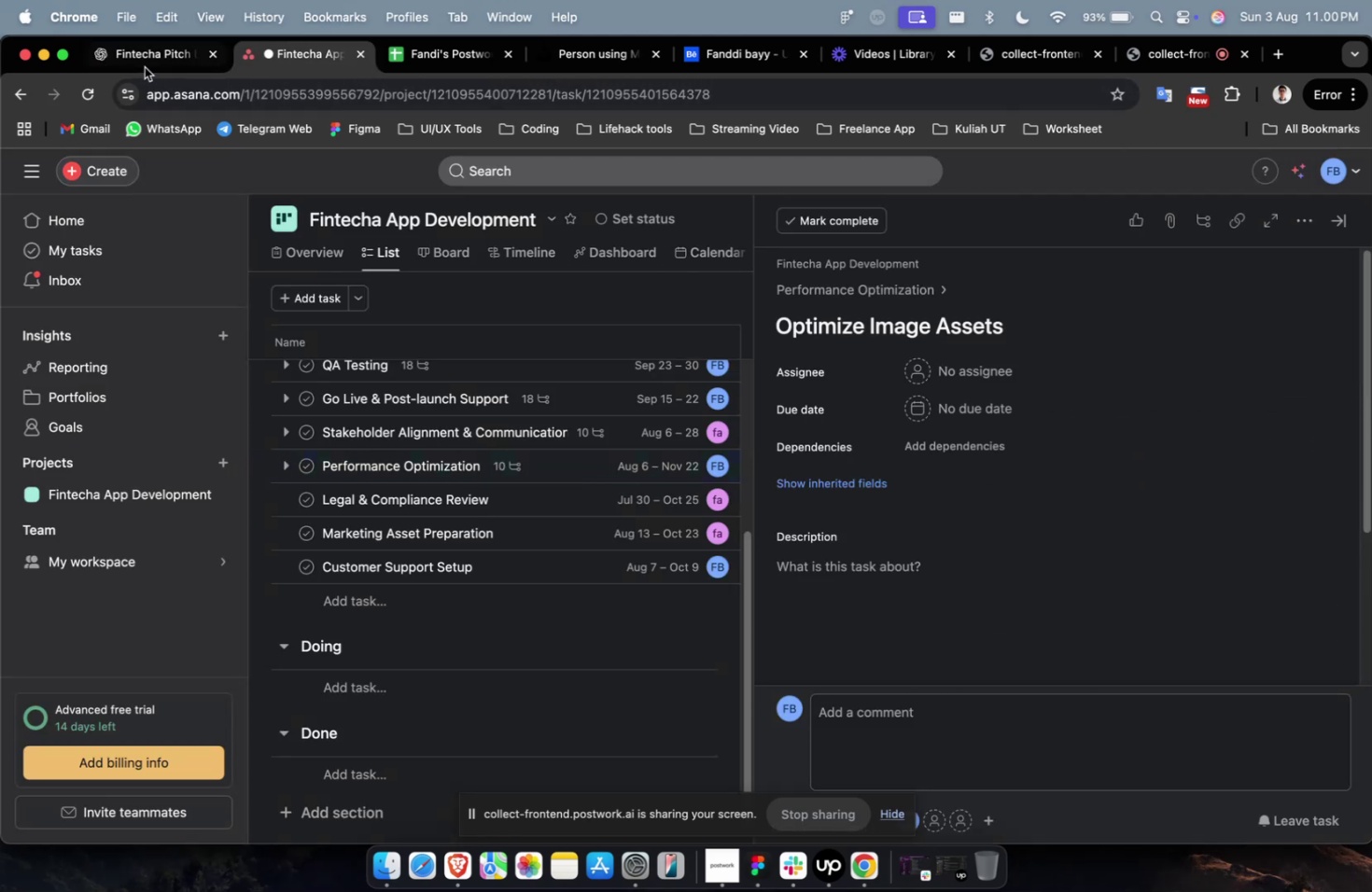 
left_click([145, 67])
 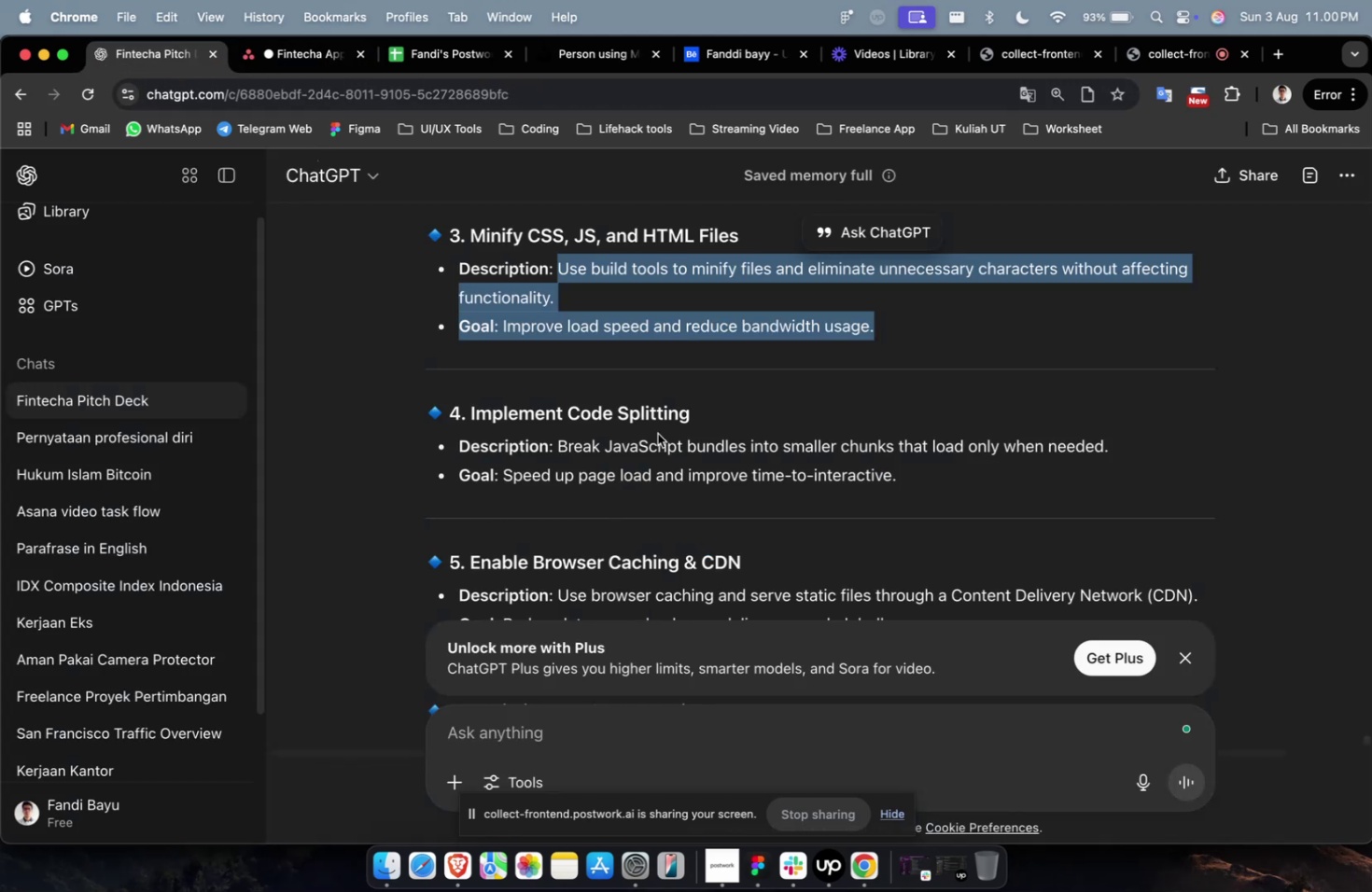 
scroll: coordinate [657, 433], scroll_direction: up, amount: 7.0
 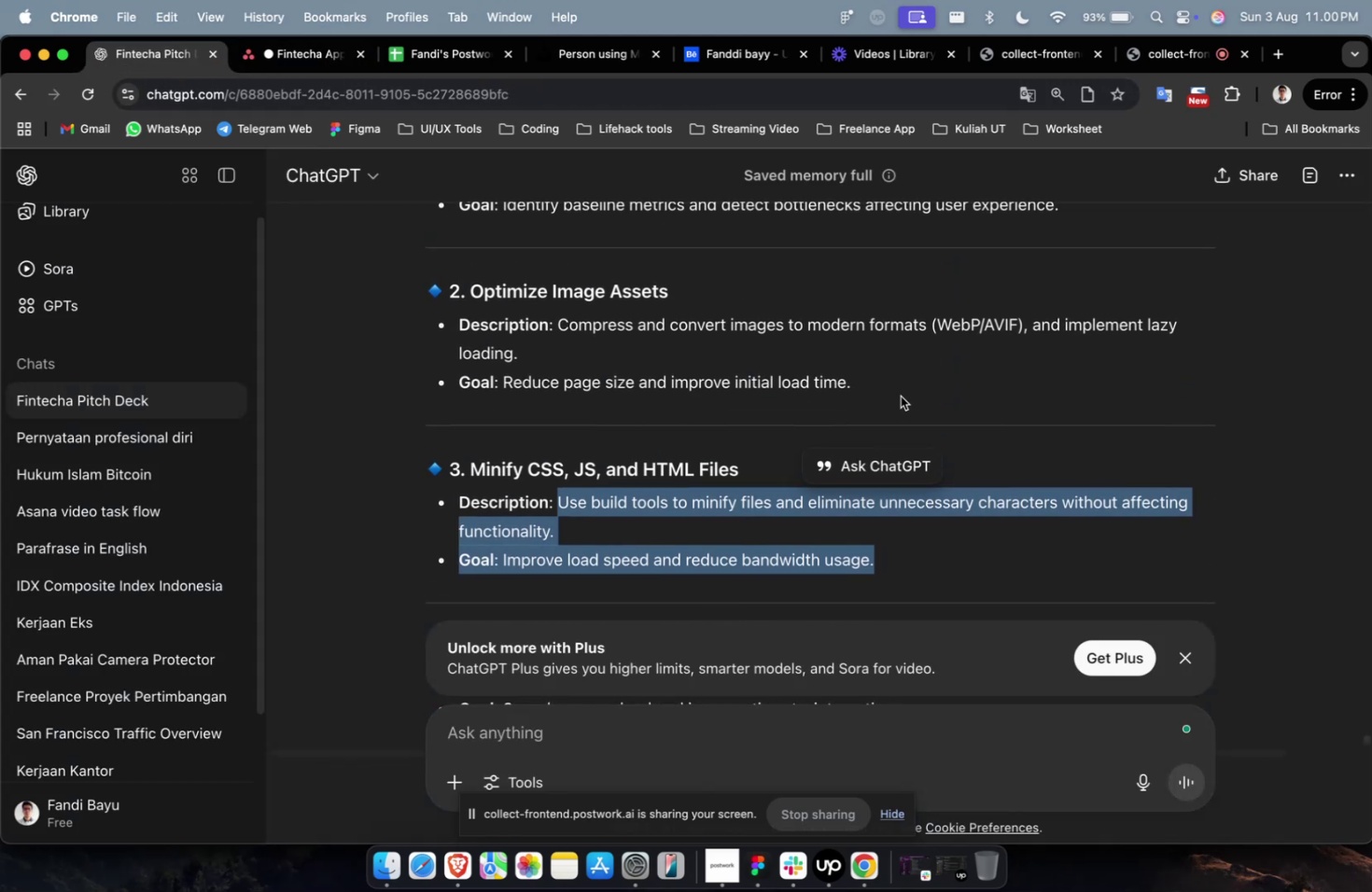 
left_click_drag(start_coordinate=[881, 392], to_coordinate=[553, 330])
 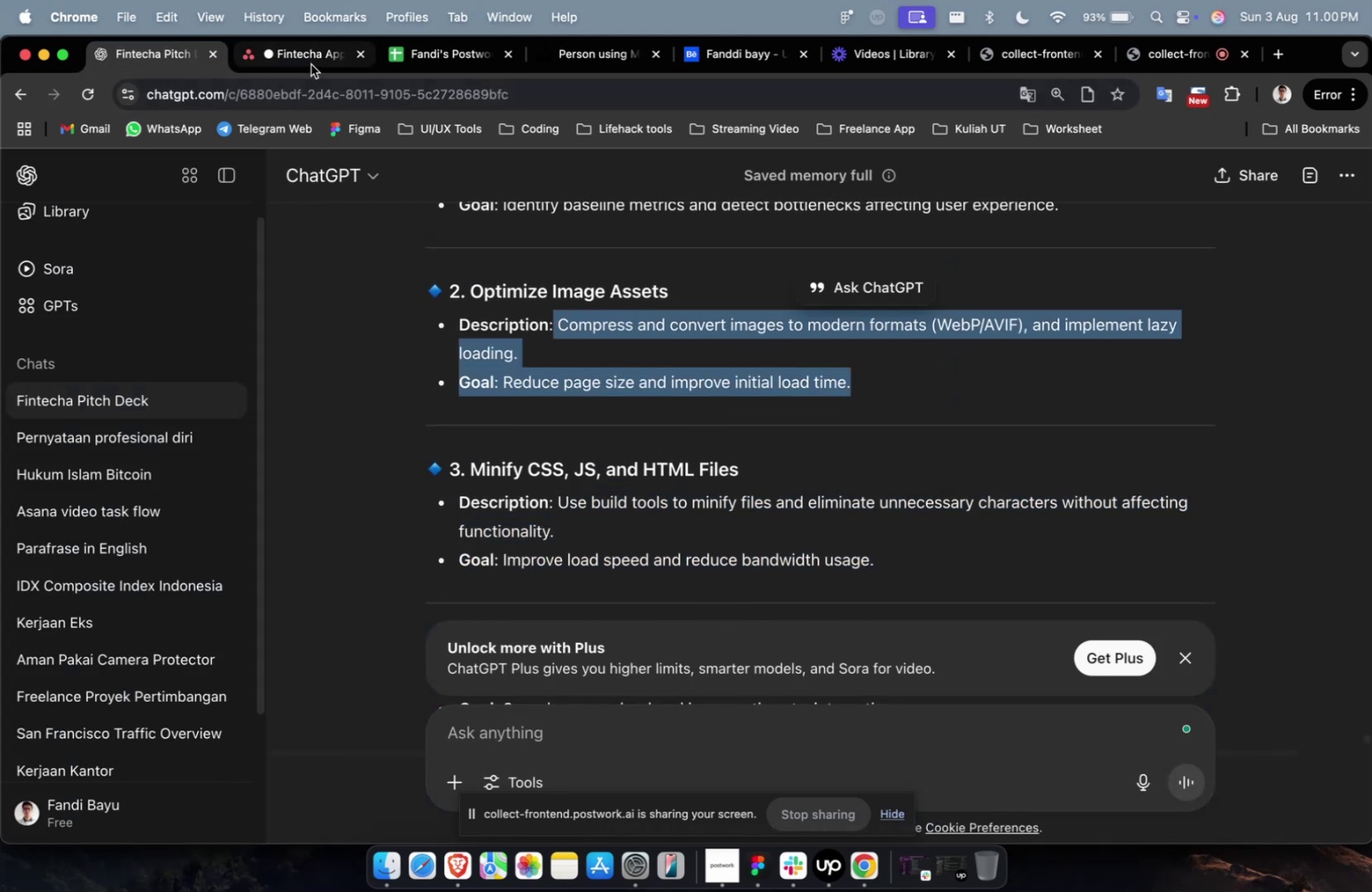 
key(Meta+C)
 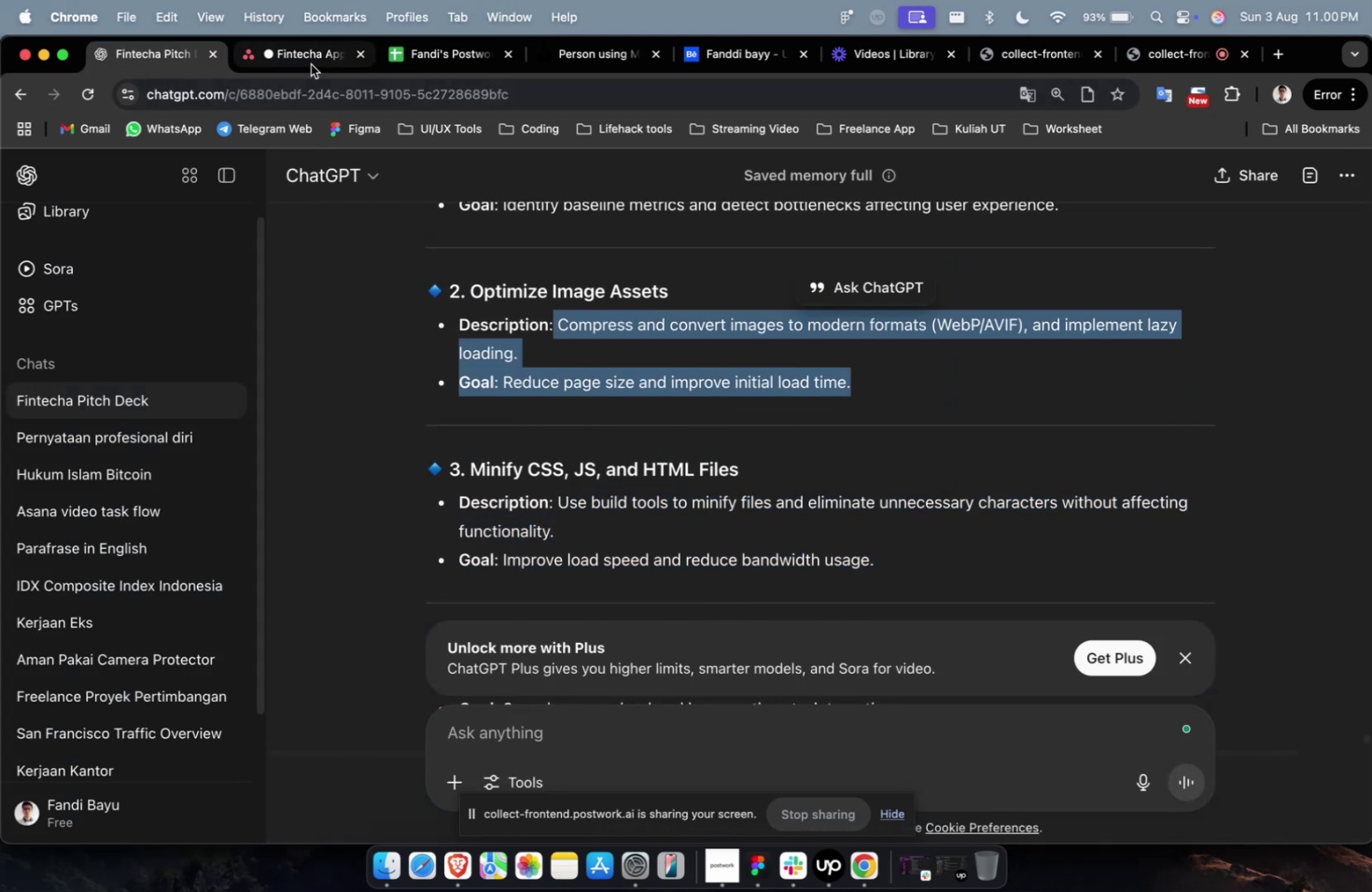 
left_click([311, 64])
 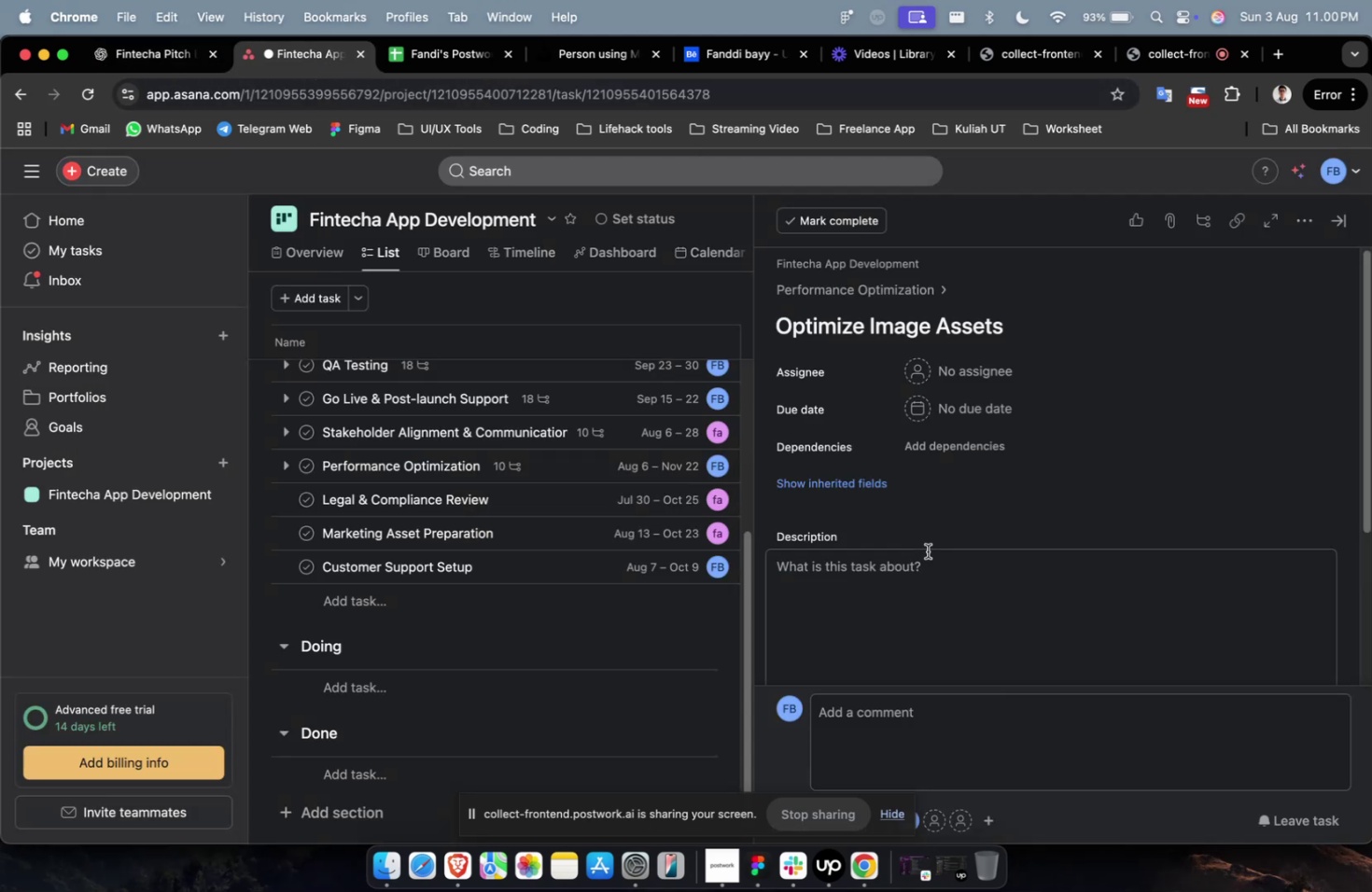 
double_click([927, 551])
 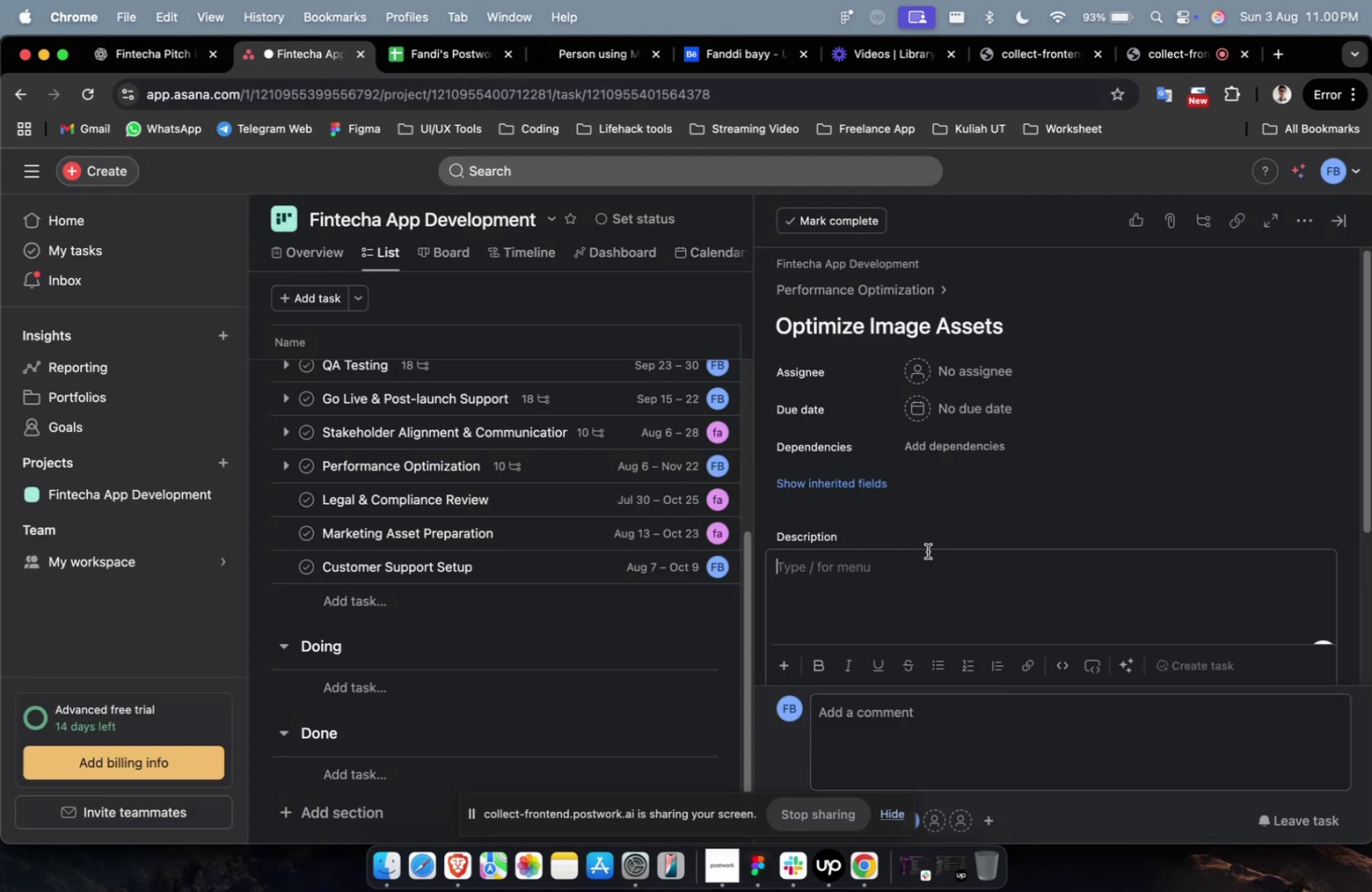 
key(Meta+CommandLeft)
 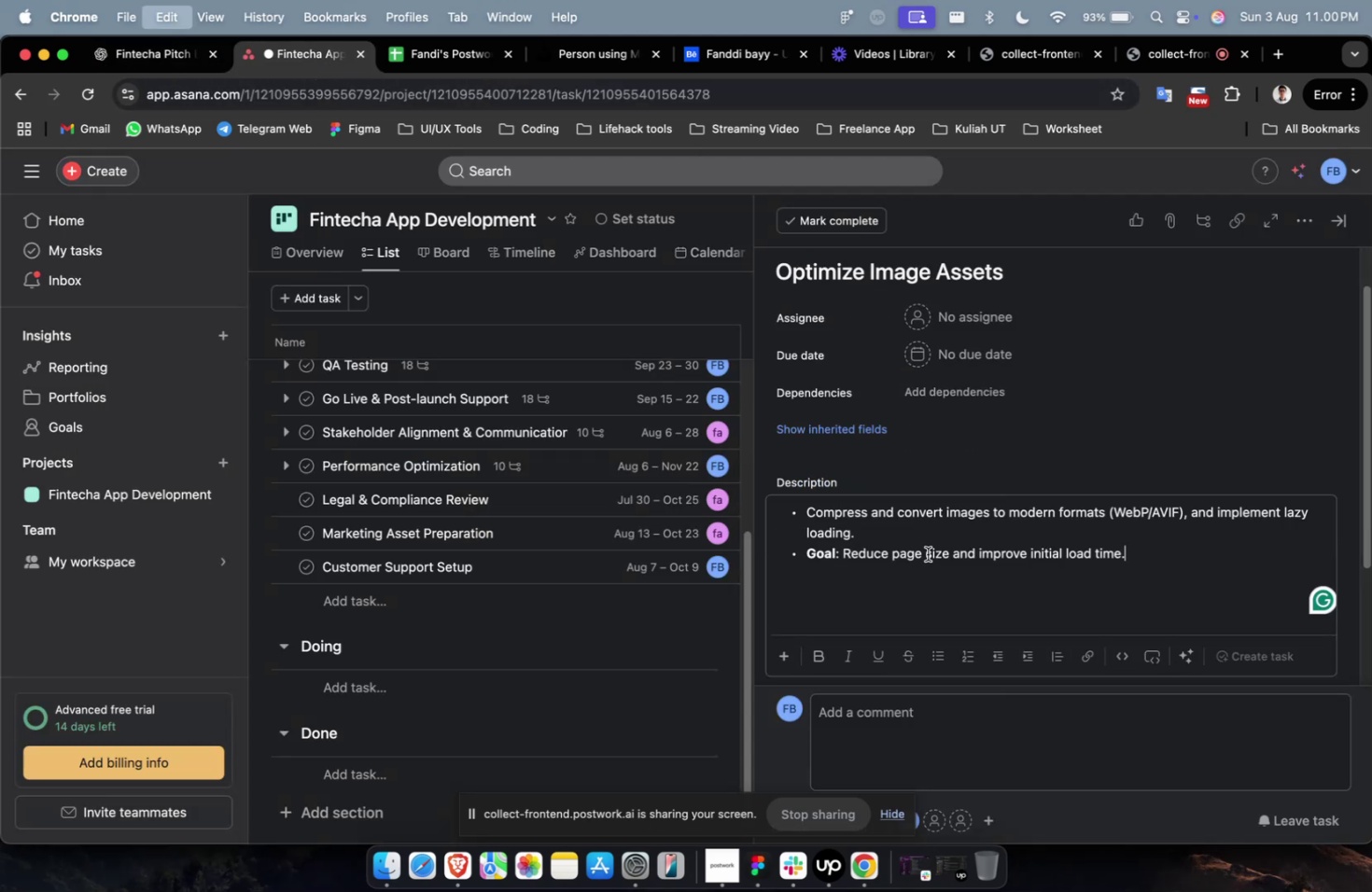 
key(Meta+V)
 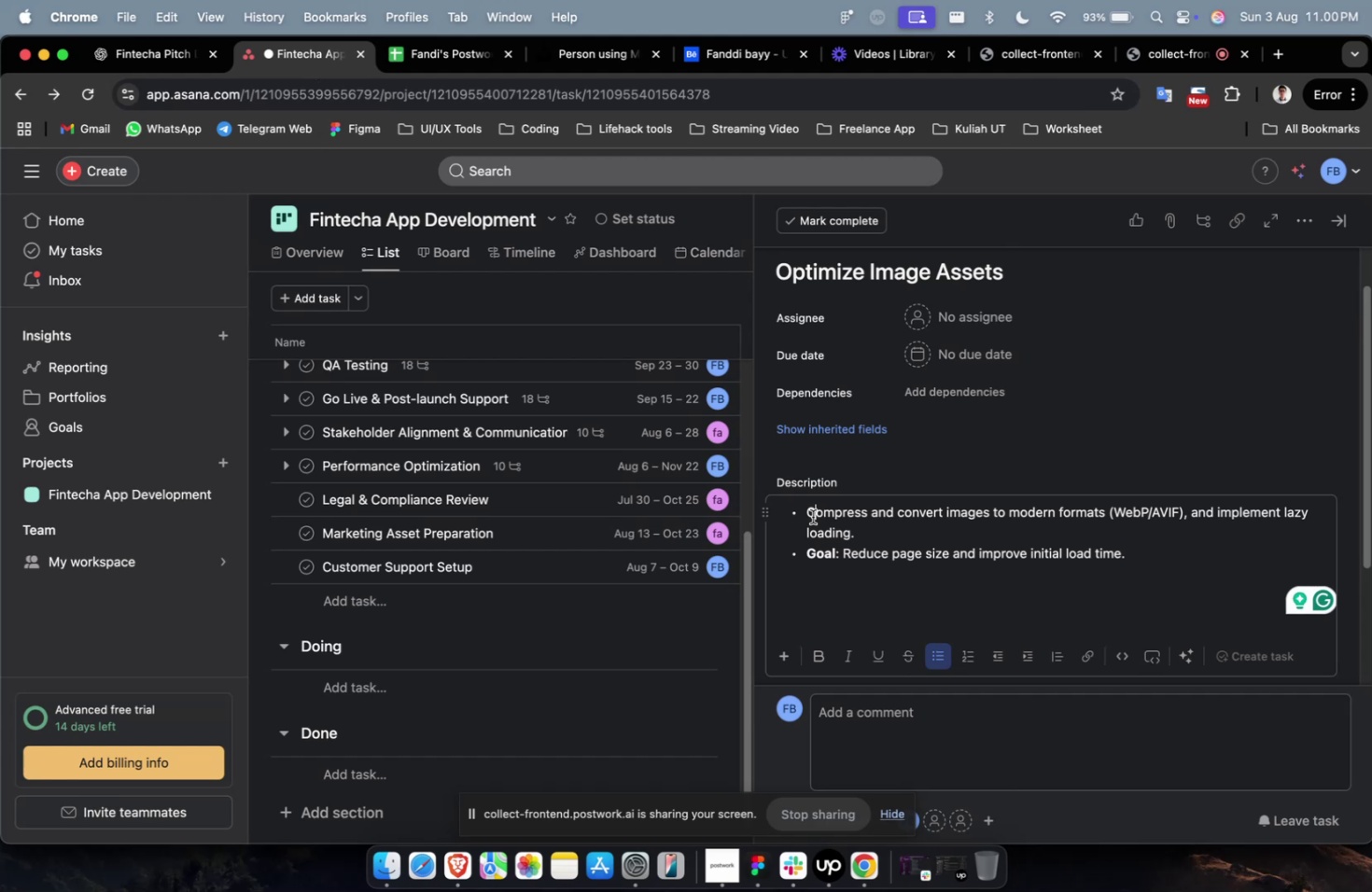 
scroll: coordinate [978, 539], scroll_direction: down, amount: 8.0
 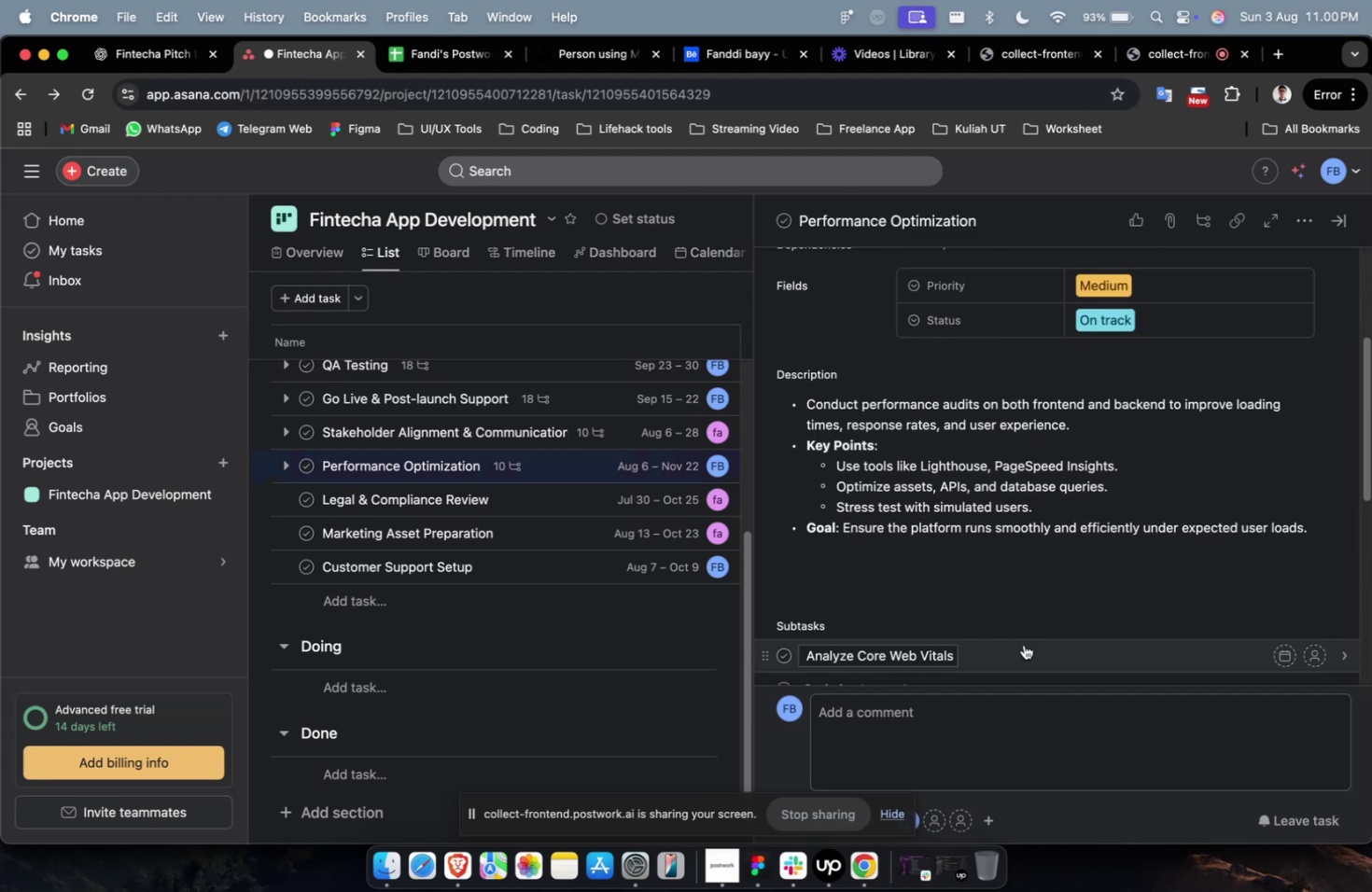 
left_click([1022, 645])
 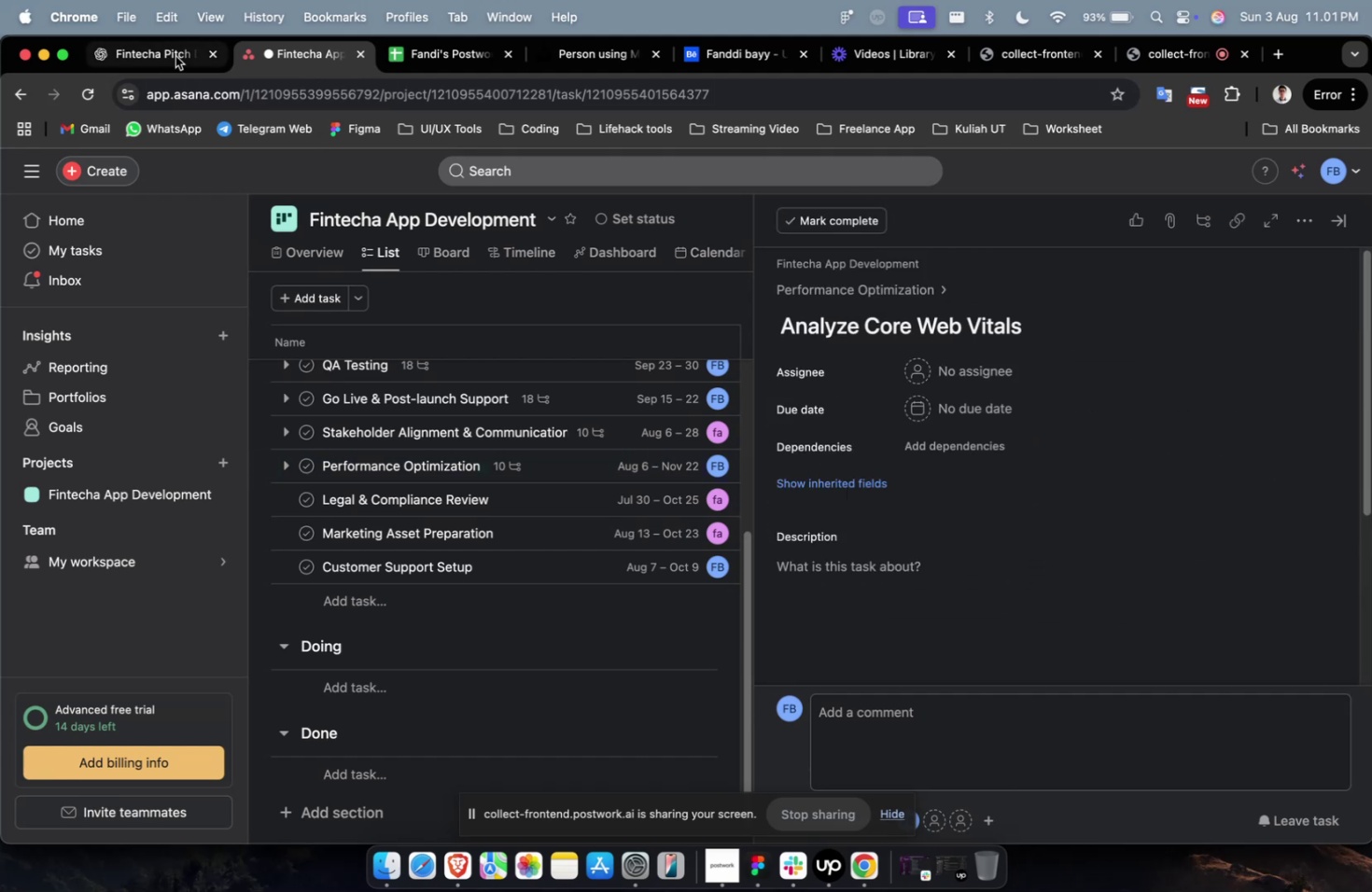 
left_click([175, 56])
 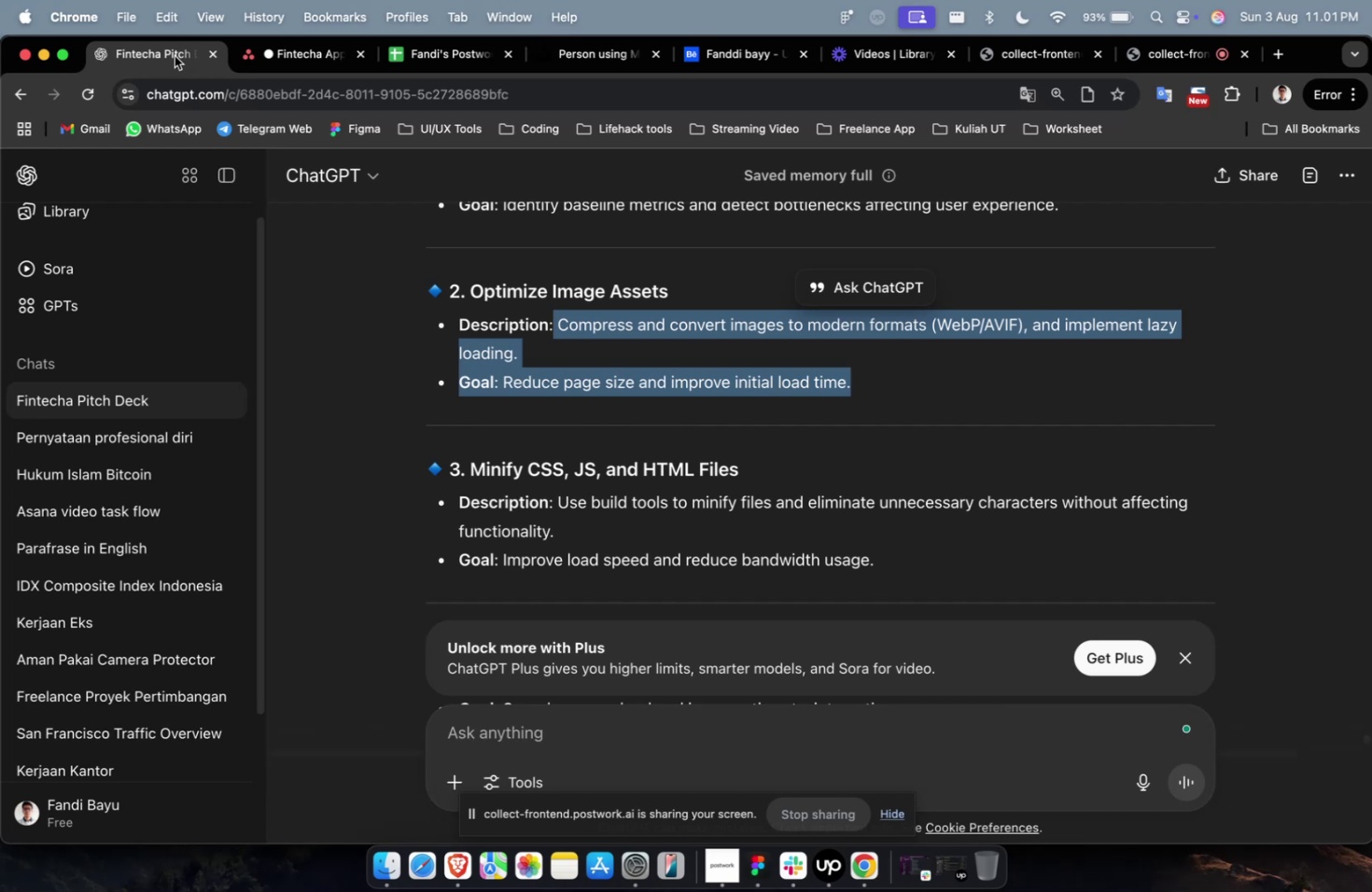 
wait(21.95)
 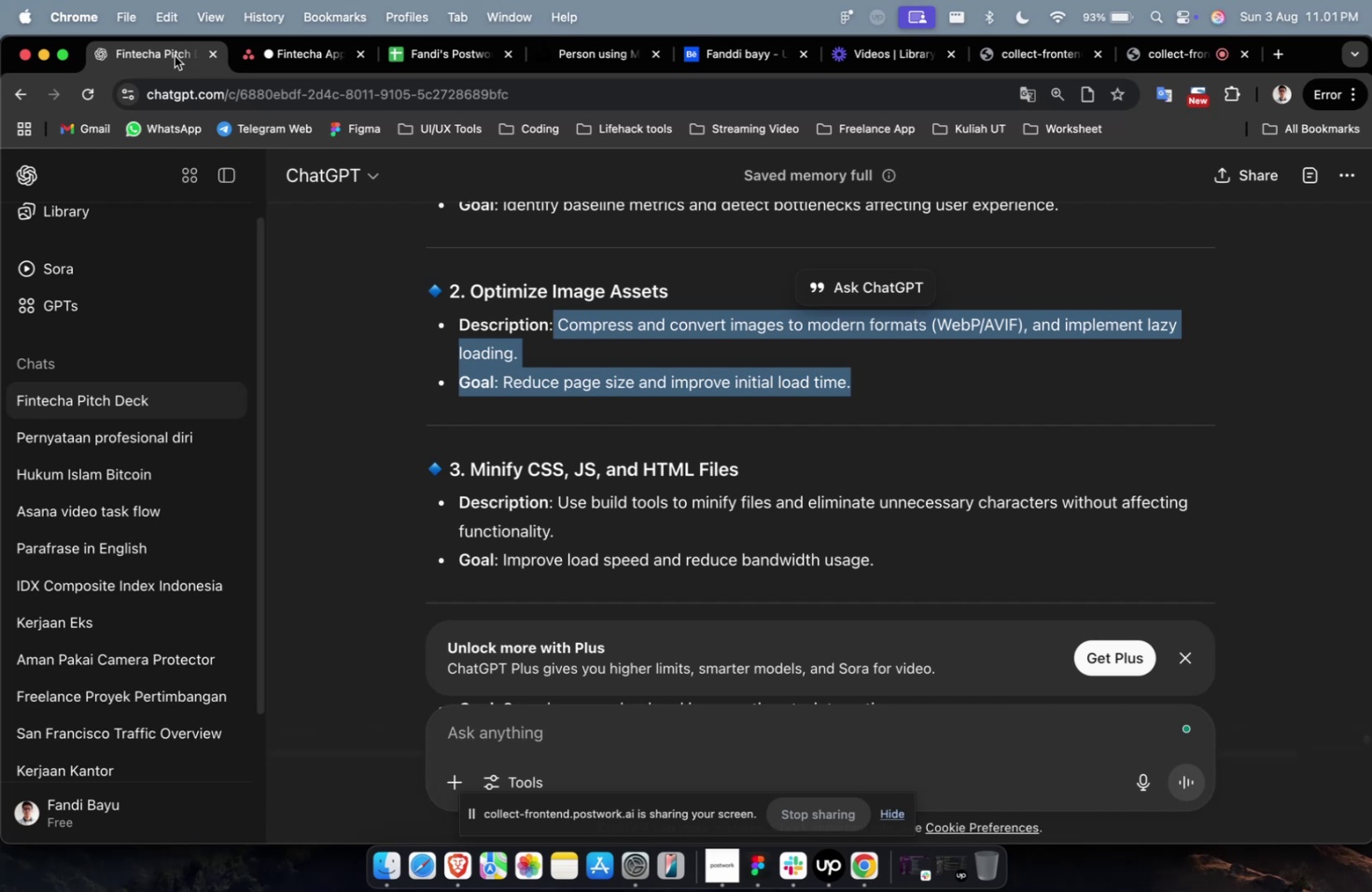 
scroll: coordinate [1048, 369], scroll_direction: up, amount: 9.0
 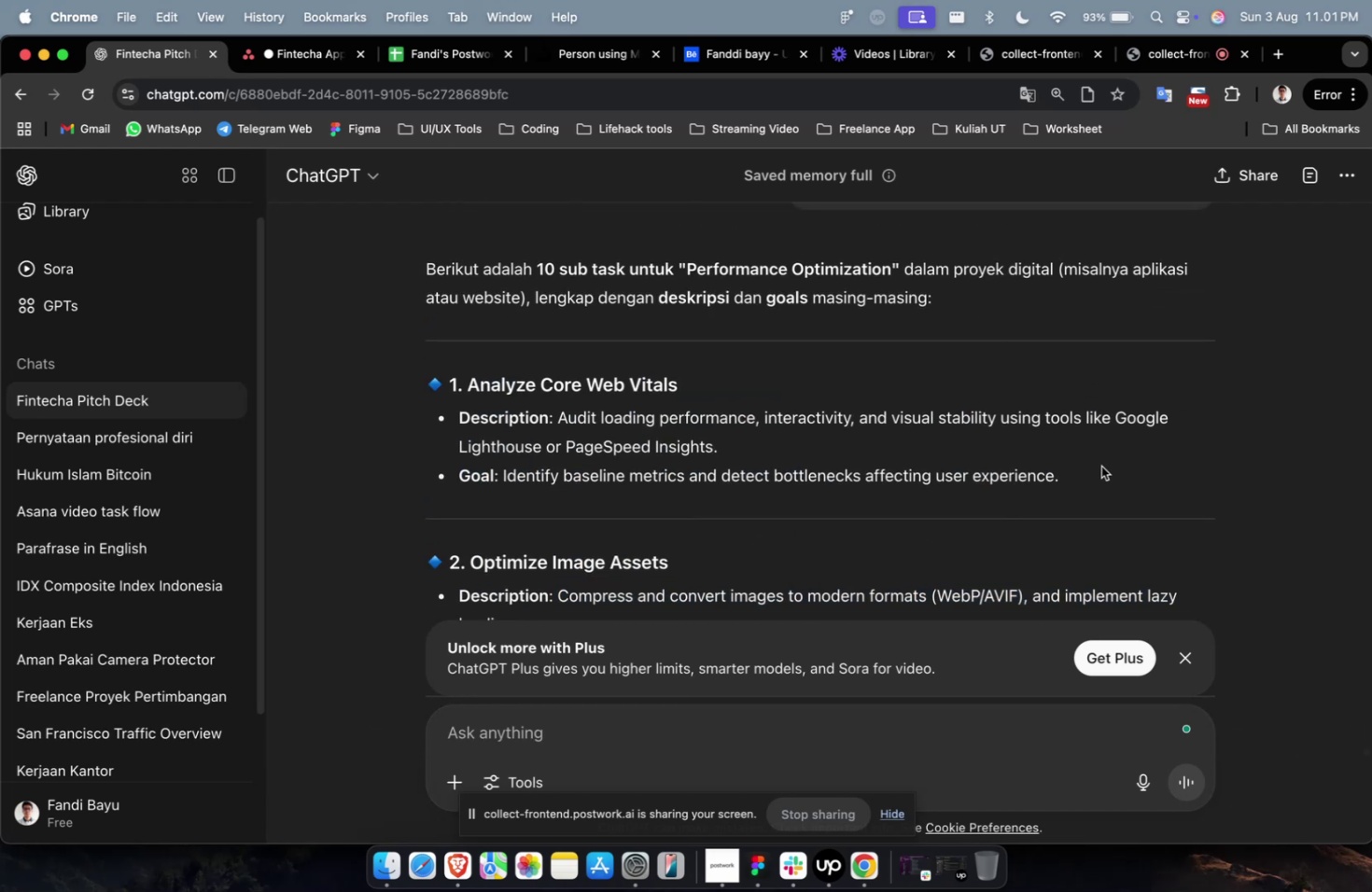 
left_click_drag(start_coordinate=[1086, 470], to_coordinate=[559, 420])
 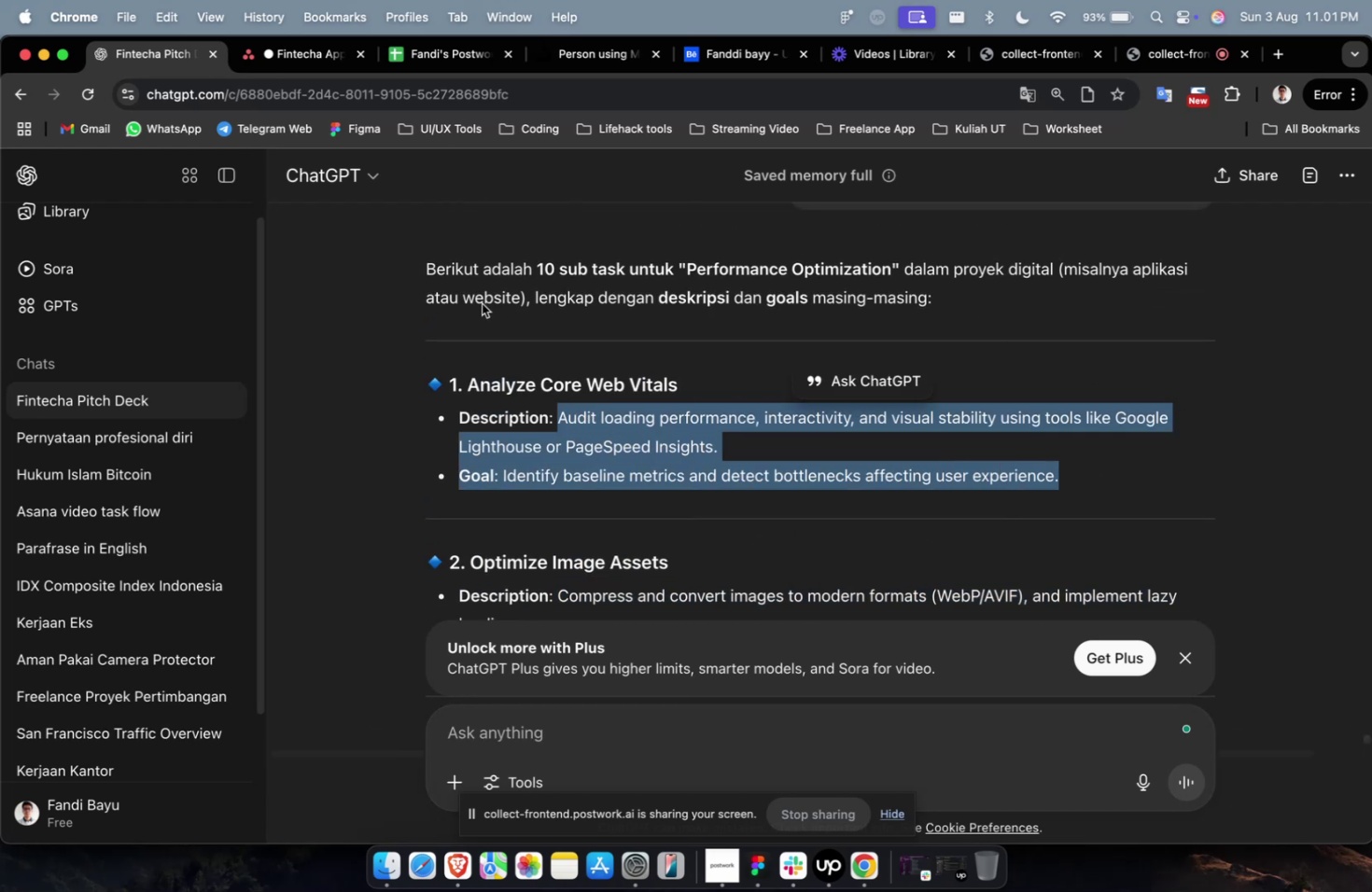 
key(Meta+CommandLeft)
 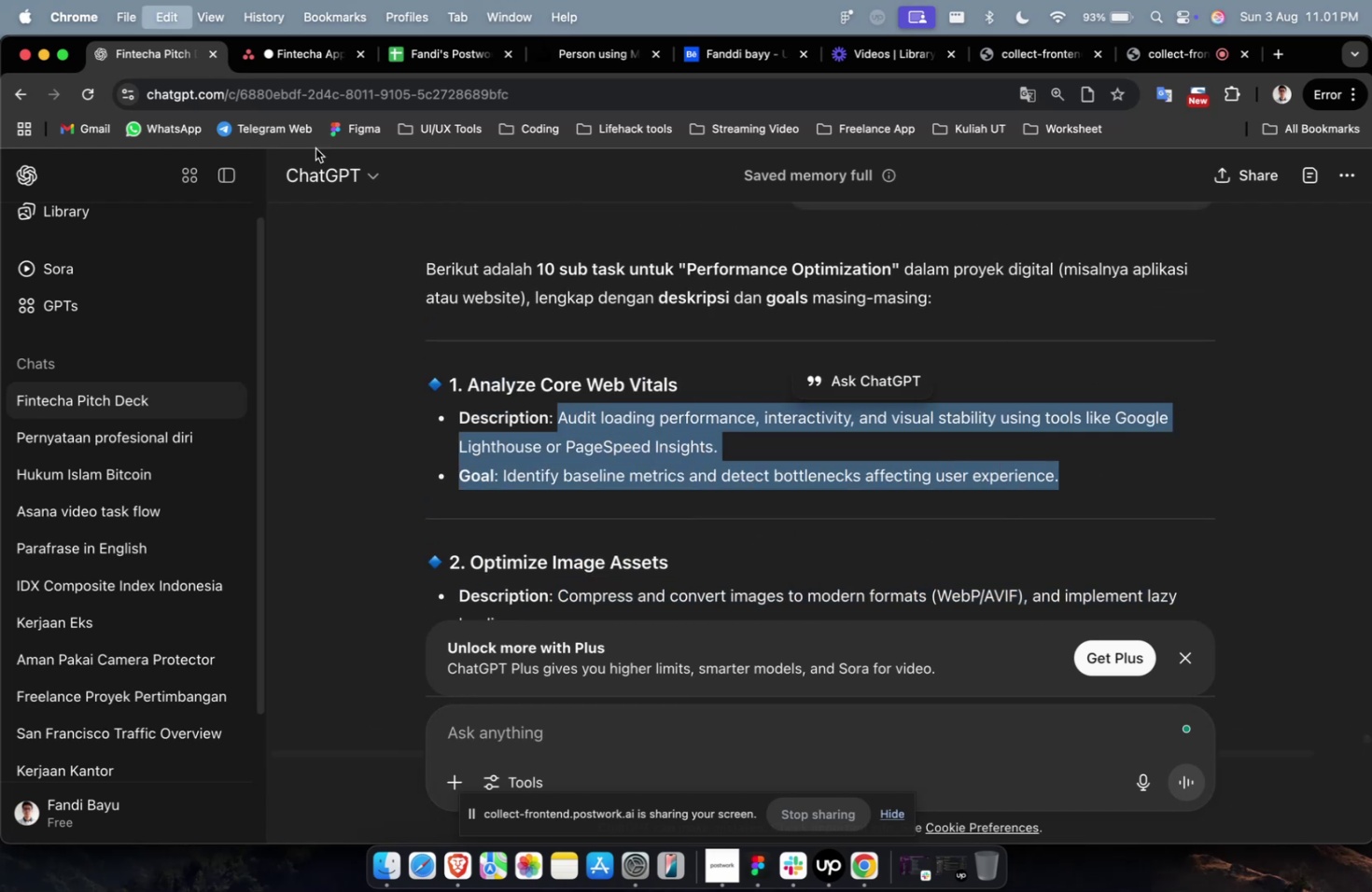 
key(Meta+C)
 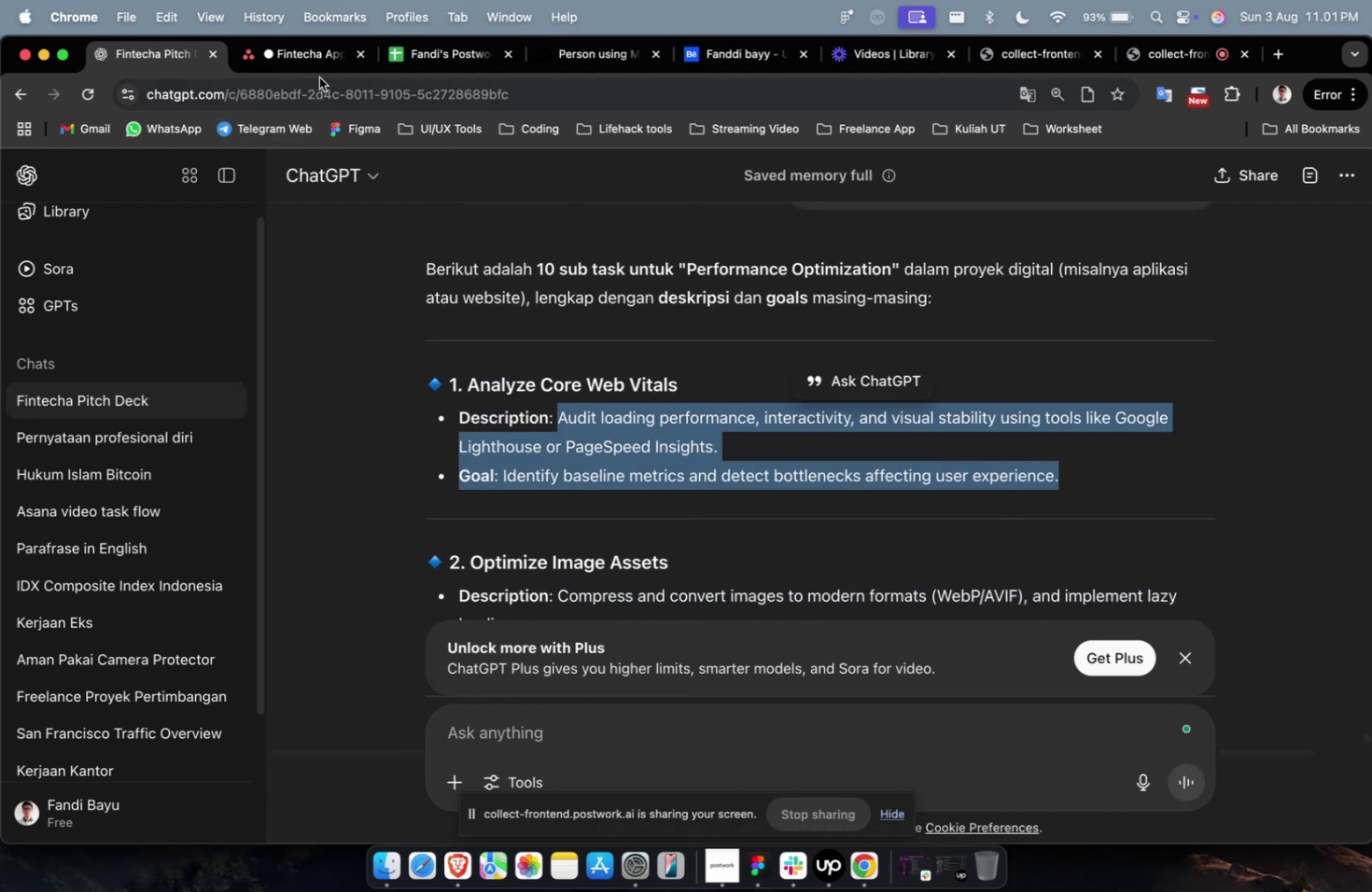 
left_click([319, 77])
 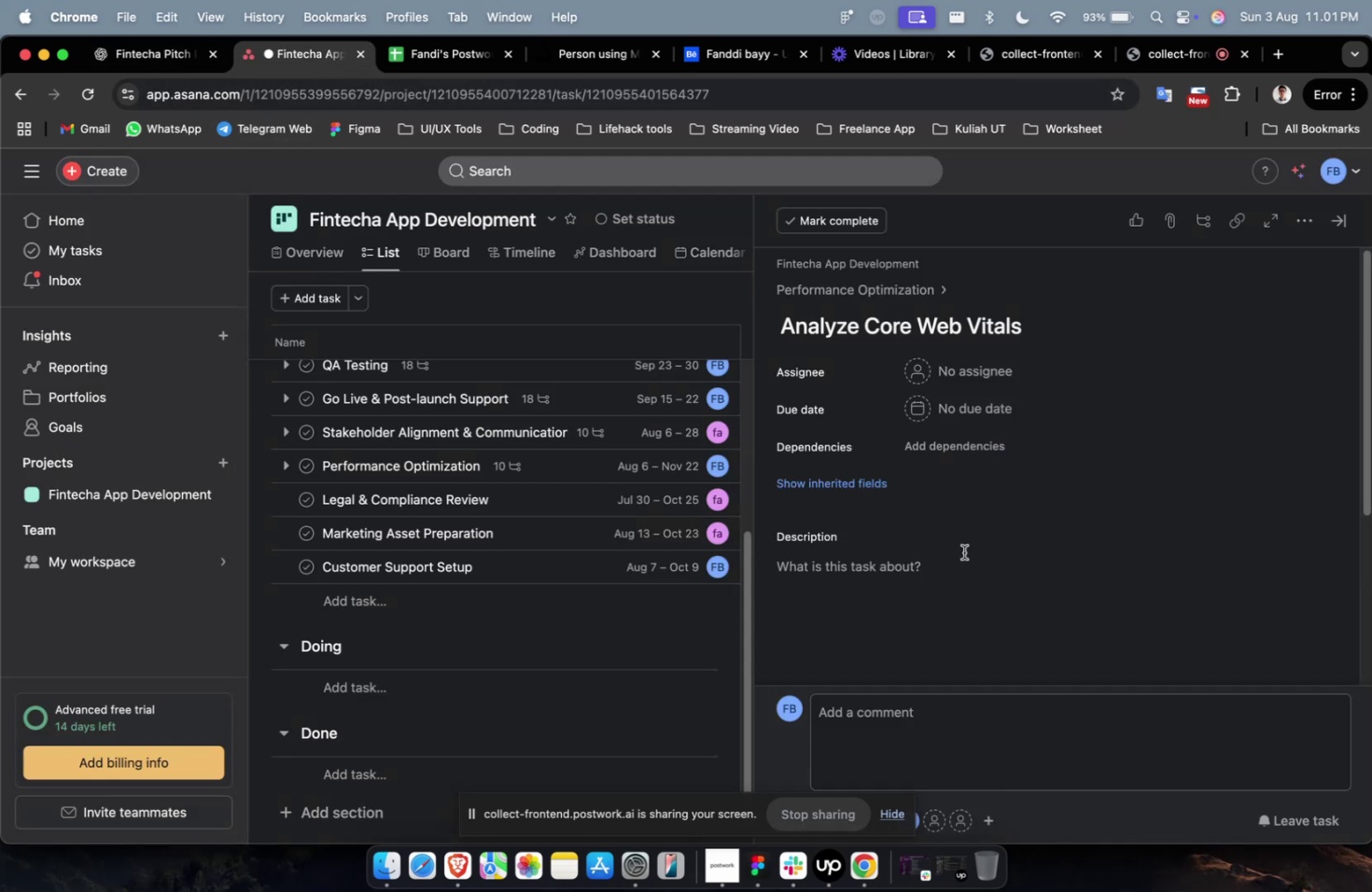 
triple_click([989, 600])
 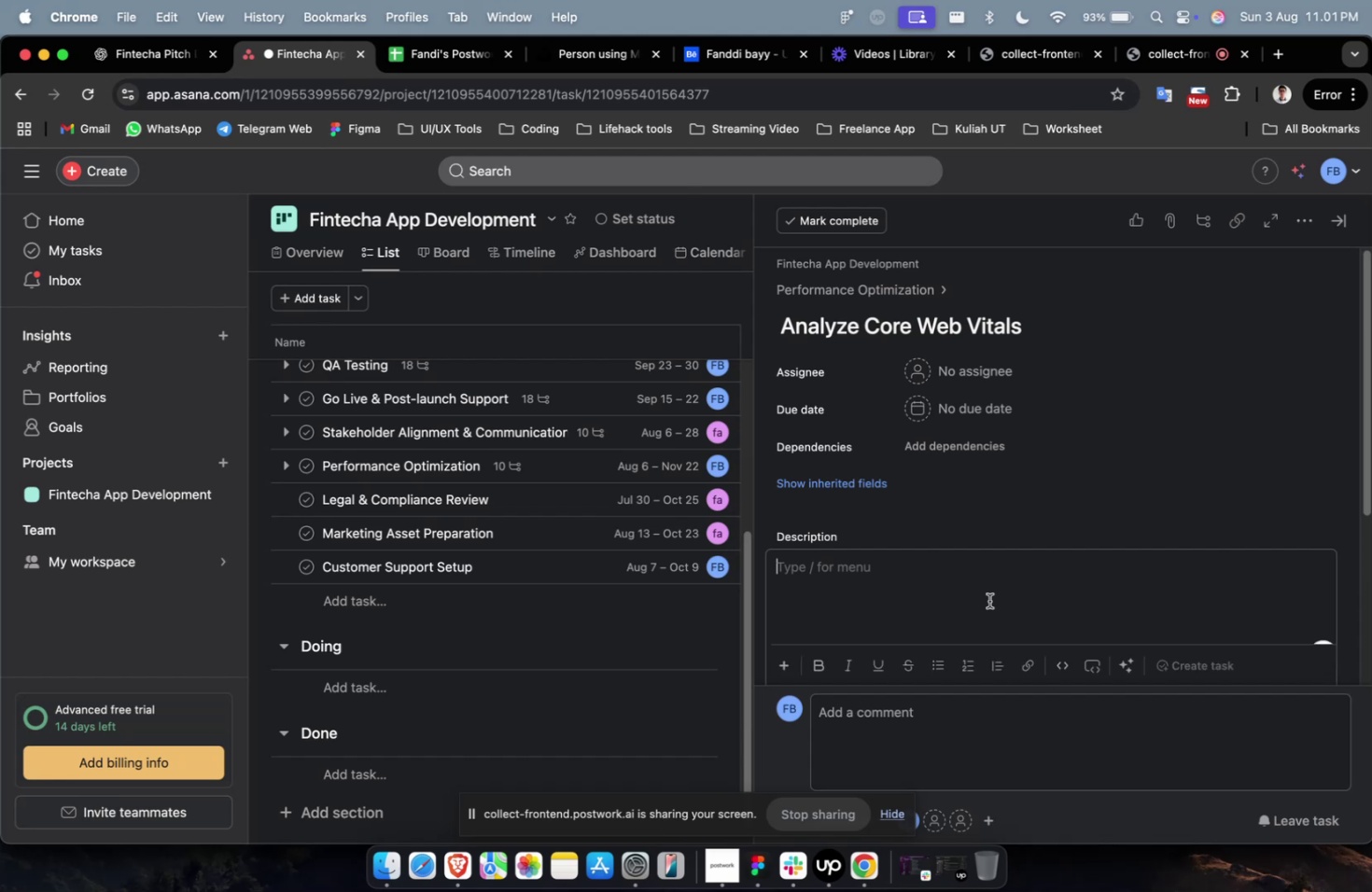 
key(Meta+V)
 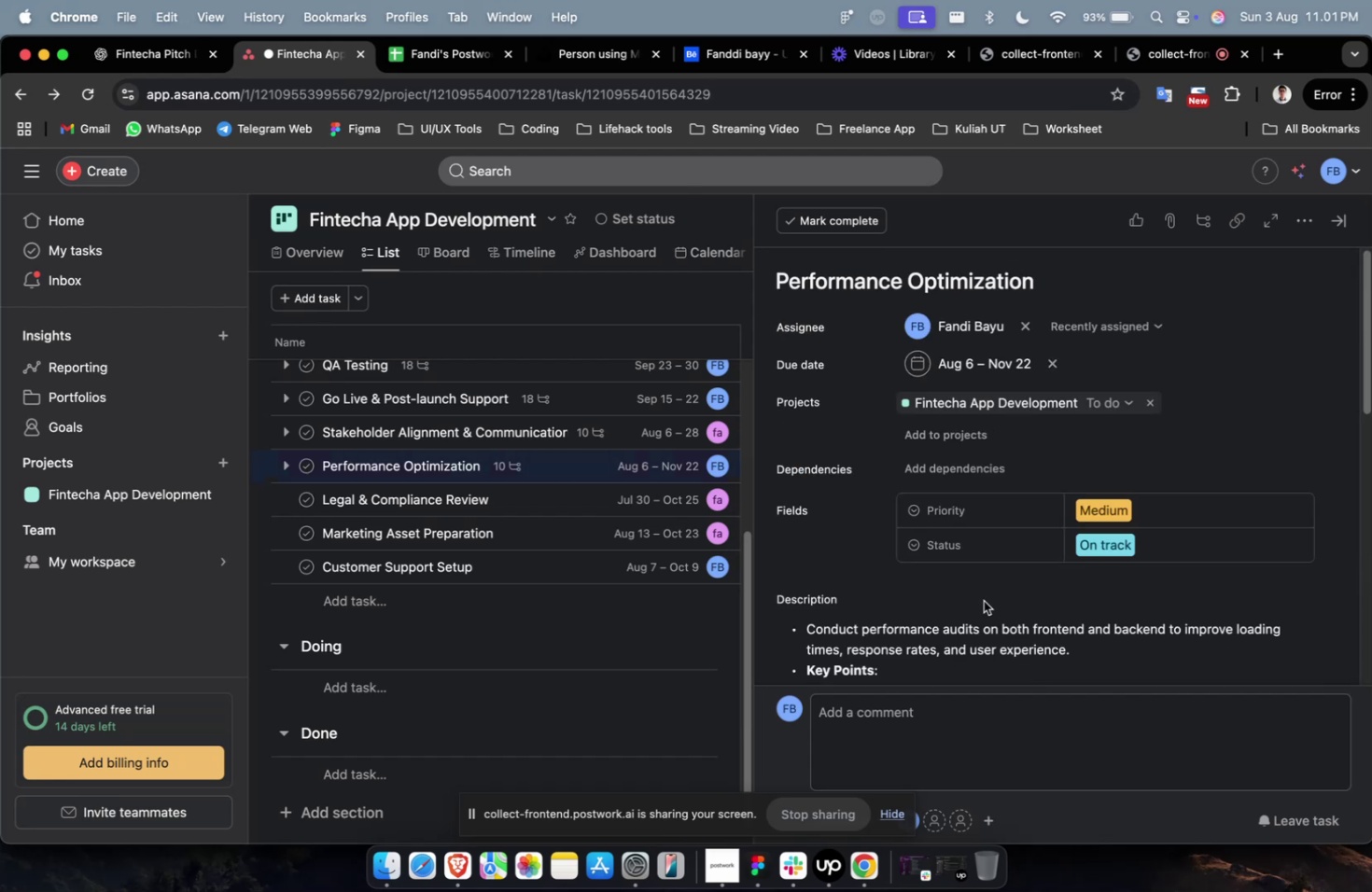 
scroll: coordinate [986, 613], scroll_direction: down, amount: 13.0
 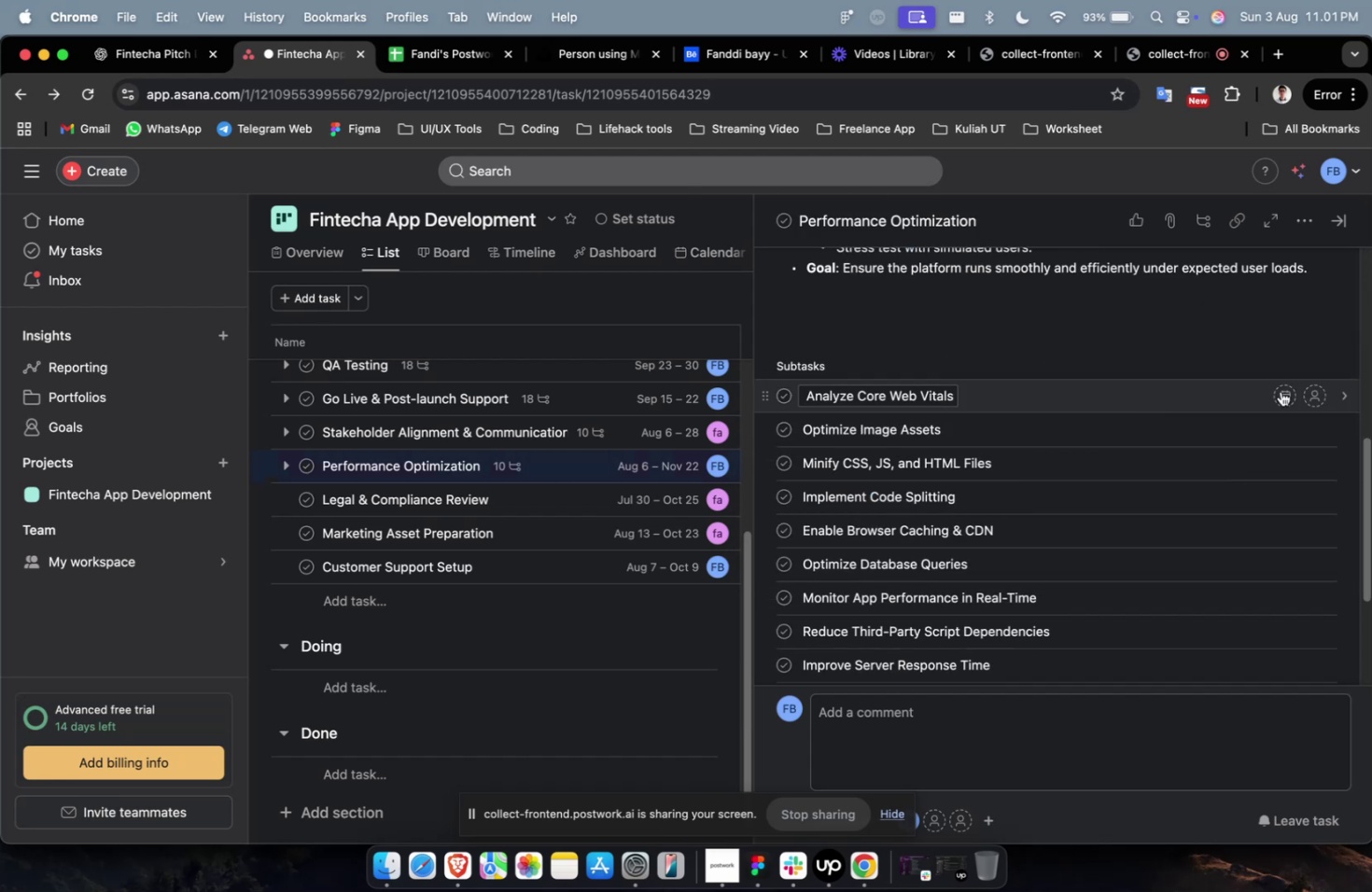 
left_click([1281, 392])
 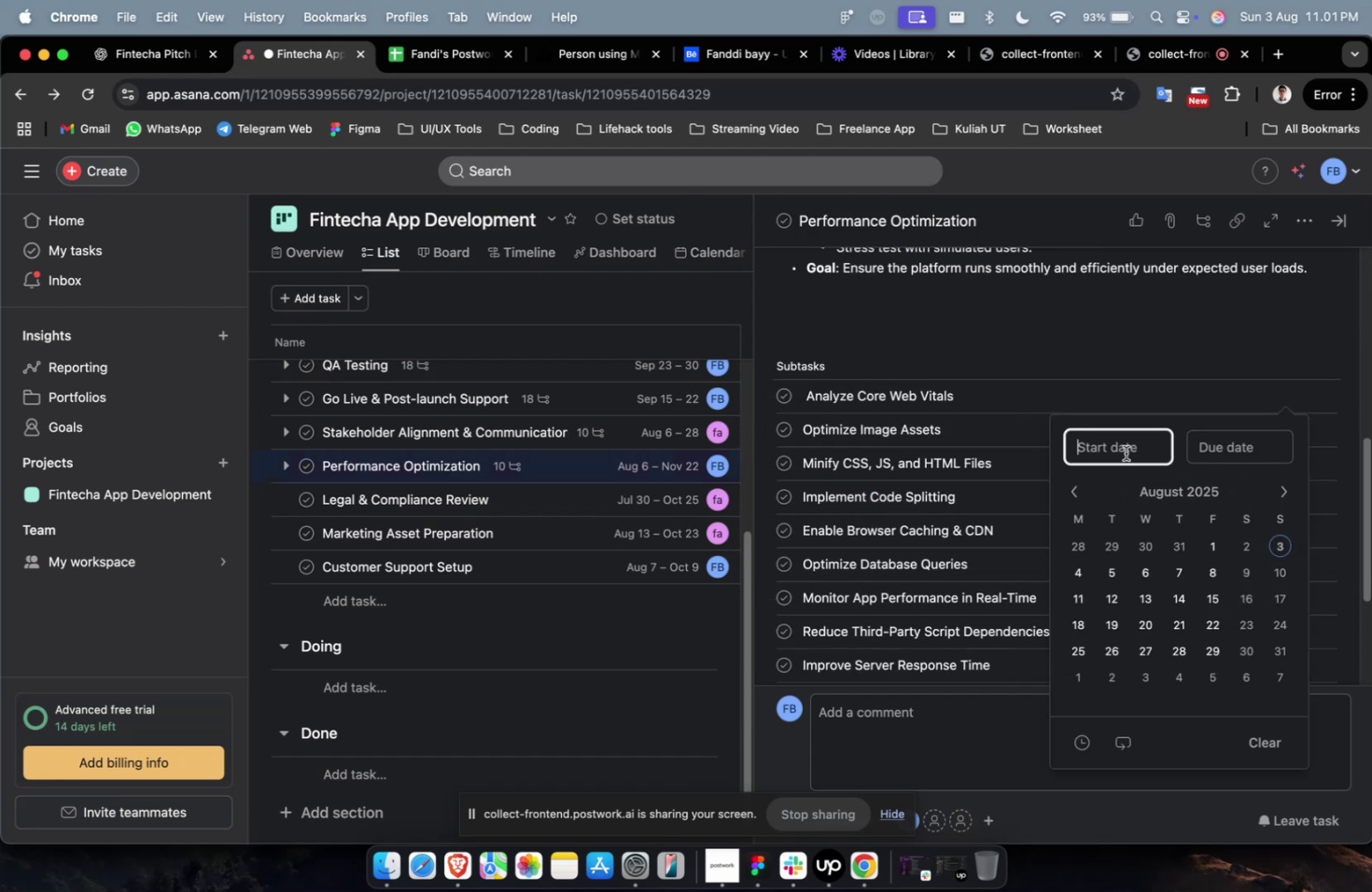 
double_click([1142, 611])
 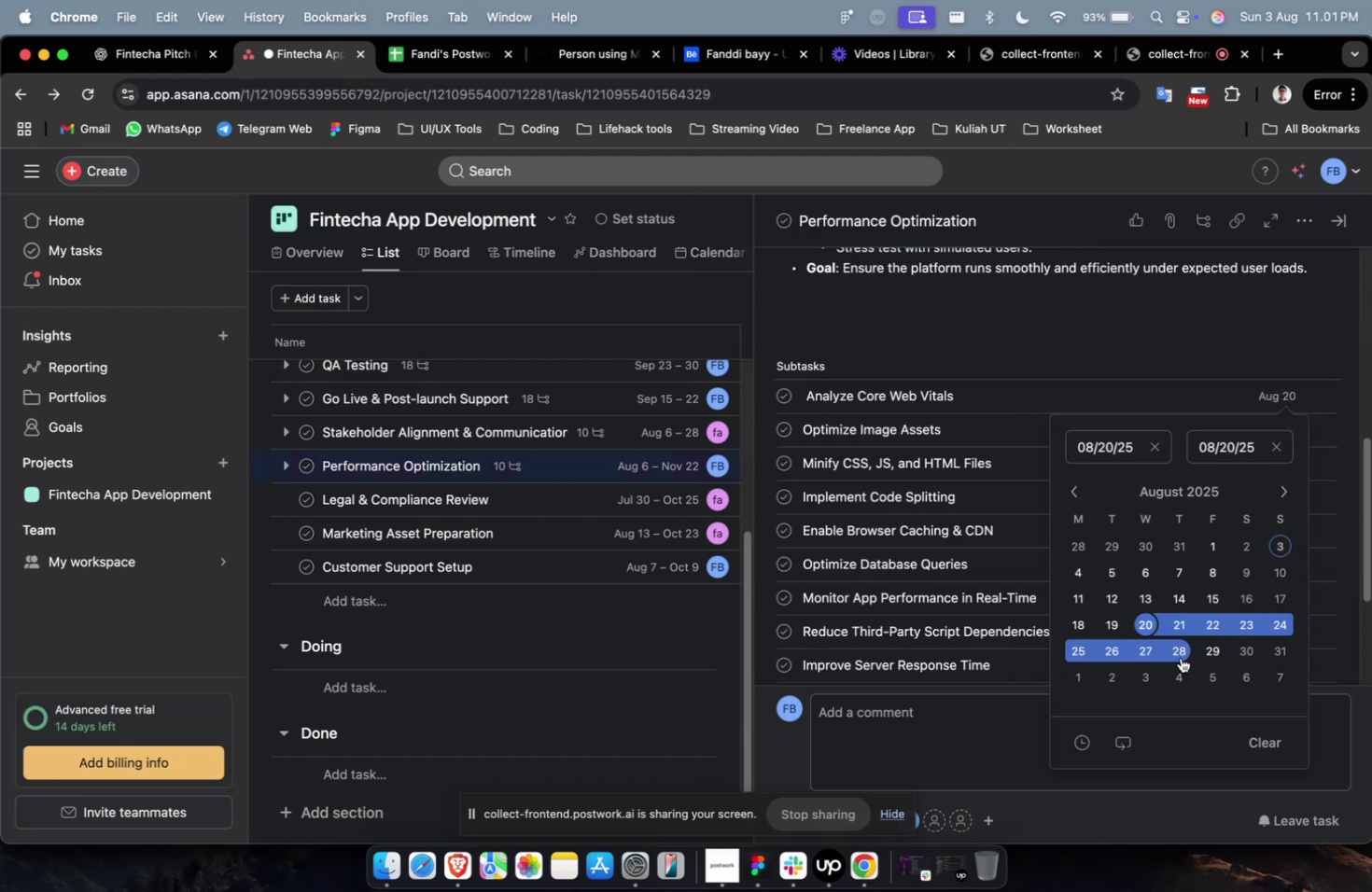 
left_click([1180, 657])
 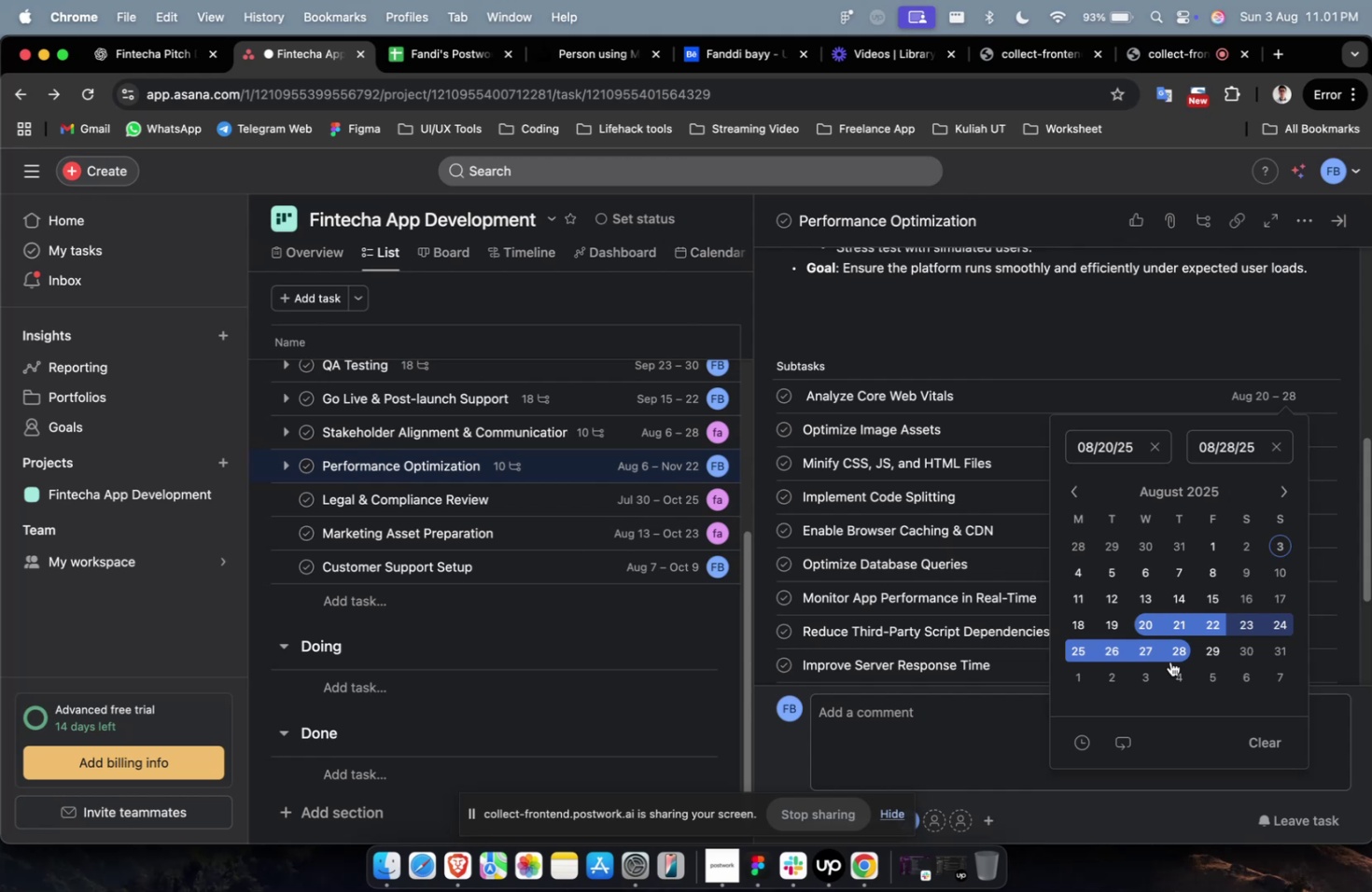 
wait(16.7)
 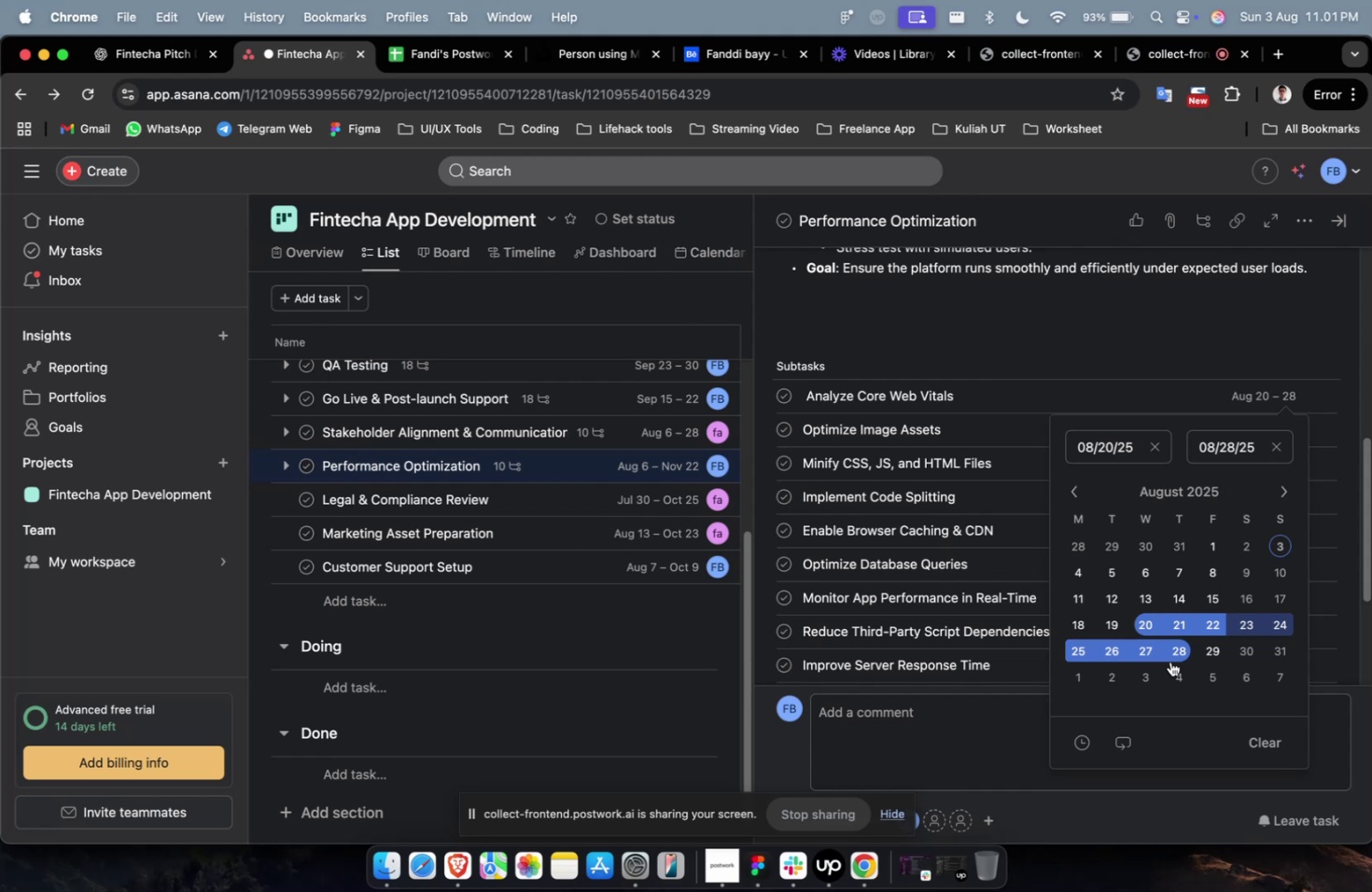 
scroll: coordinate [1169, 661], scroll_direction: down, amount: 7.0
 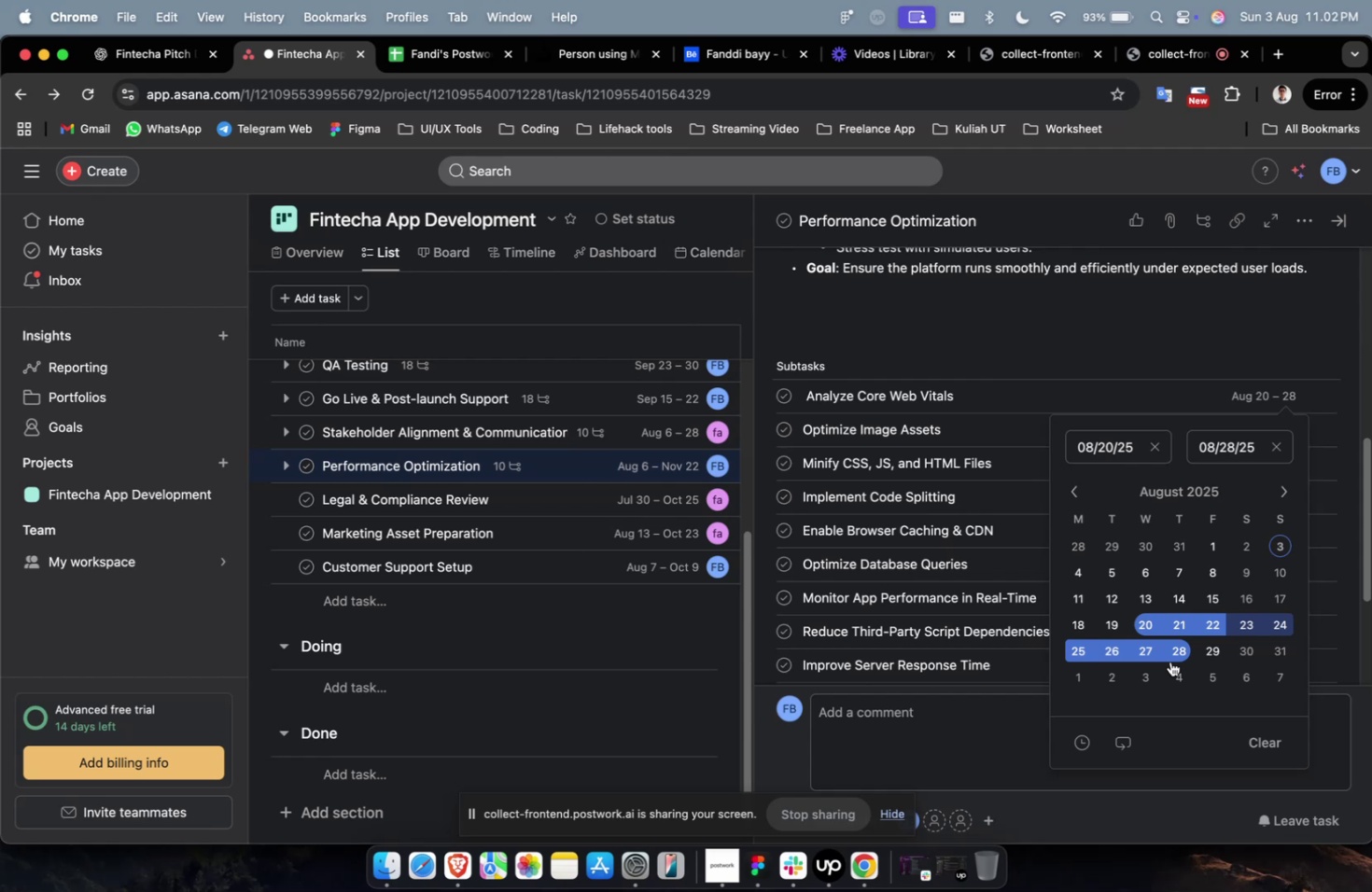 
wait(19.58)
 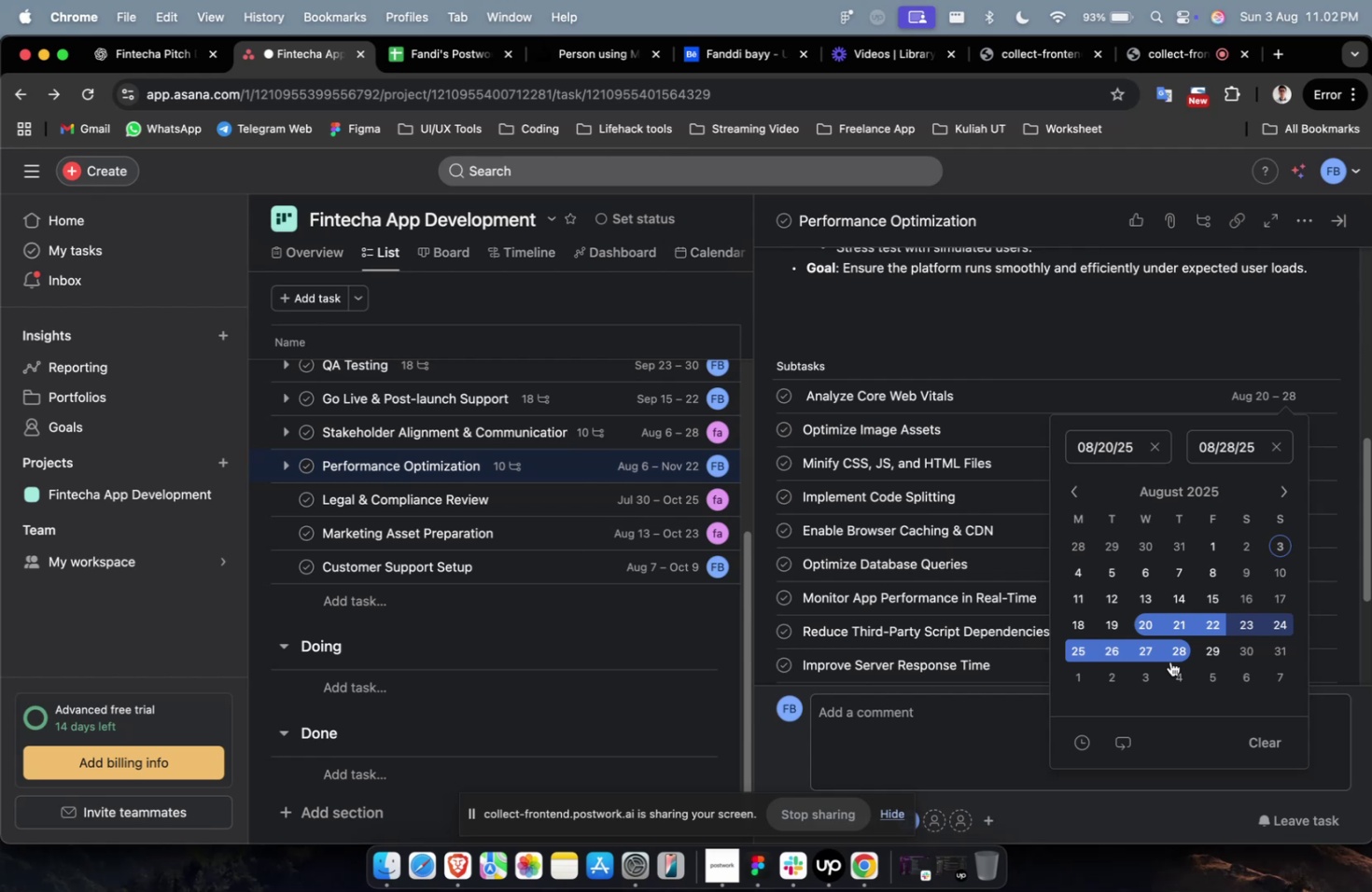 
scroll: coordinate [1169, 661], scroll_direction: down, amount: 4.0
 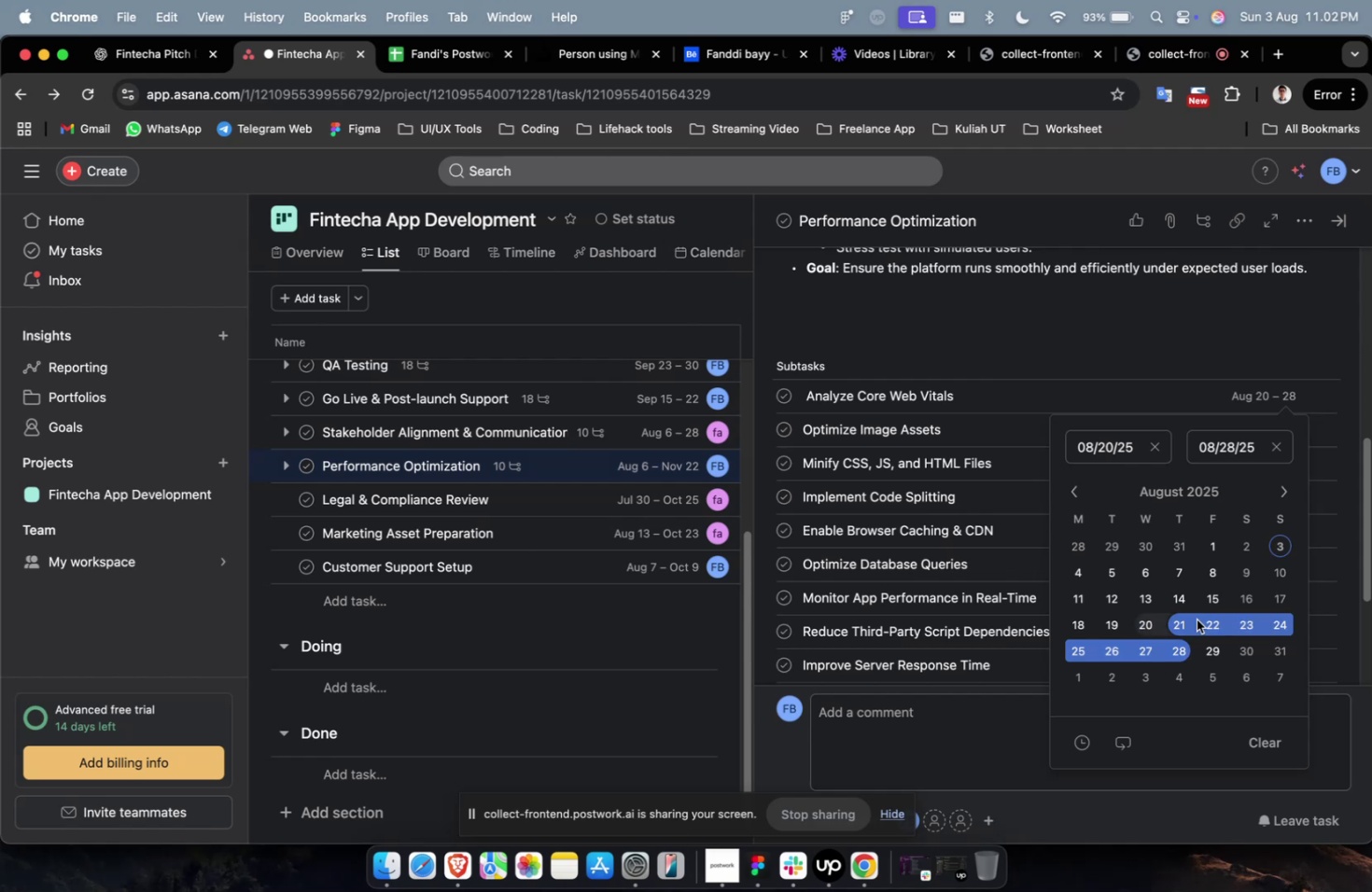 
scroll: coordinate [1197, 617], scroll_direction: up, amount: 4.0
 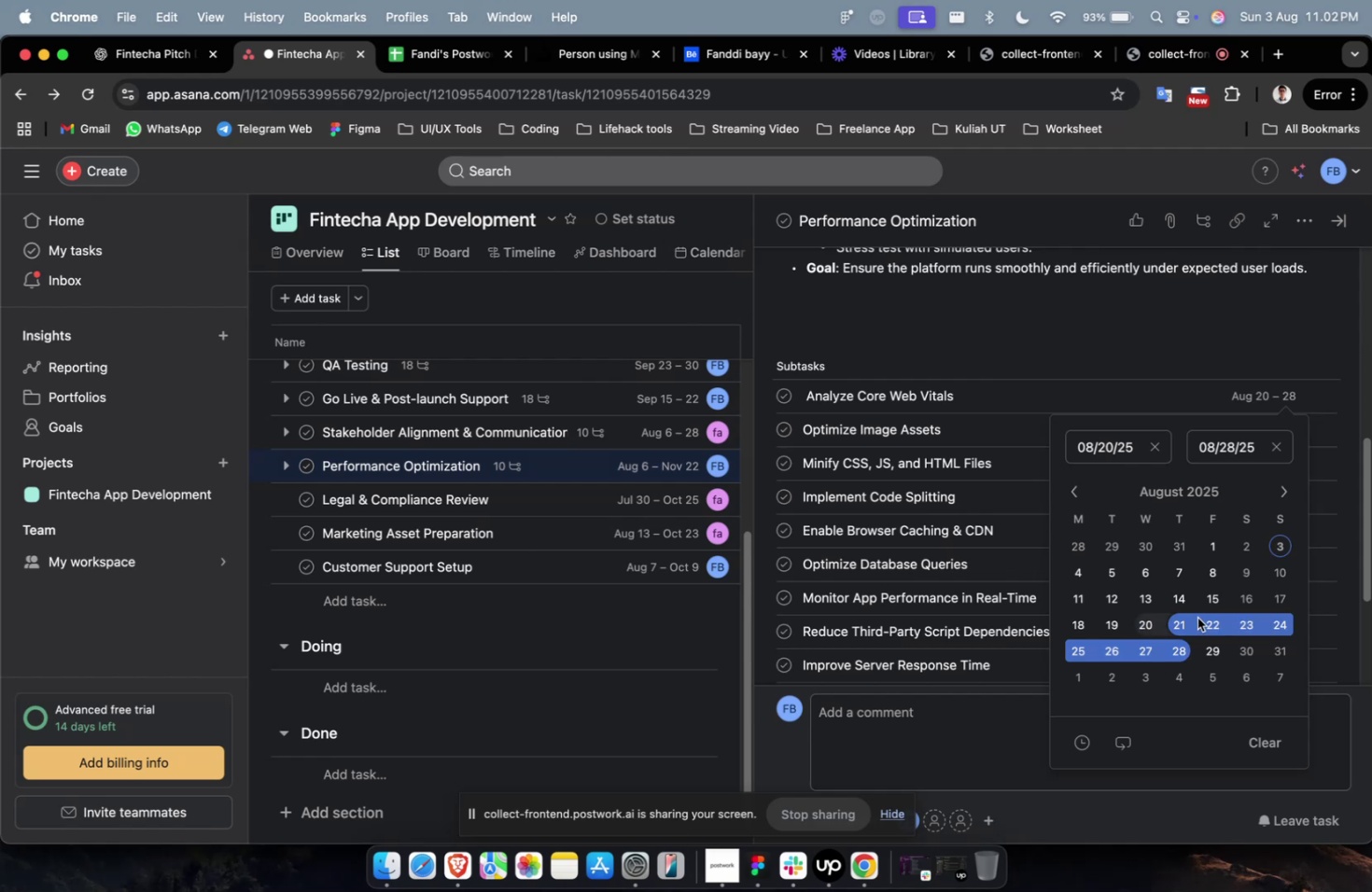 
scroll: coordinate [1197, 617], scroll_direction: down, amount: 2.0
 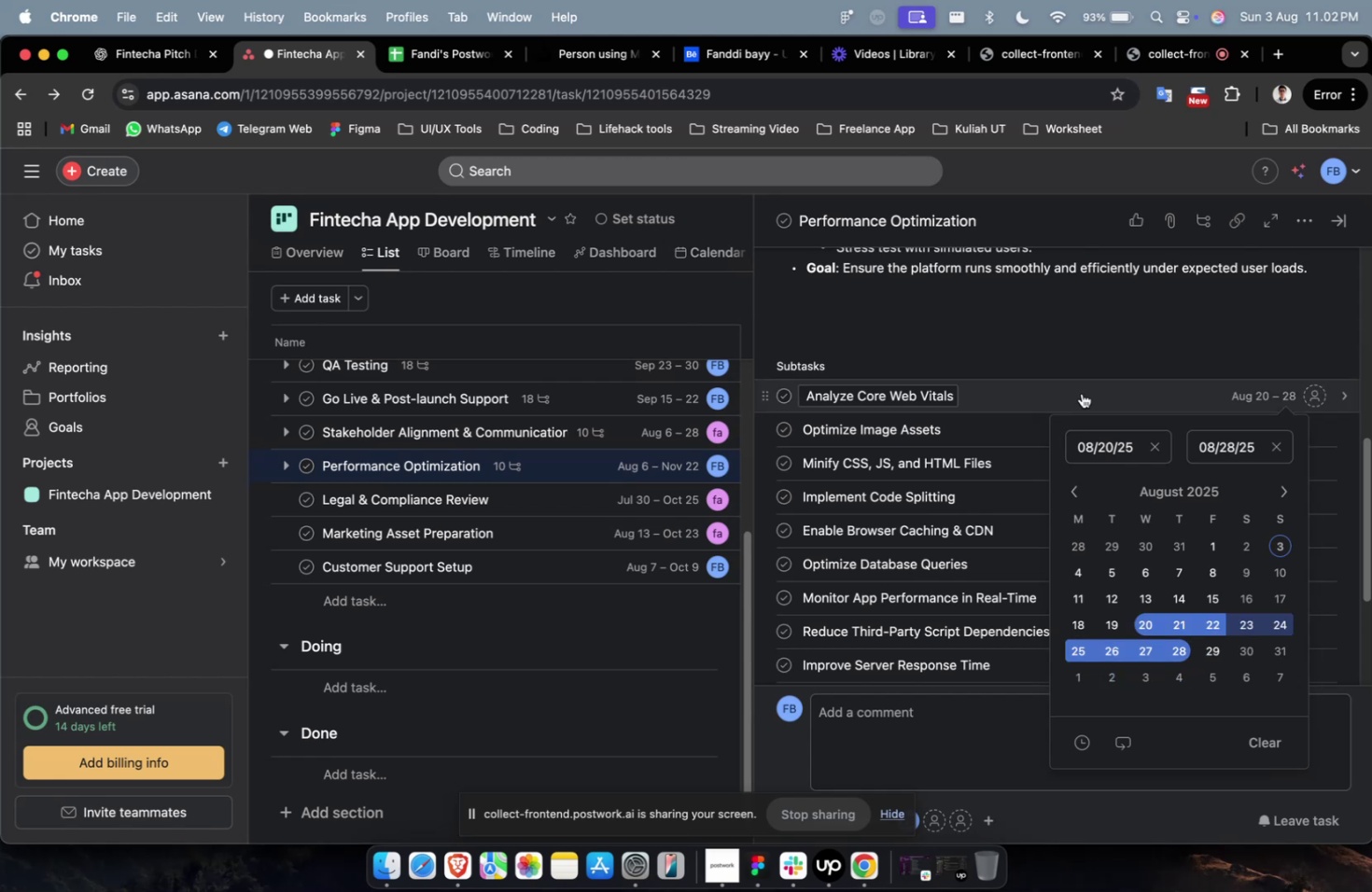 
left_click([1094, 369])
 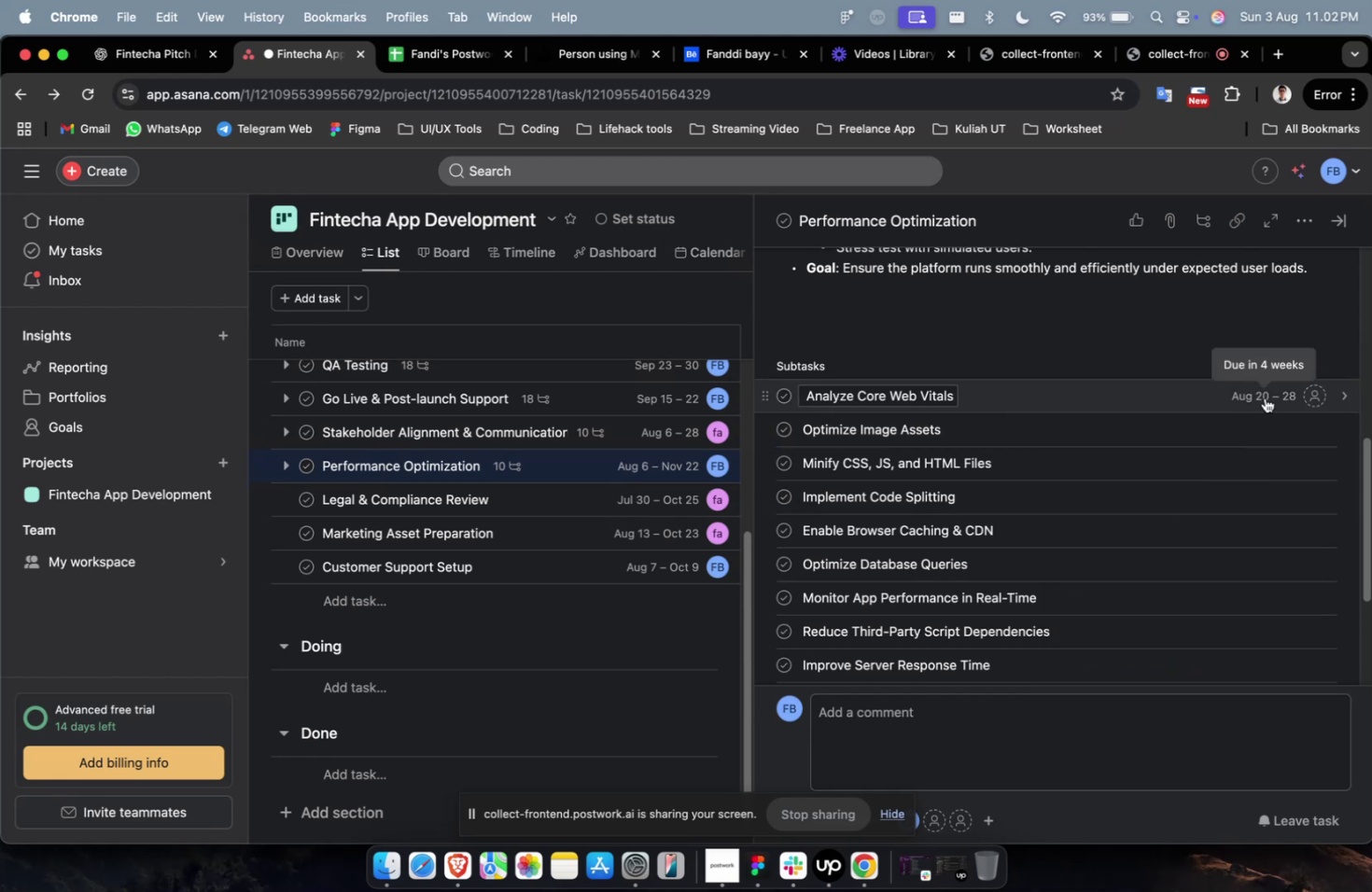 
left_click([1316, 397])
 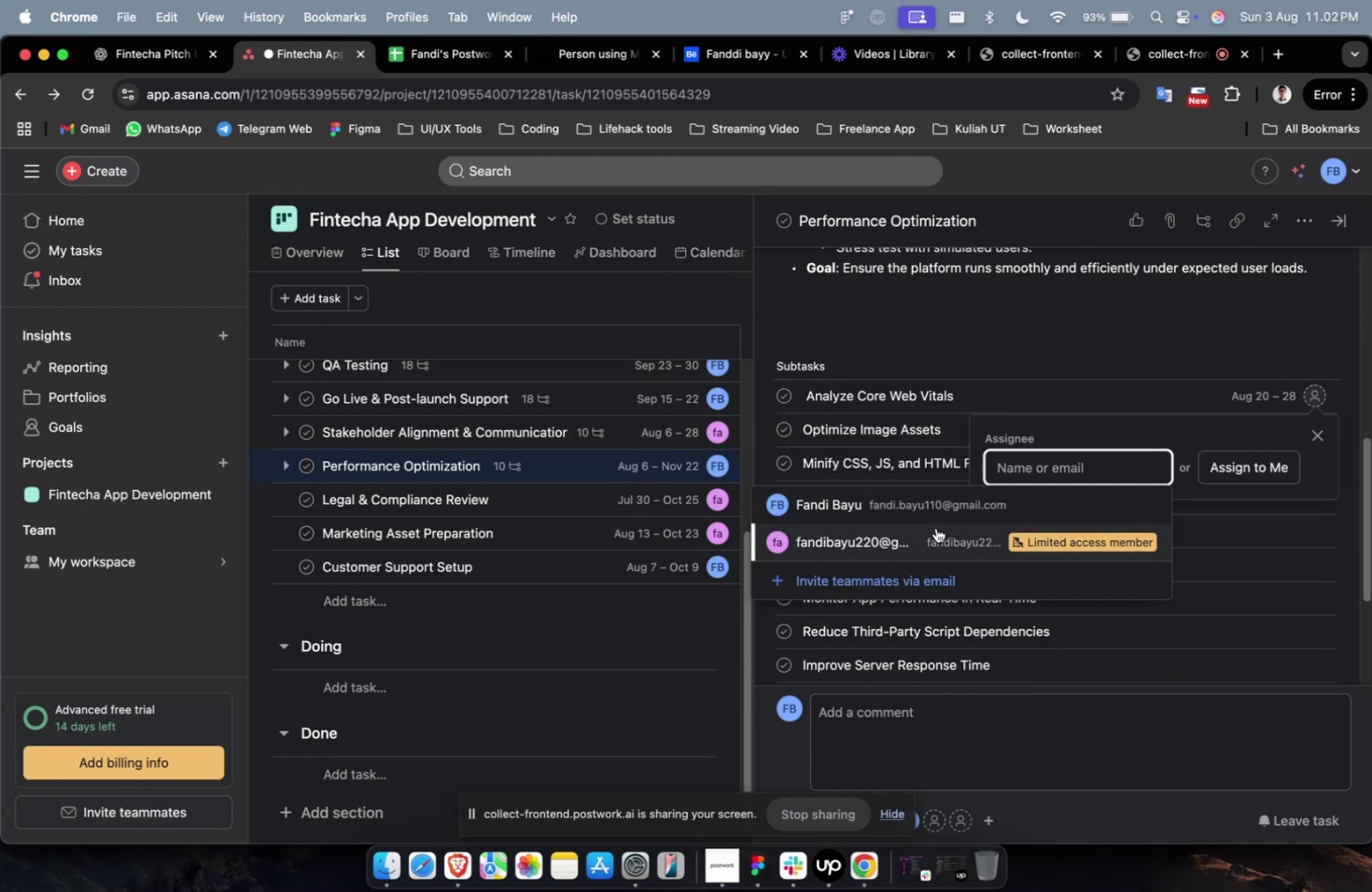 
left_click([932, 529])
 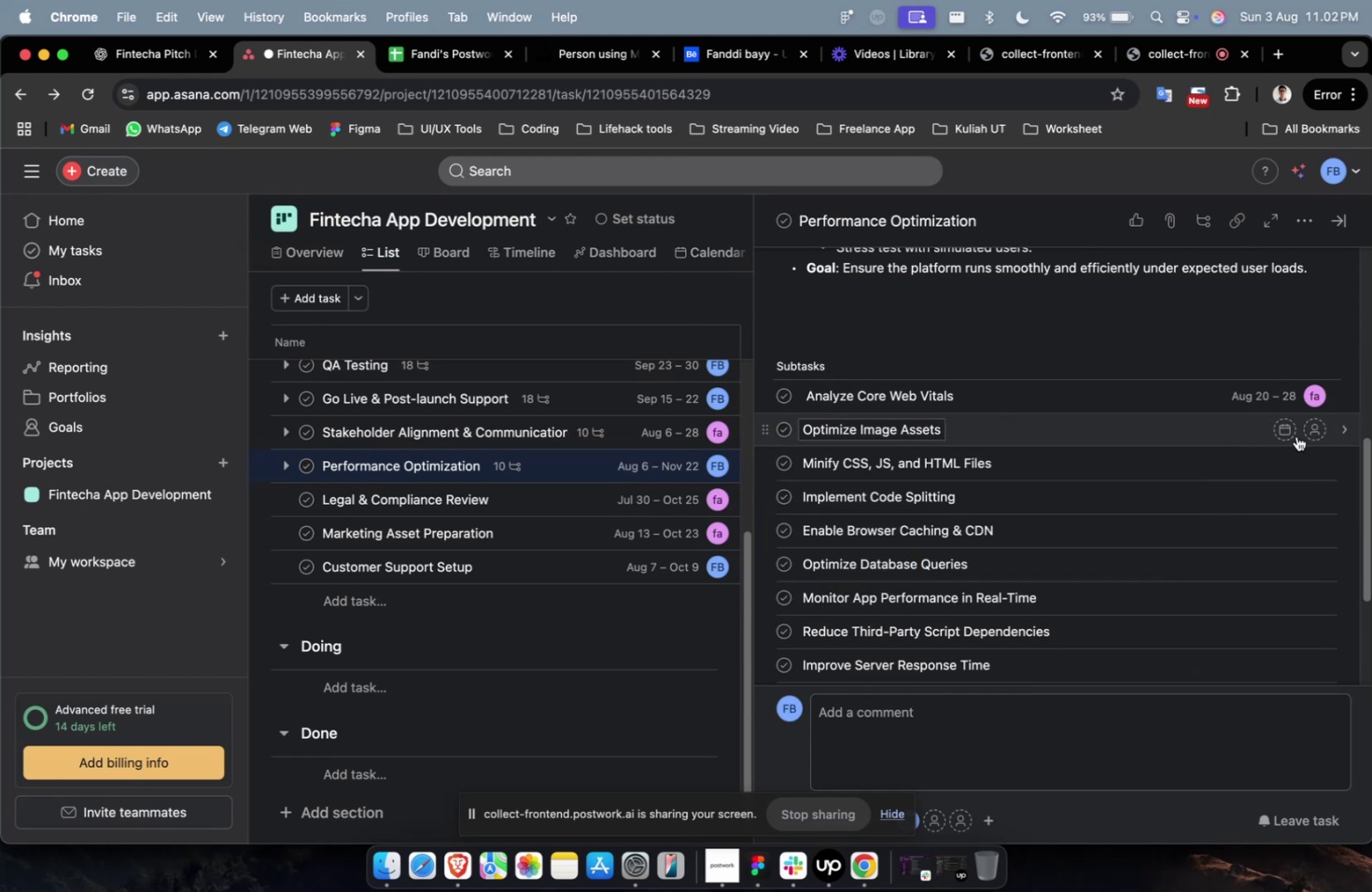 
left_click([1270, 430])
 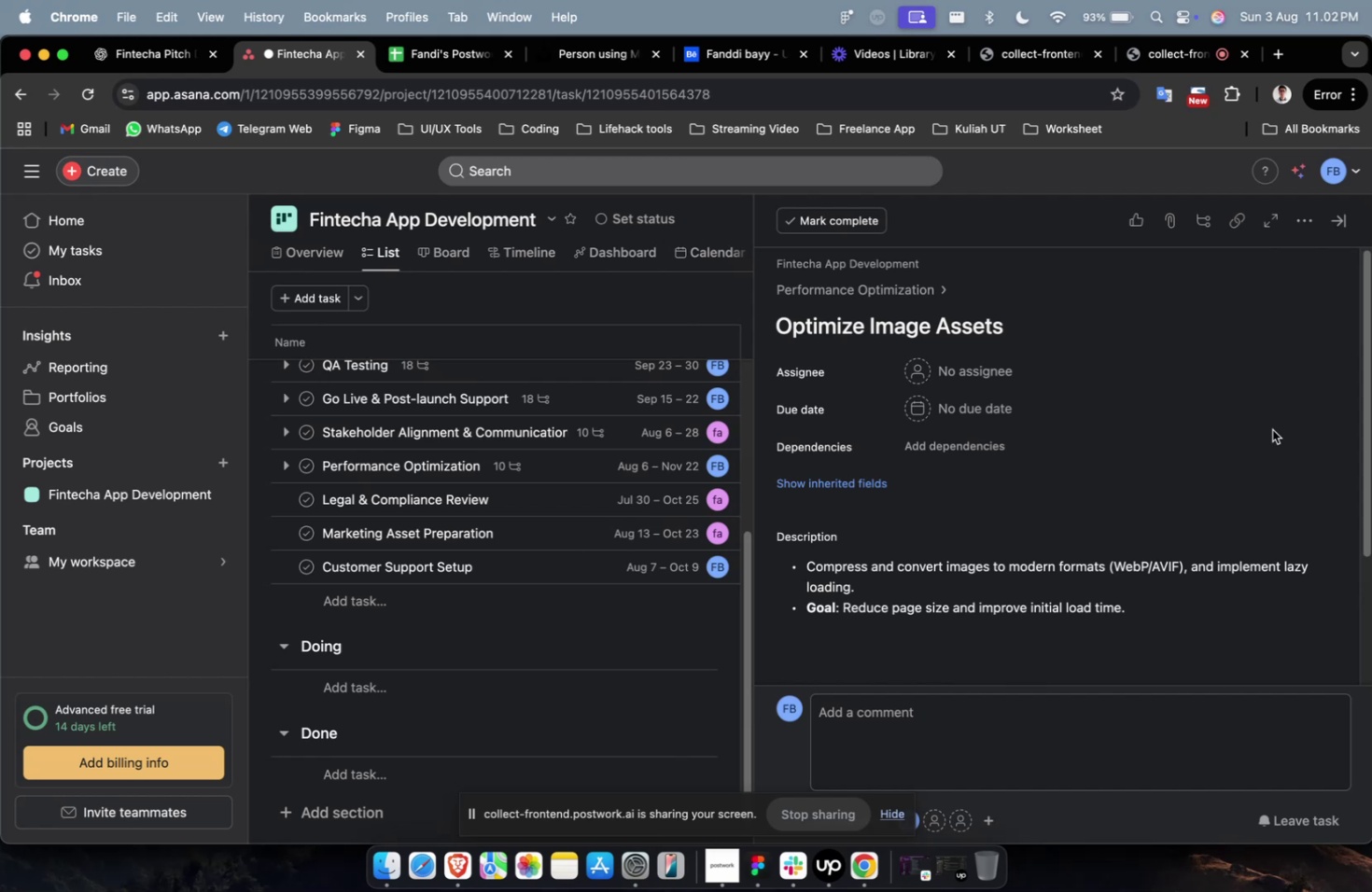 
wait(13.65)
 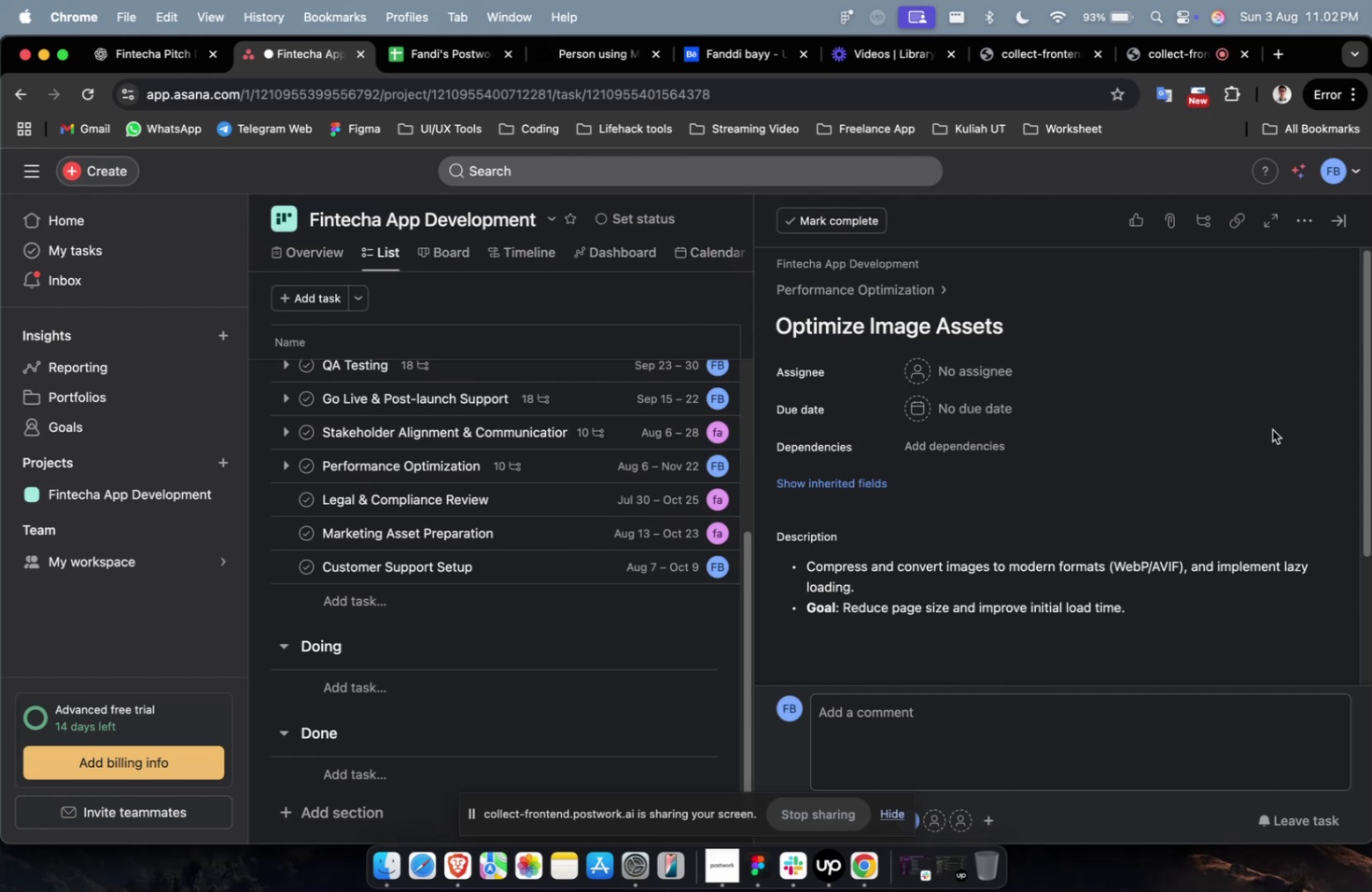 
scroll: coordinate [1261, 436], scroll_direction: down, amount: 12.0
 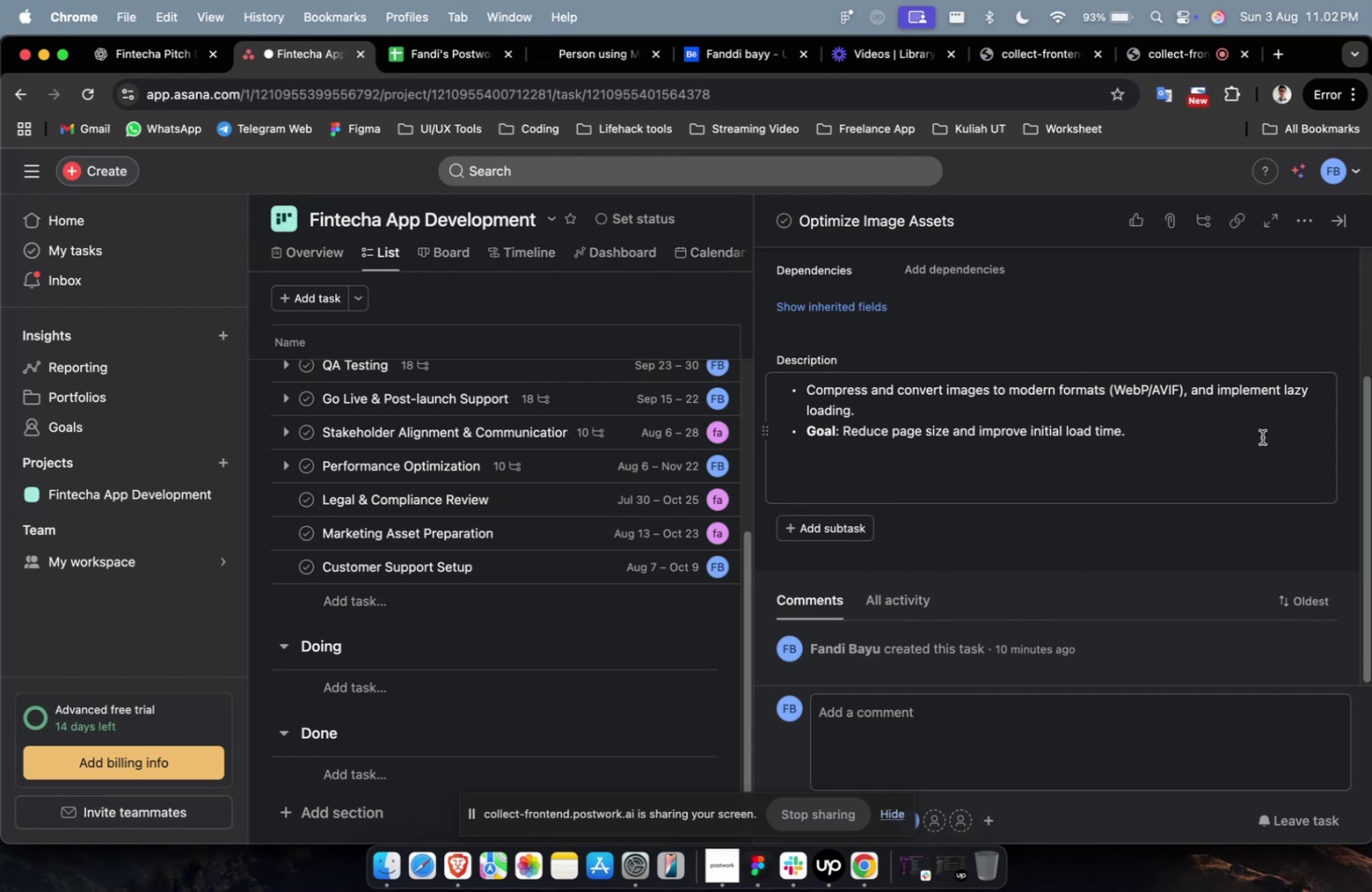 
scroll: coordinate [1261, 437], scroll_direction: down, amount: 8.0
 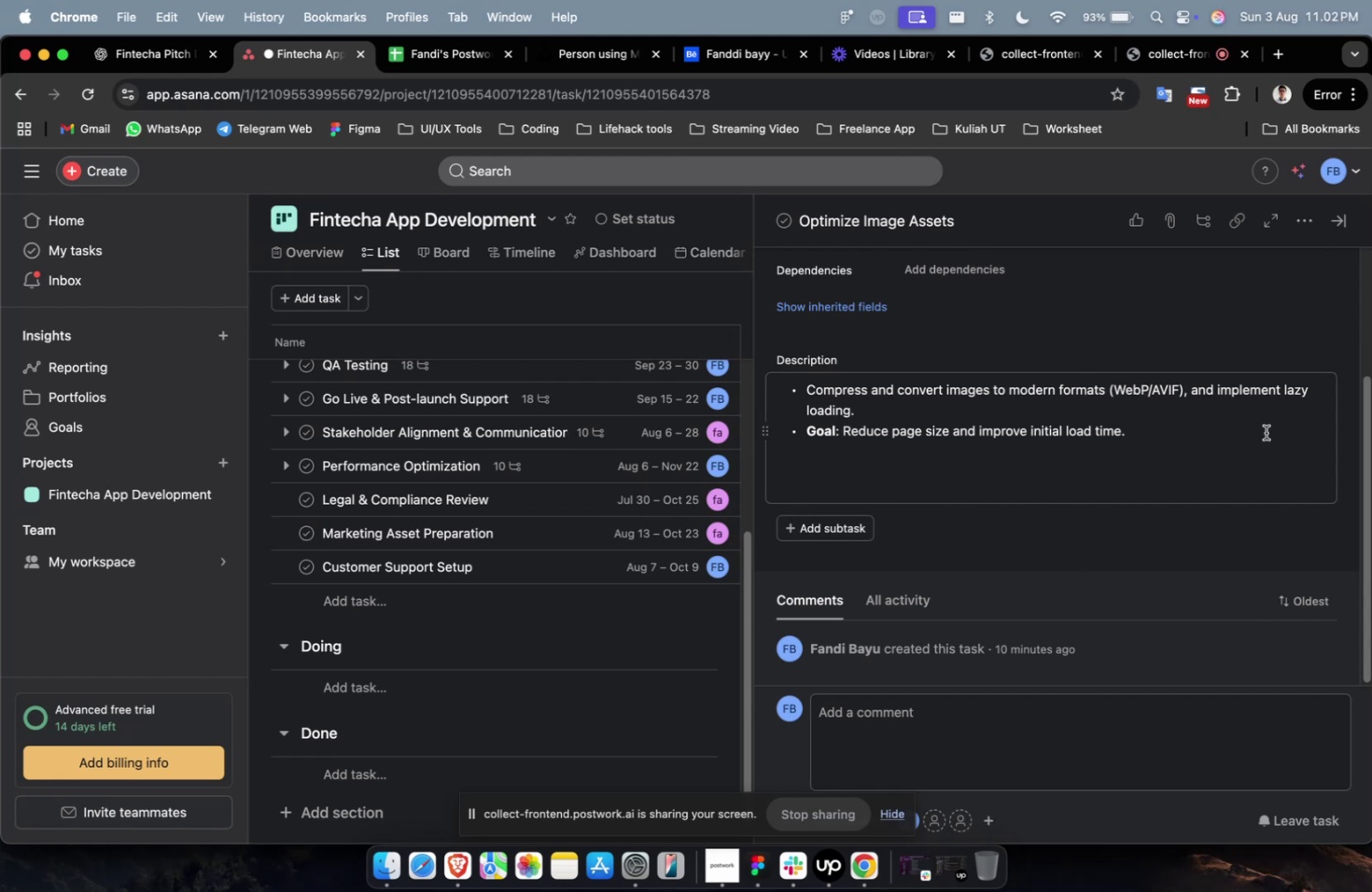 
scroll: coordinate [1155, 453], scroll_direction: up, amount: 15.0
 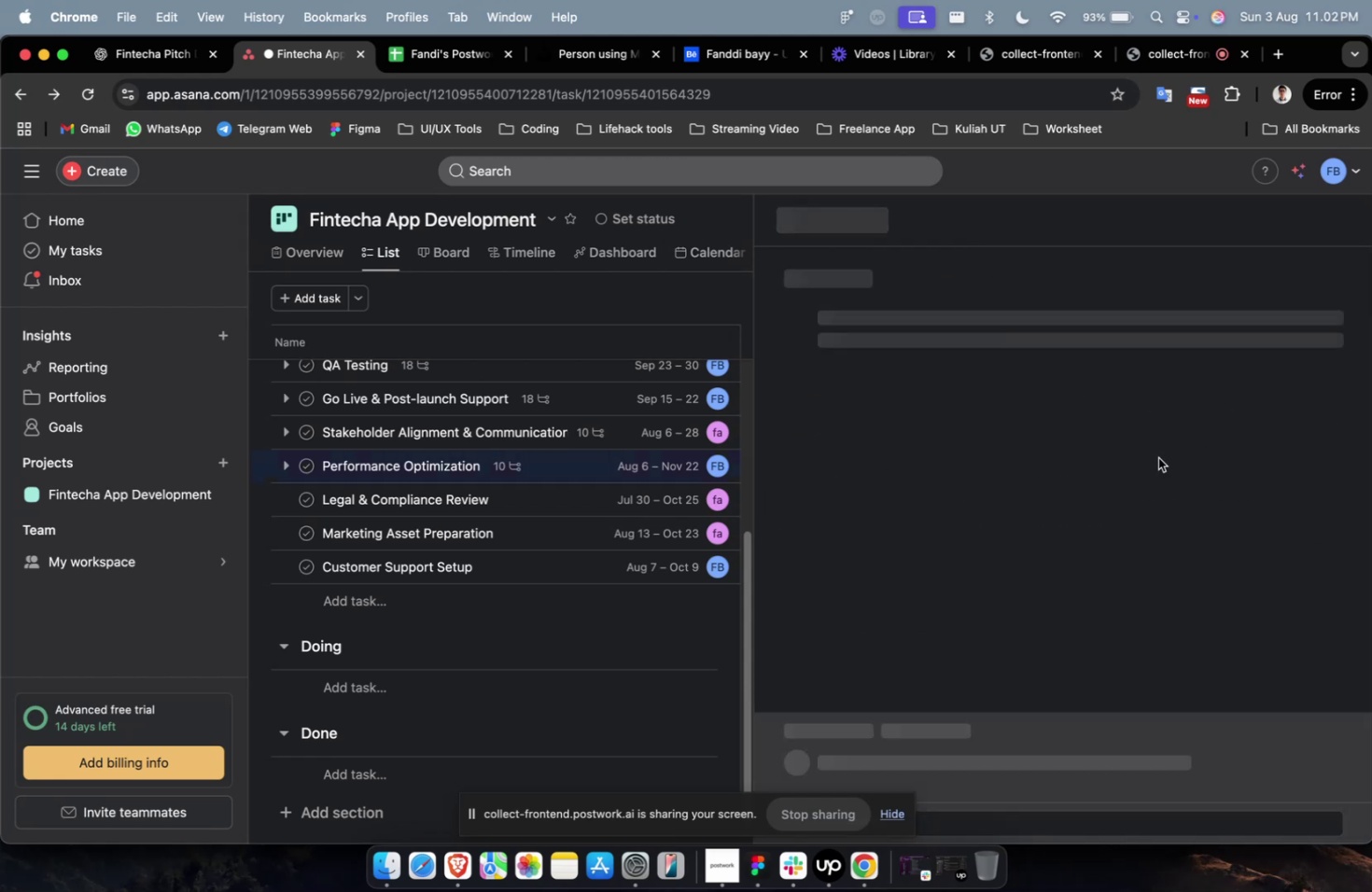 
scroll: coordinate [1205, 495], scroll_direction: down, amount: 12.0
 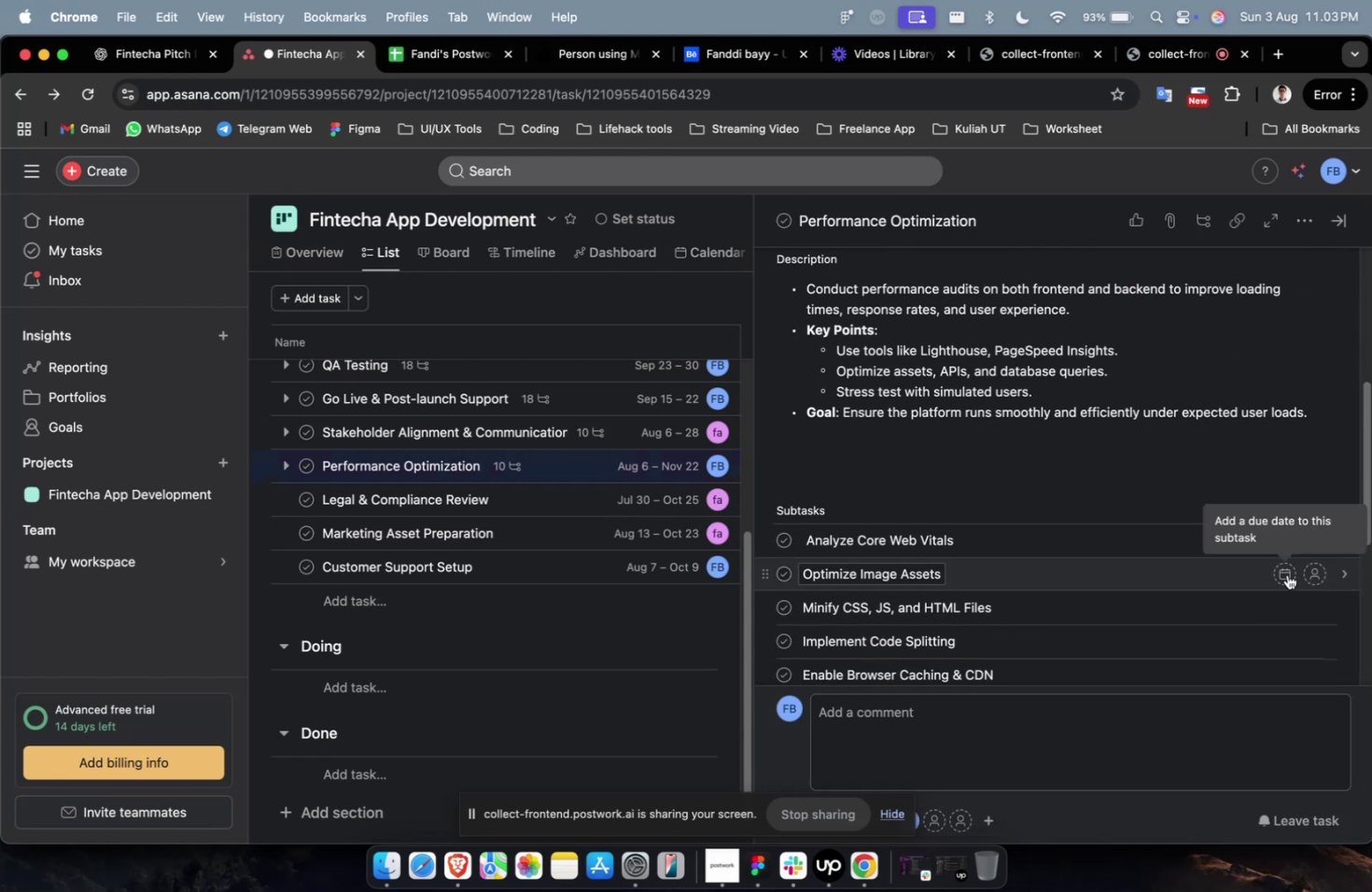 
left_click([1286, 574])
 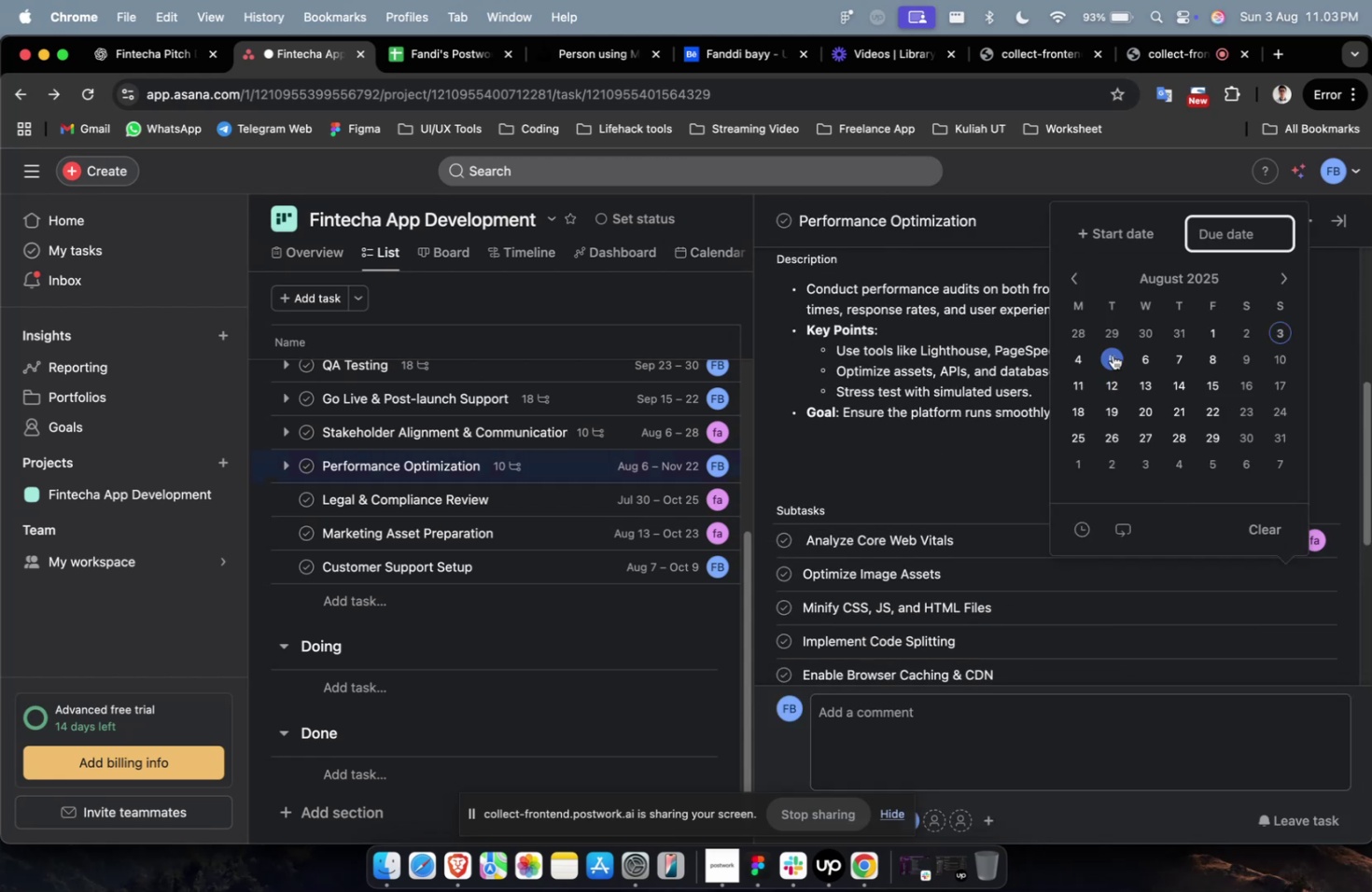 
left_click([1112, 355])
 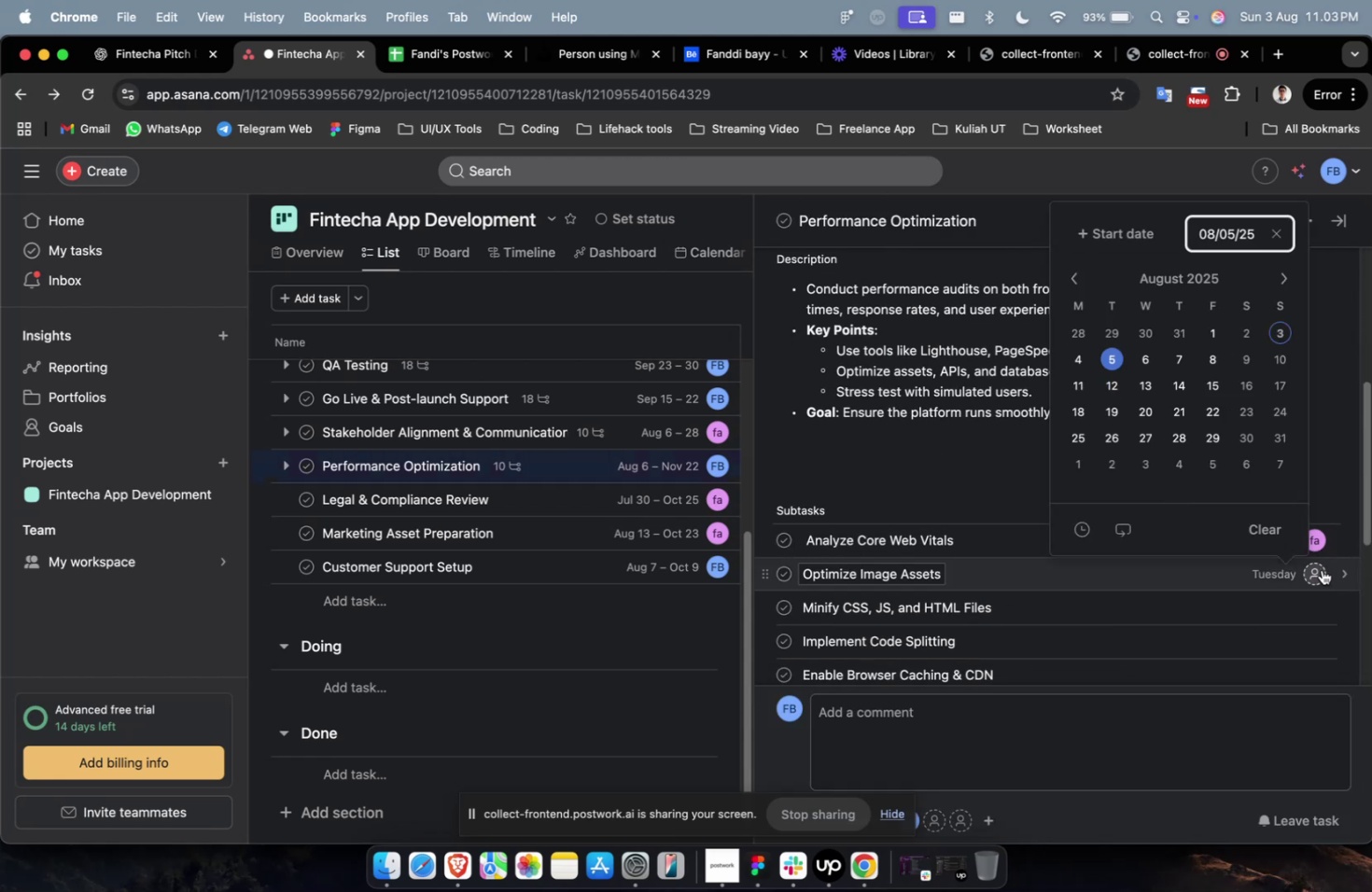 
left_click([1320, 571])
 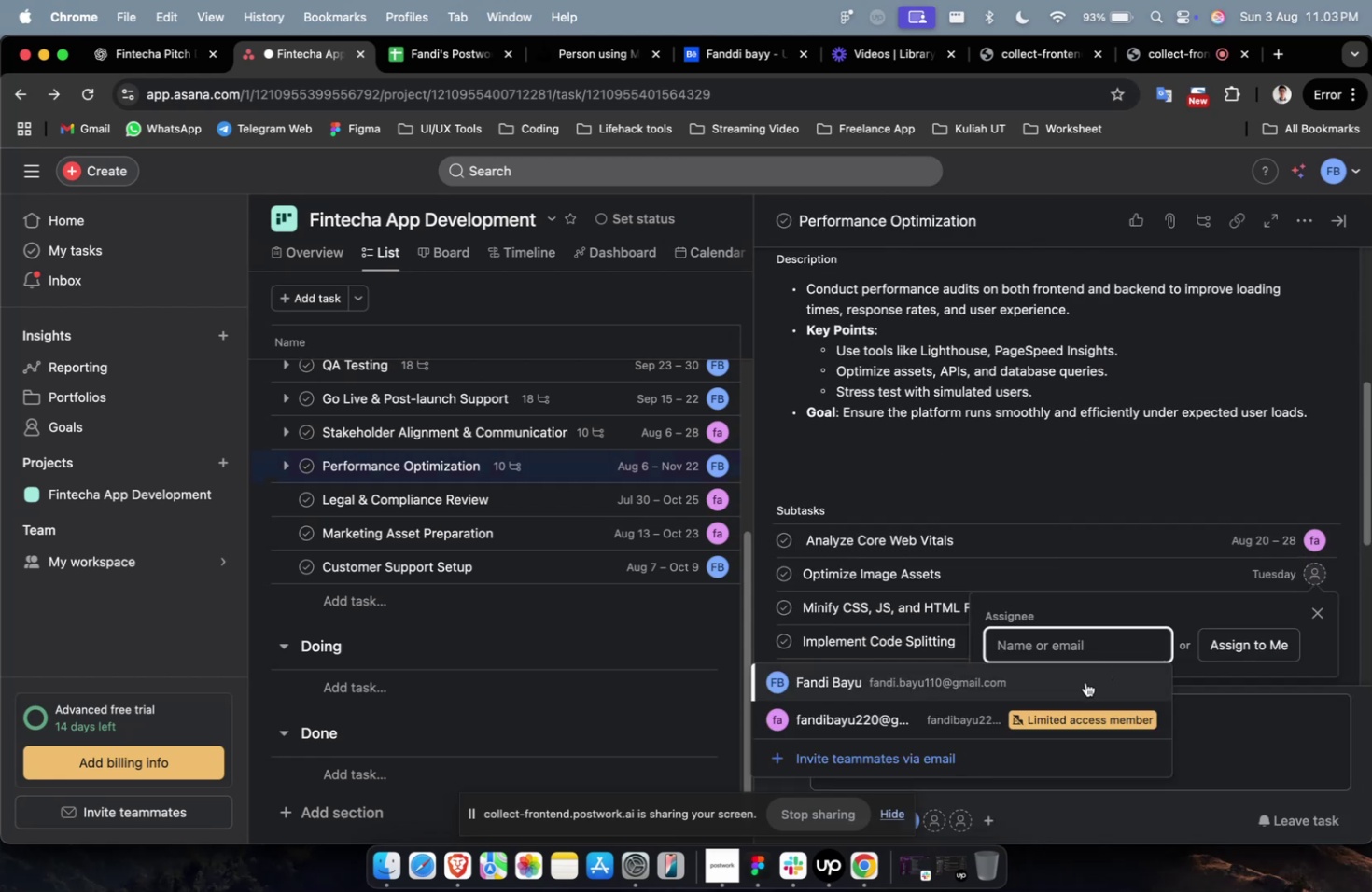 
left_click([1084, 682])
 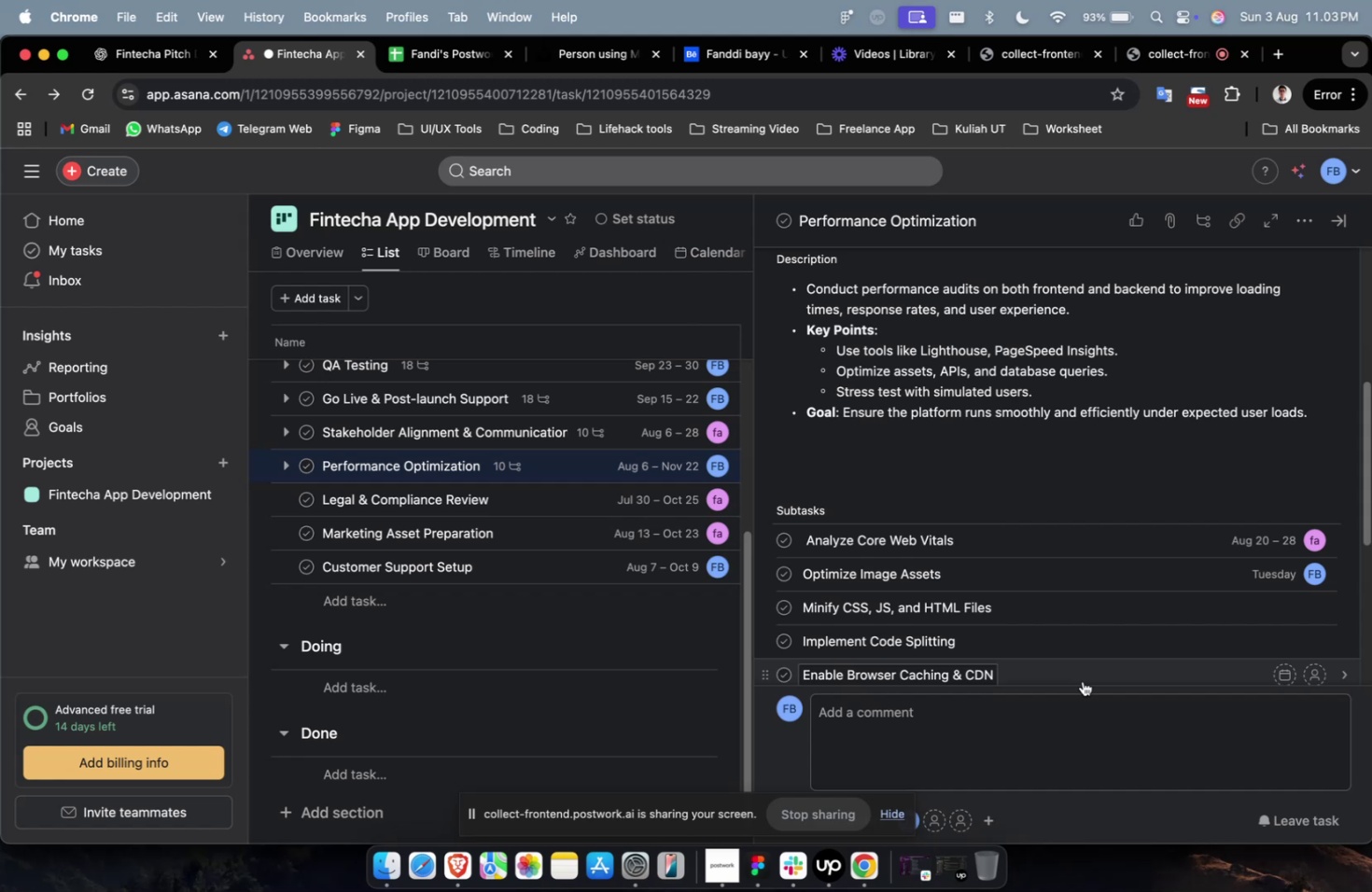 
wait(37.08)
 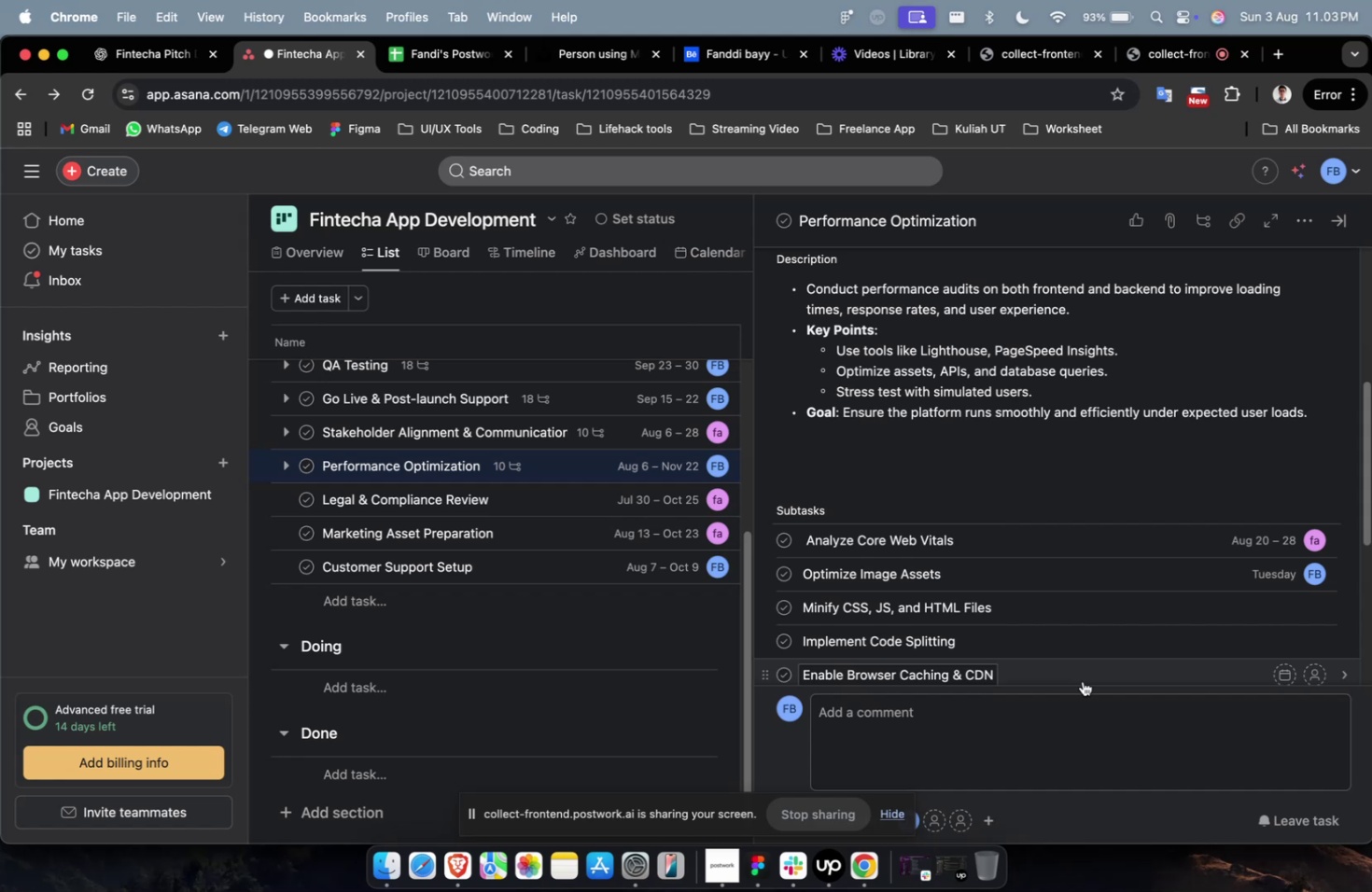 
scroll: coordinate [1120, 577], scroll_direction: down, amount: 3.0
 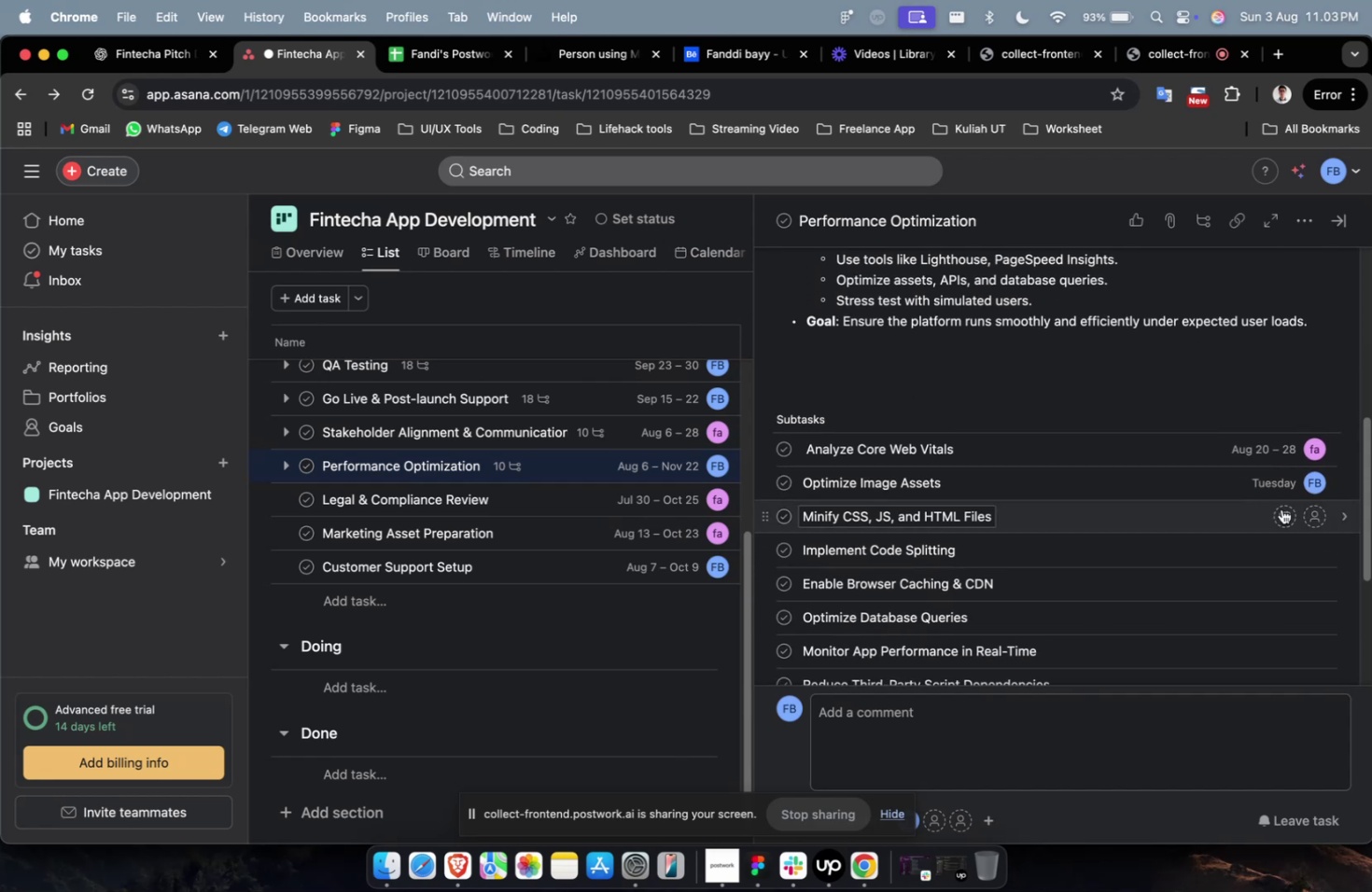 
left_click([1283, 510])
 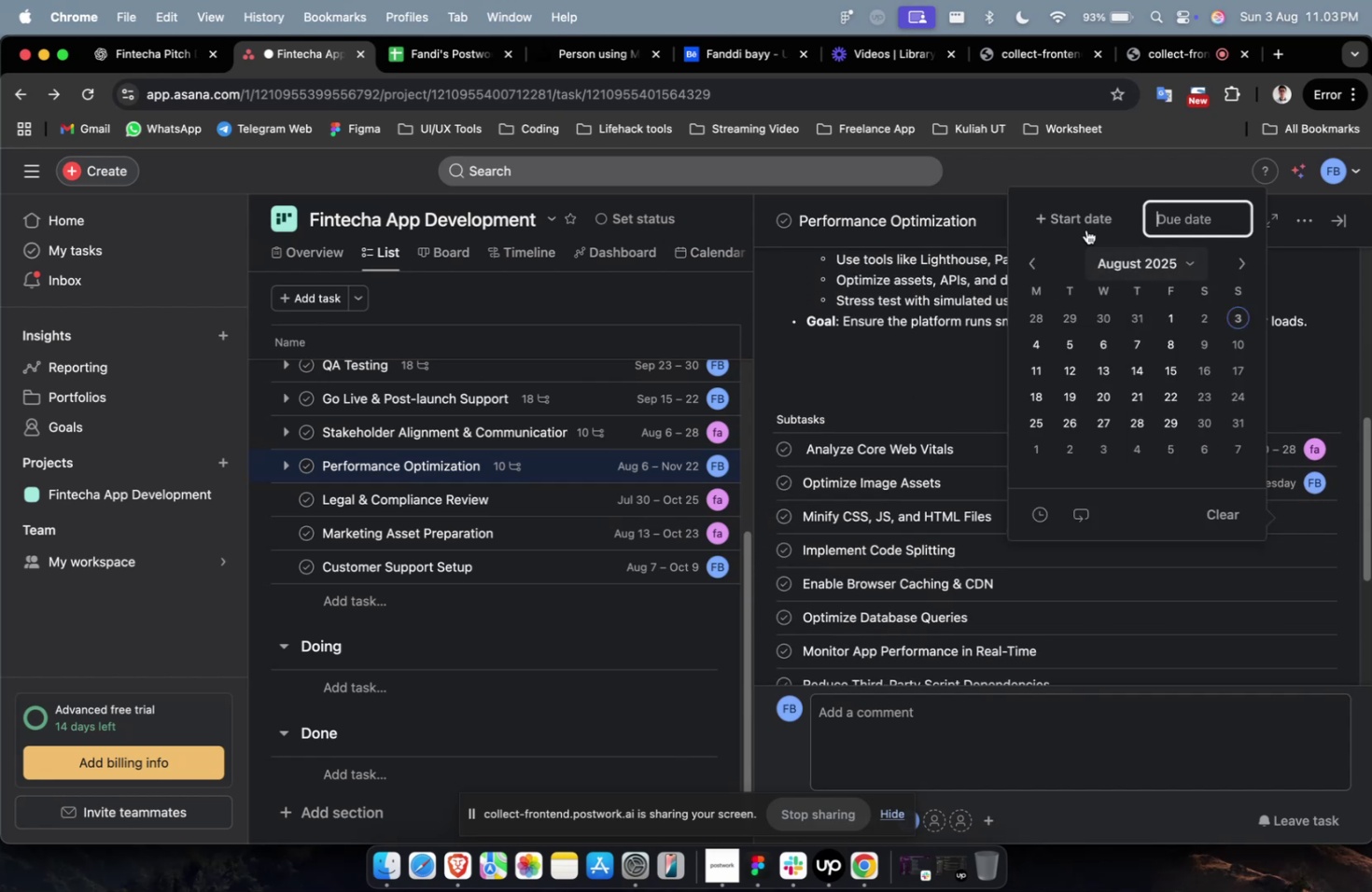 
left_click([1084, 221])
 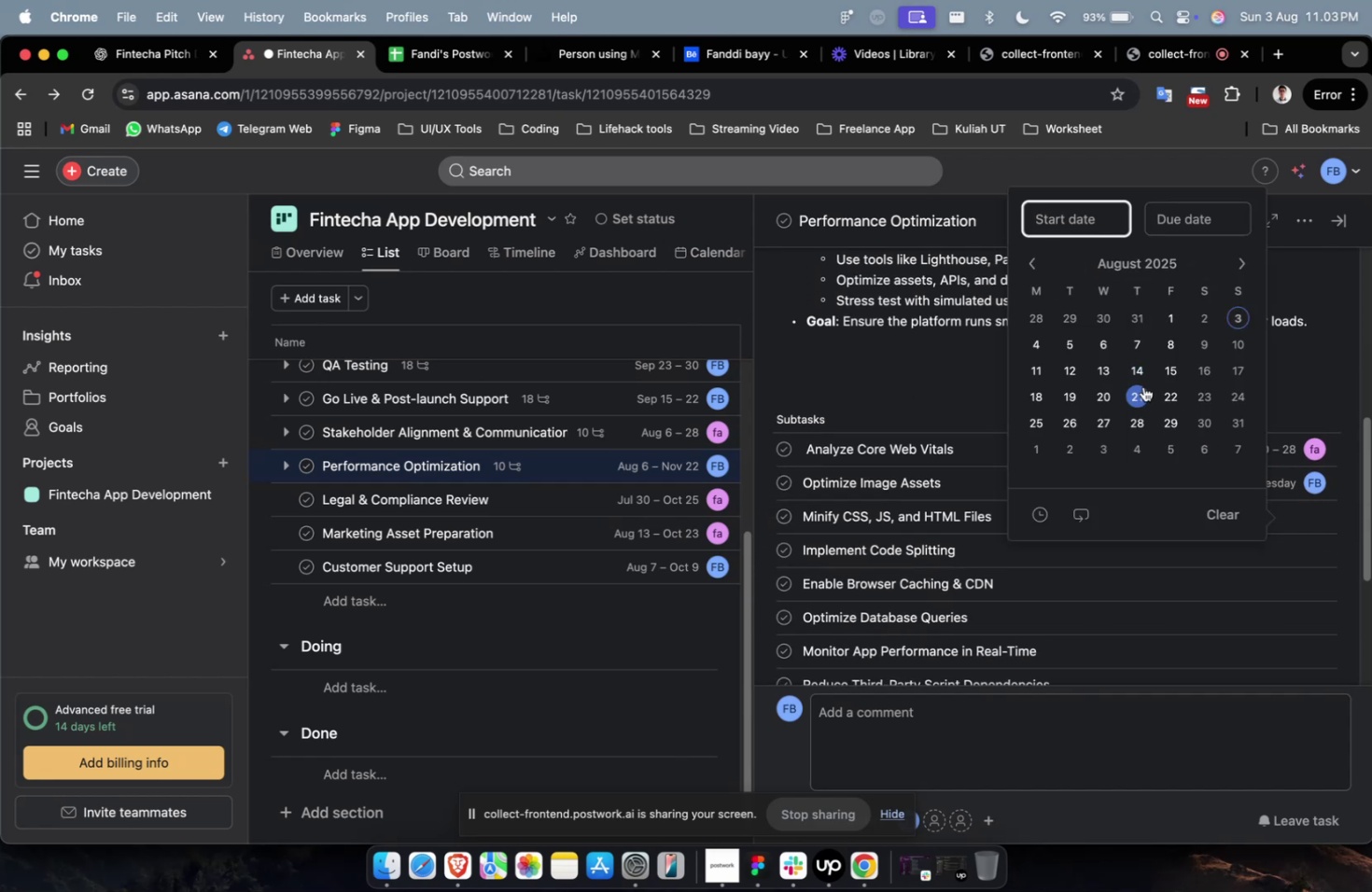 
double_click([1142, 386])
 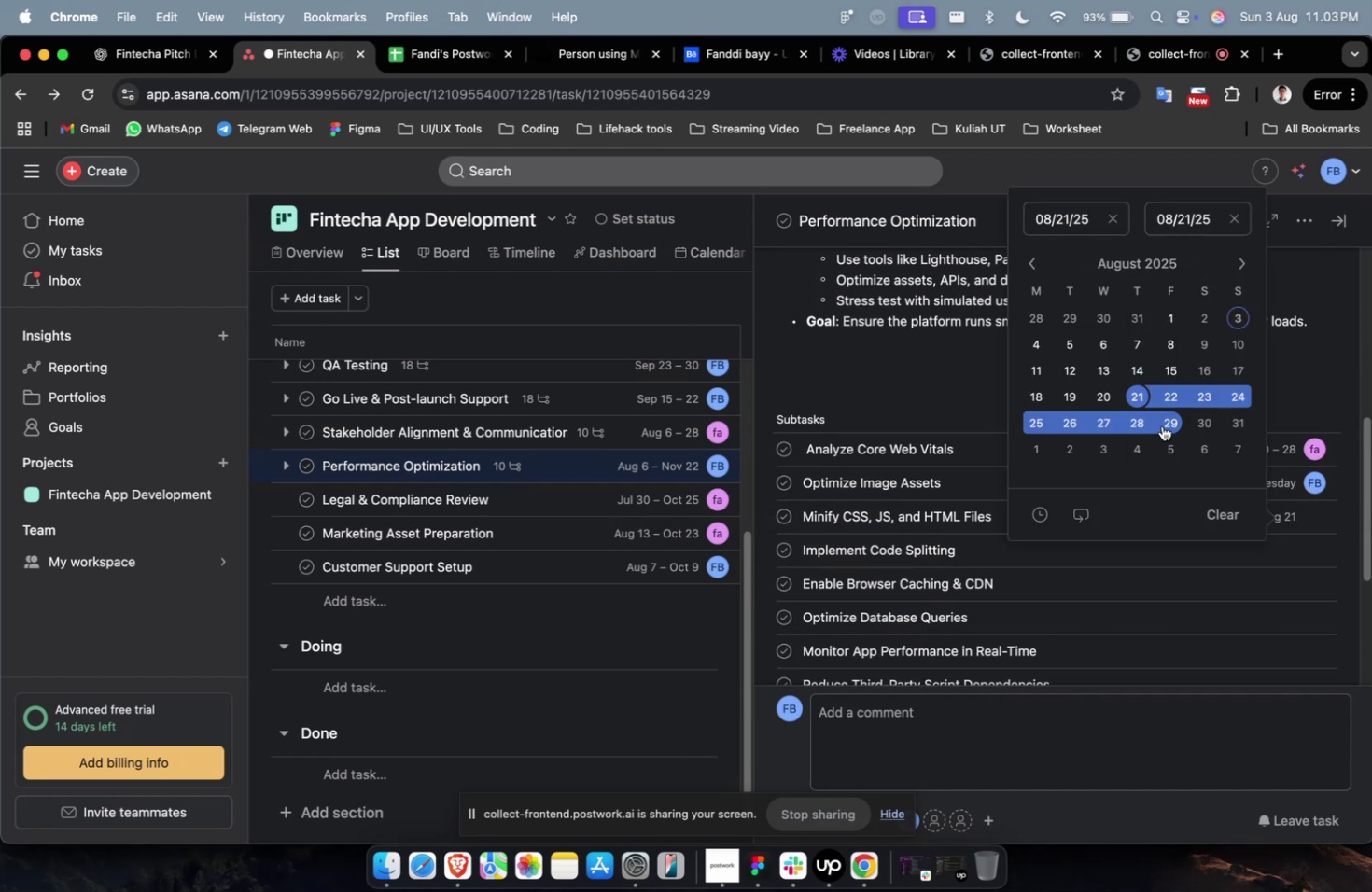 
triple_click([1161, 425])
 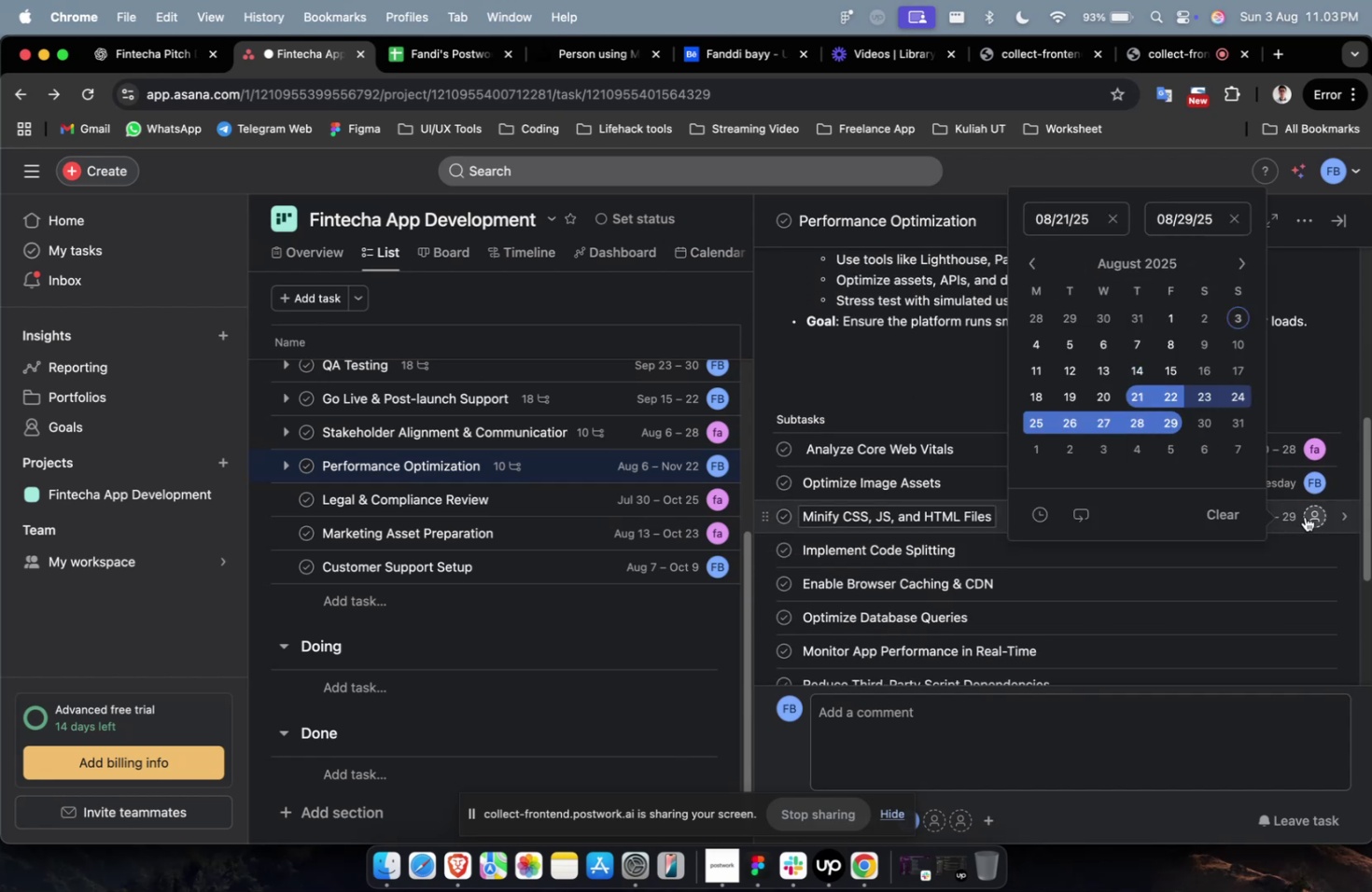 
triple_click([1304, 516])
 